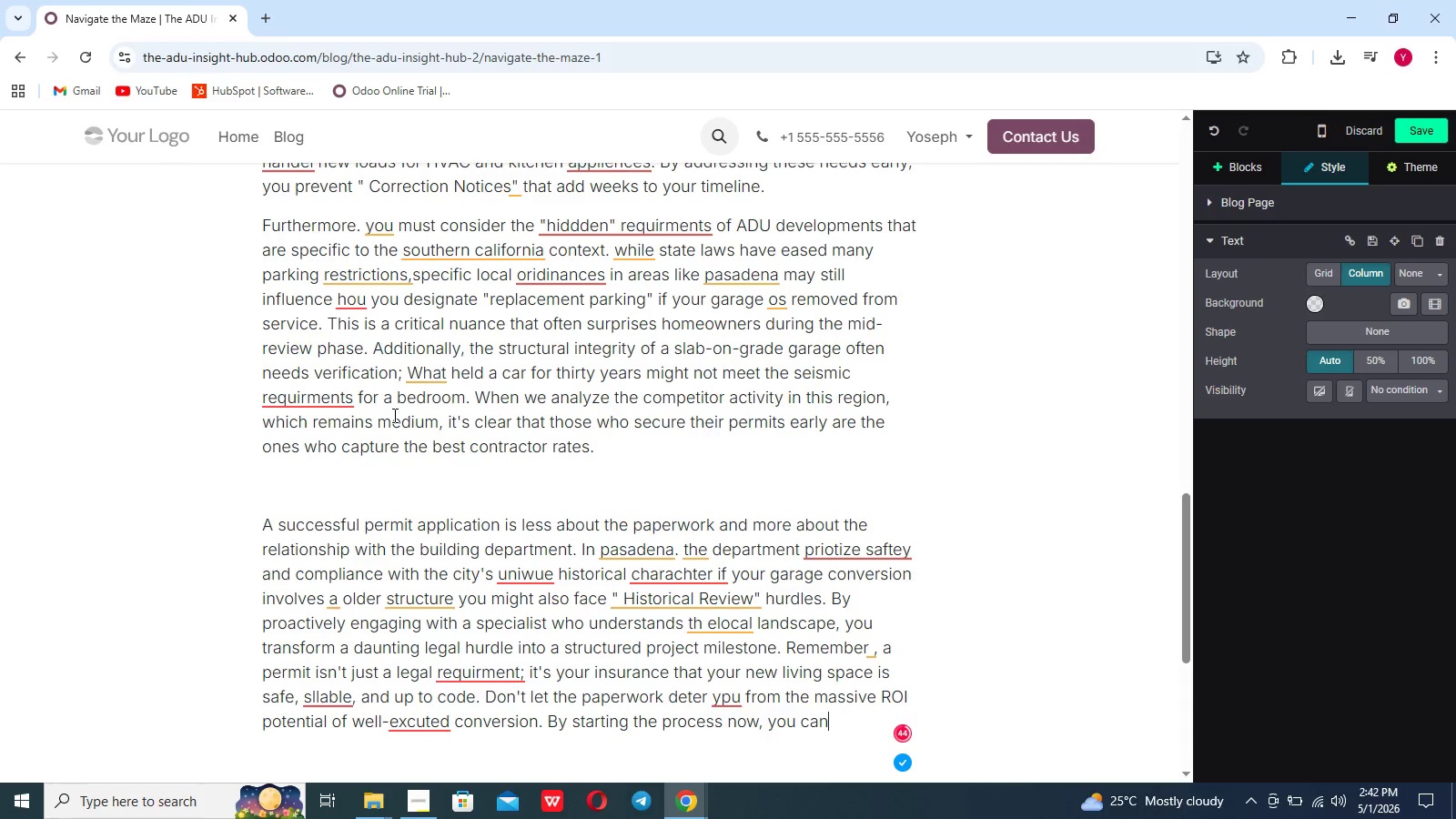 
wait(5.86)
 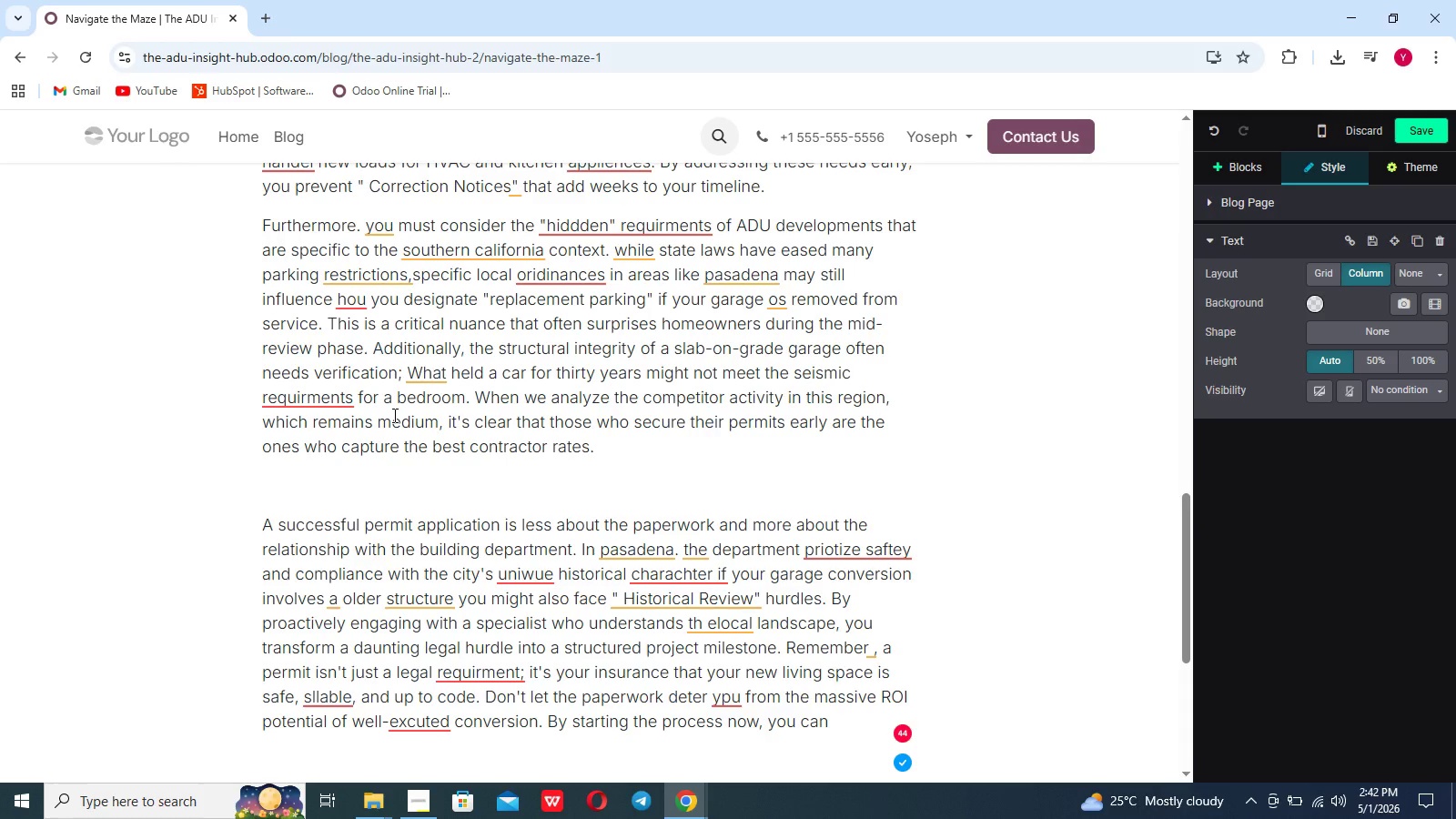 
type( lock in current maetrial prices and ensure your project is ready for the upcoming construction season.)
 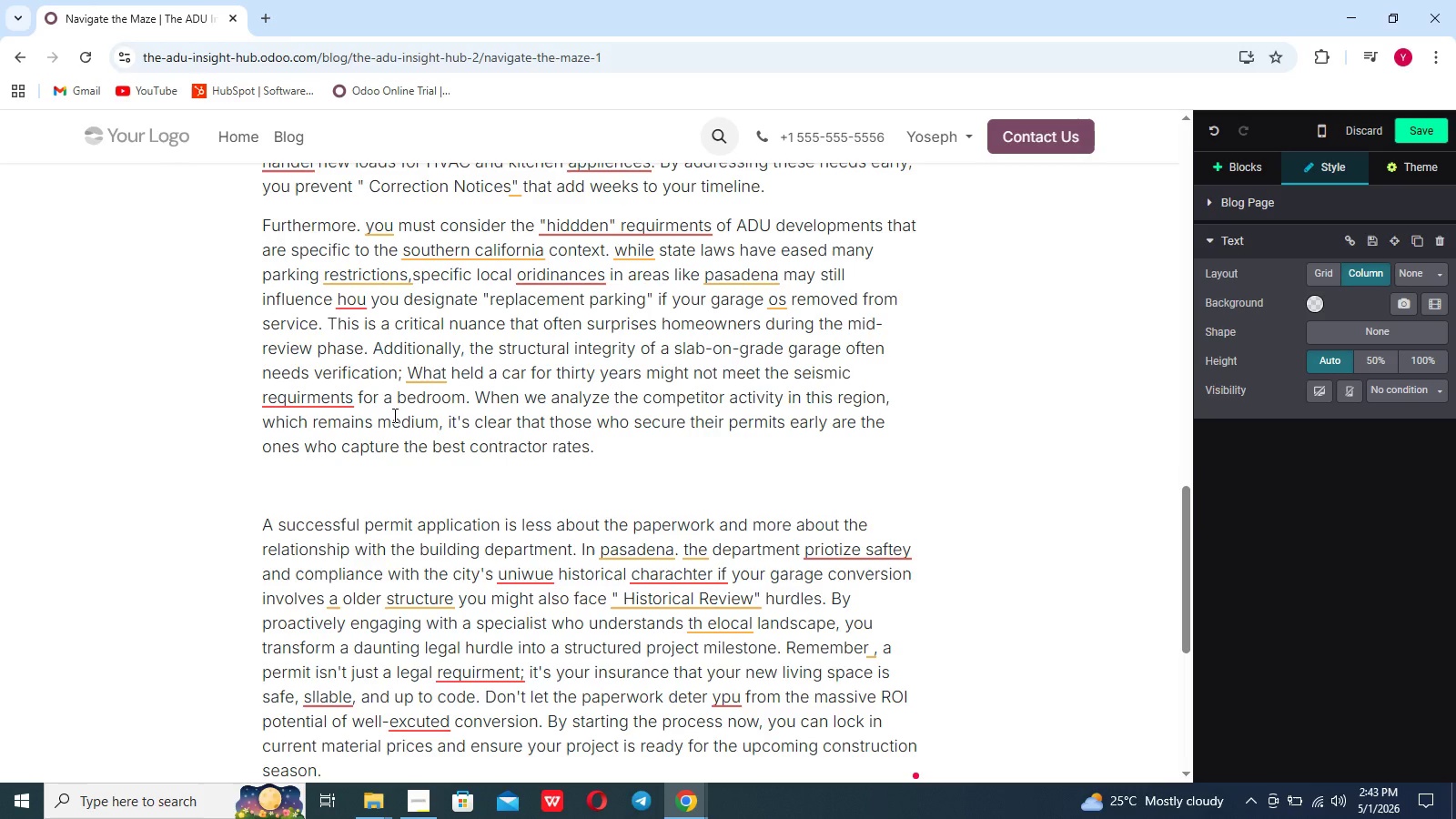 
scroll: coordinate [393, 415], scroll_direction: down, amount: 2.0
 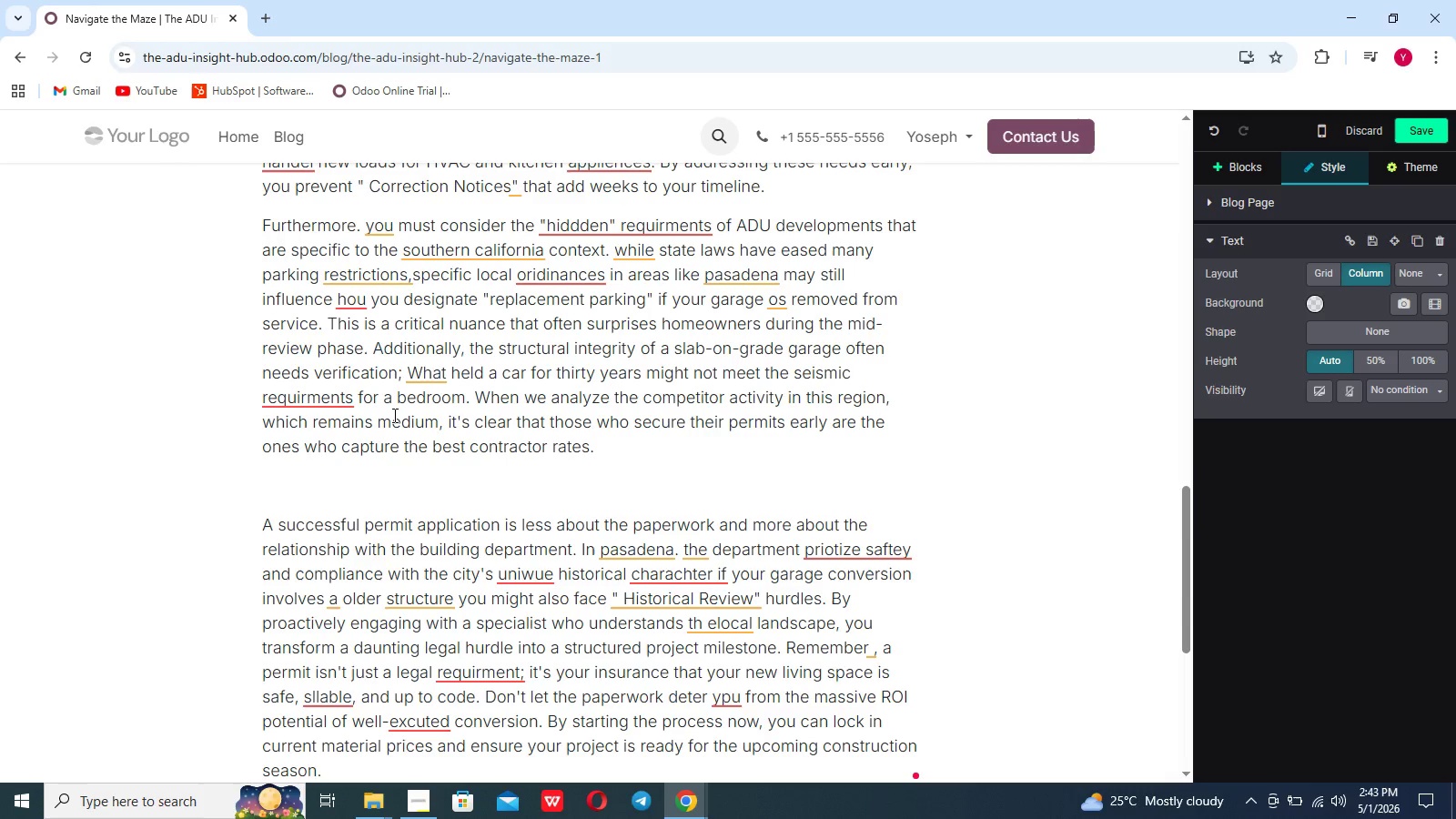 
left_click_drag(start_coordinate=[393, 415], to_coordinate=[493, 473])
 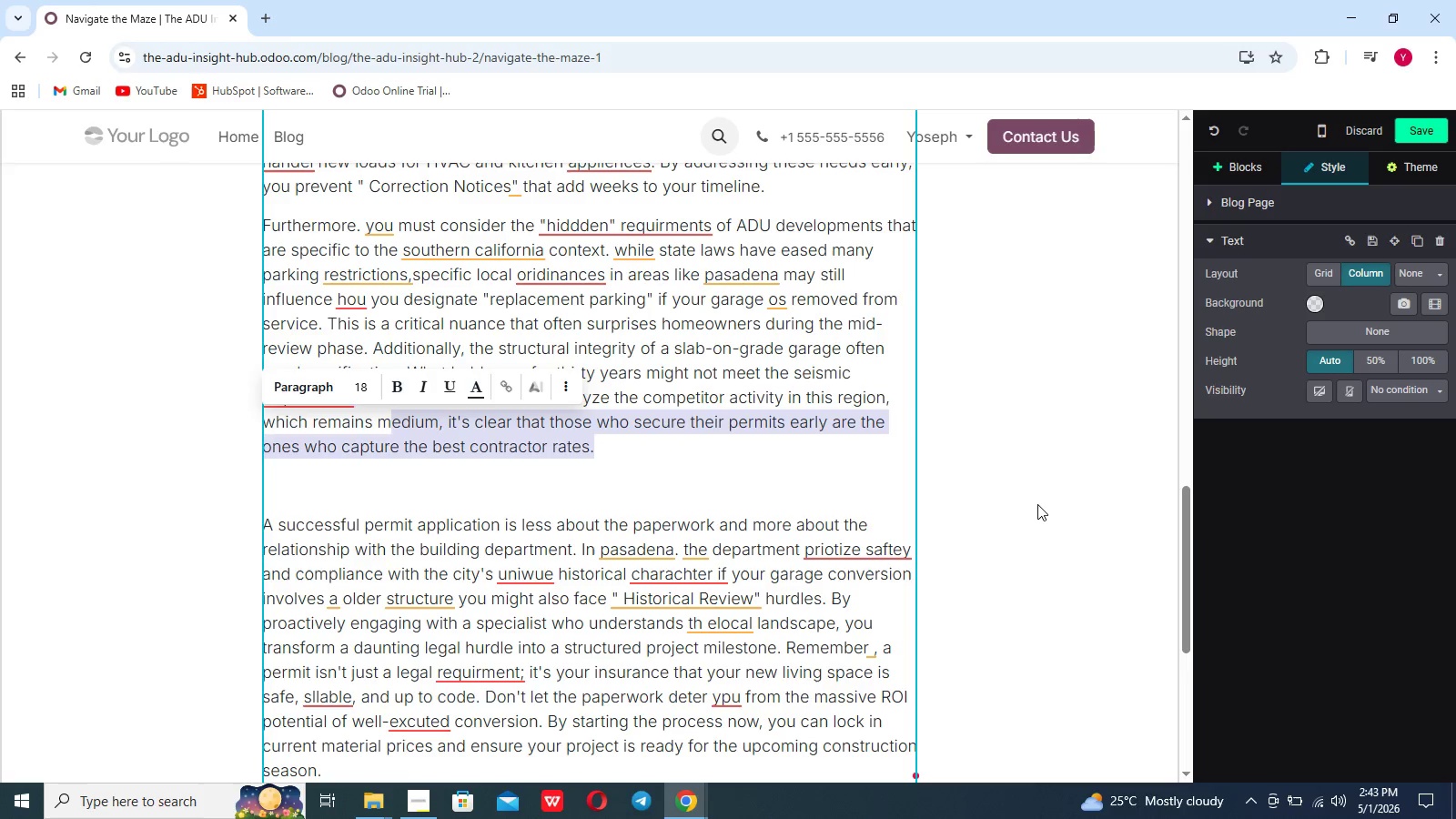 
left_click([1037, 504])
 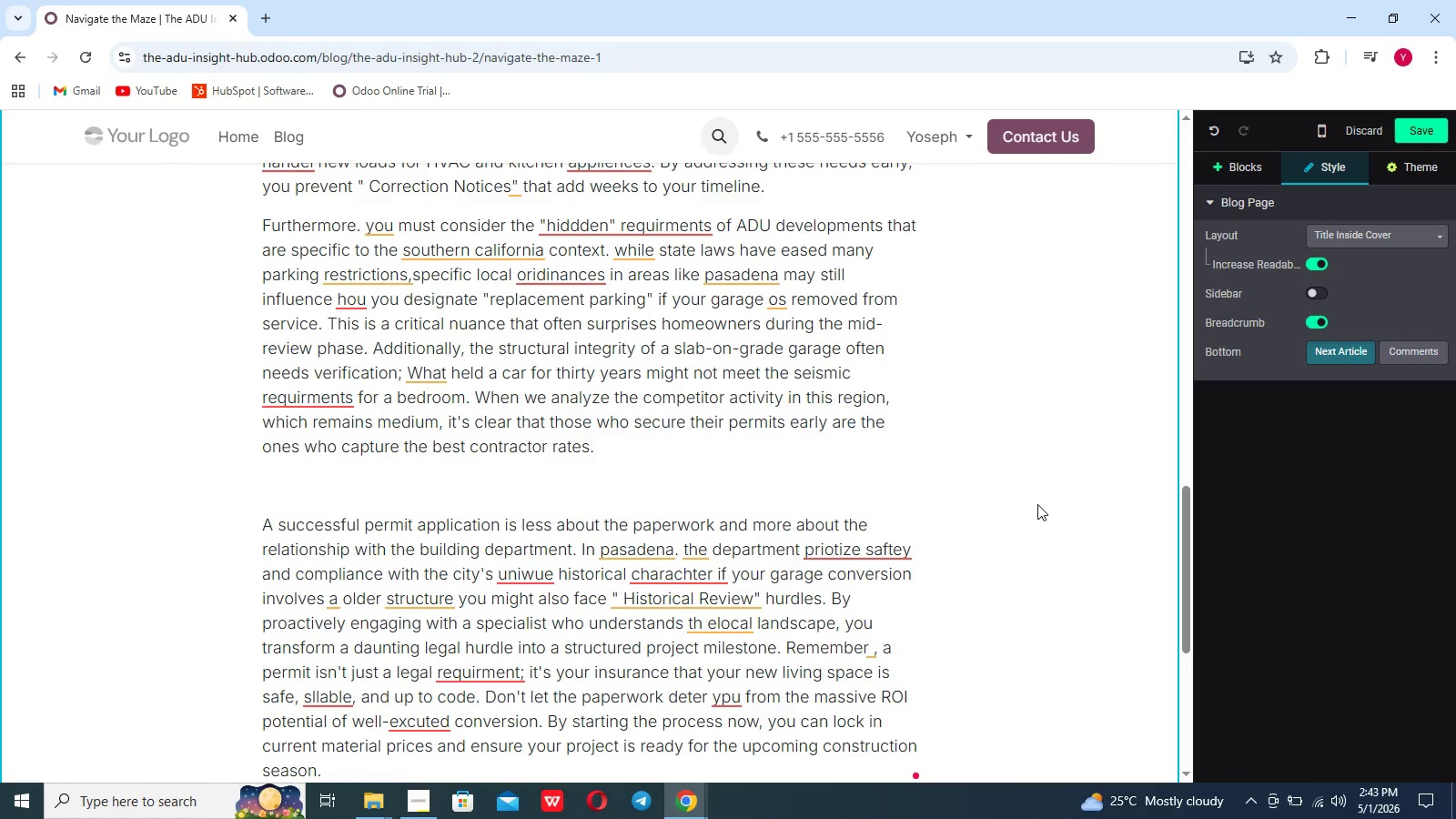 
scroll: coordinate [1037, 504], scroll_direction: down, amount: 18.0
 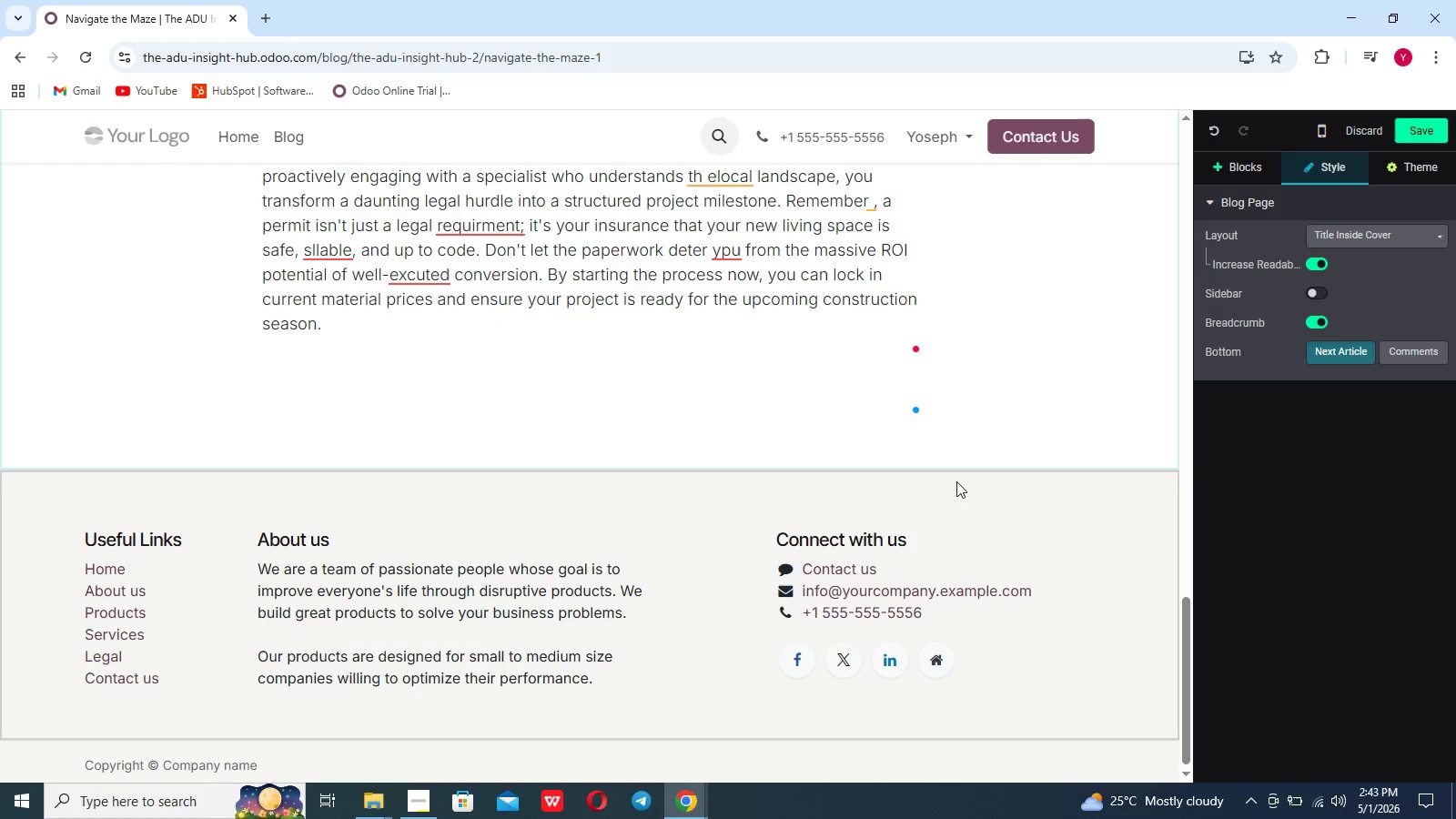 
left_click([947, 528])
 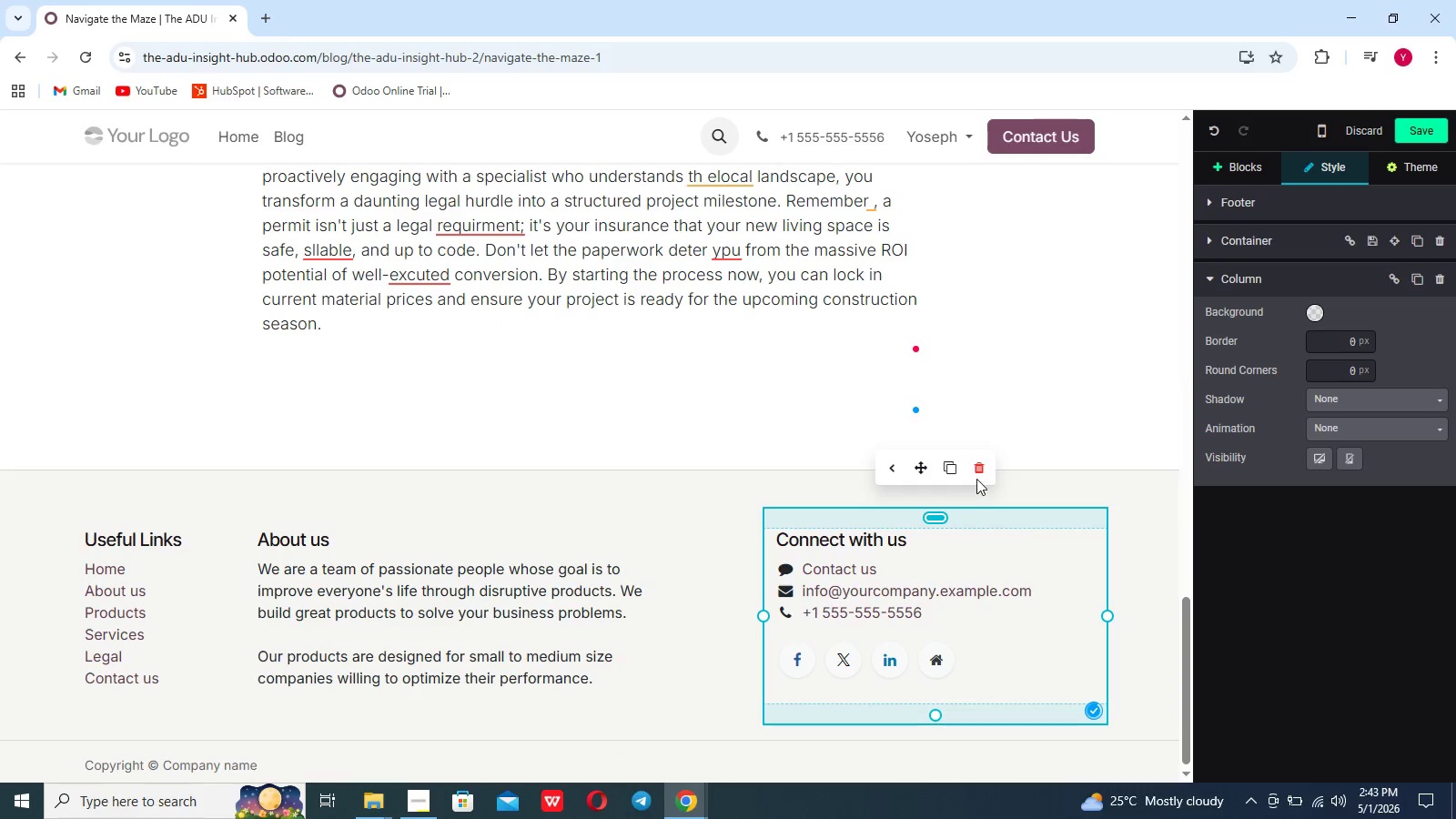 
left_click([976, 476])
 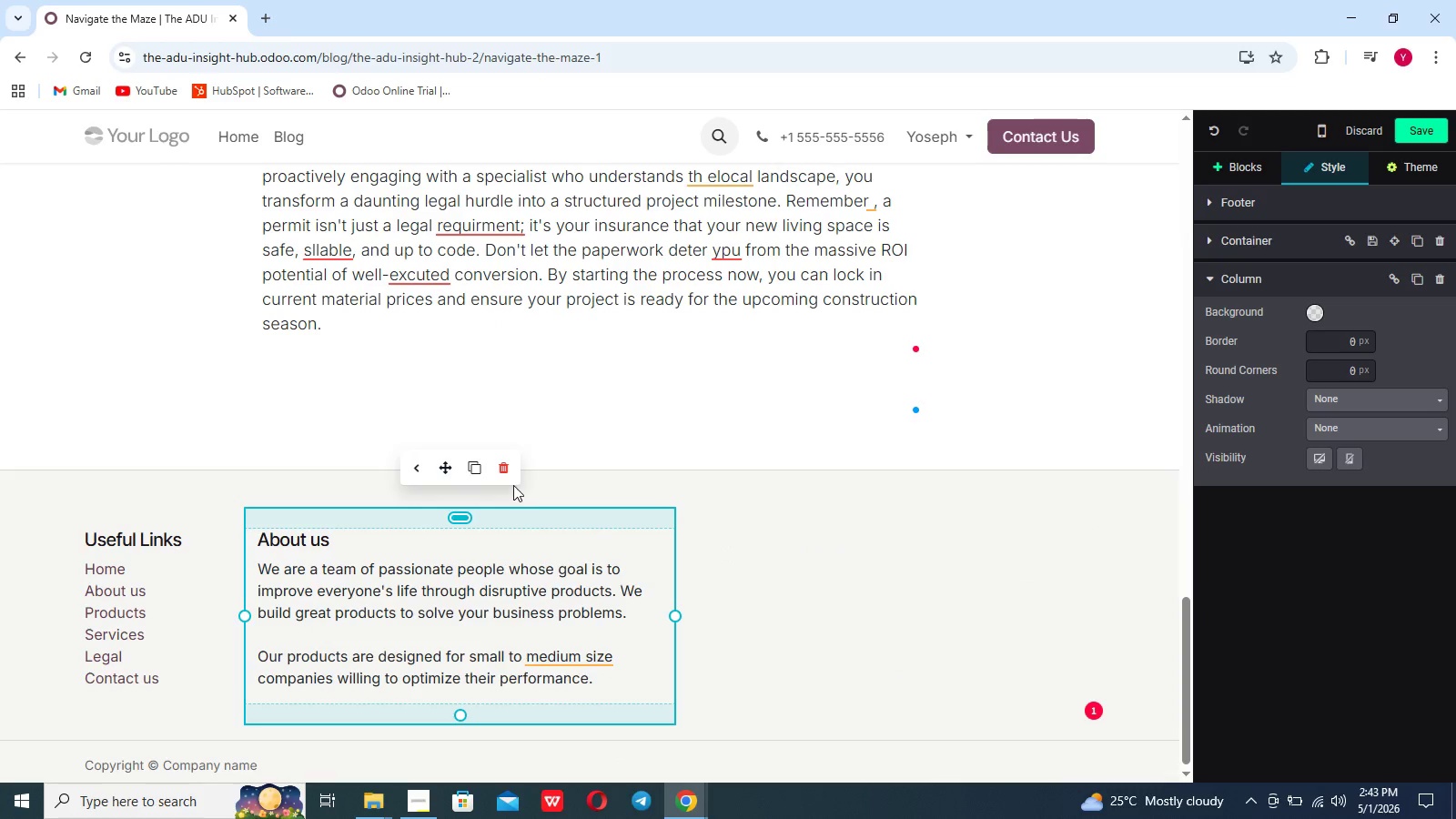 
left_click([509, 477])
 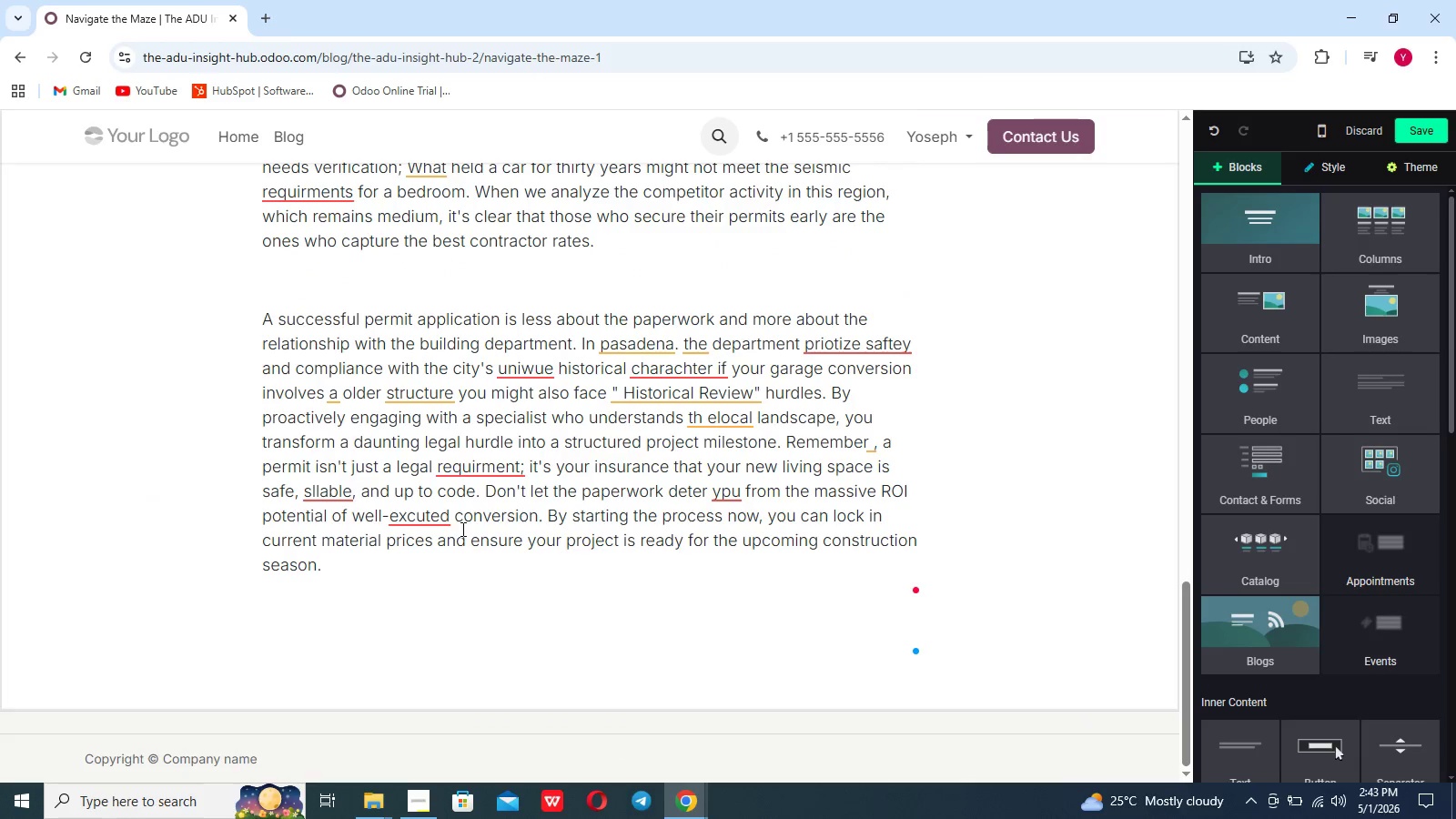 
left_click([417, 557])
 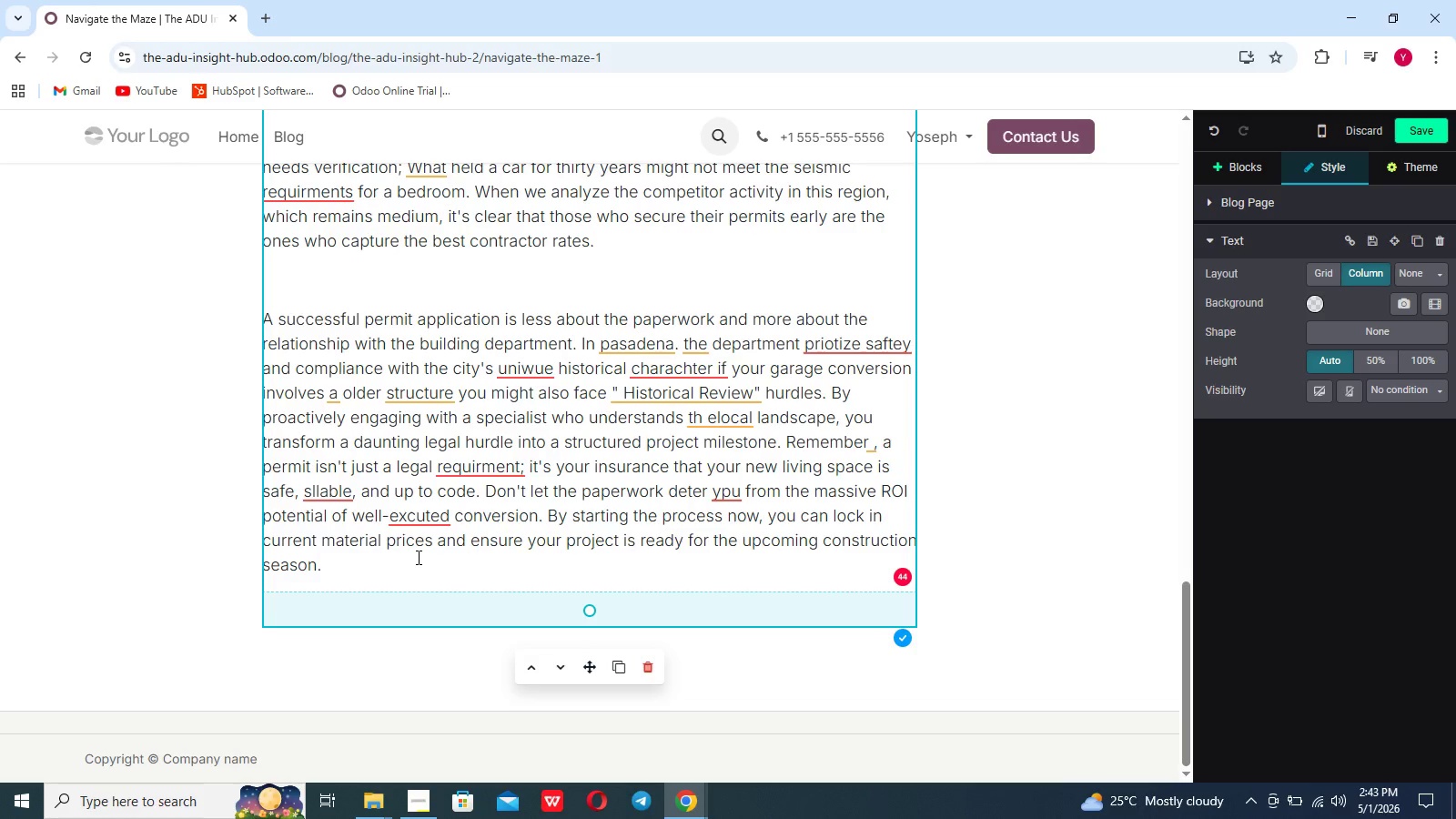 
wait(6.94)
 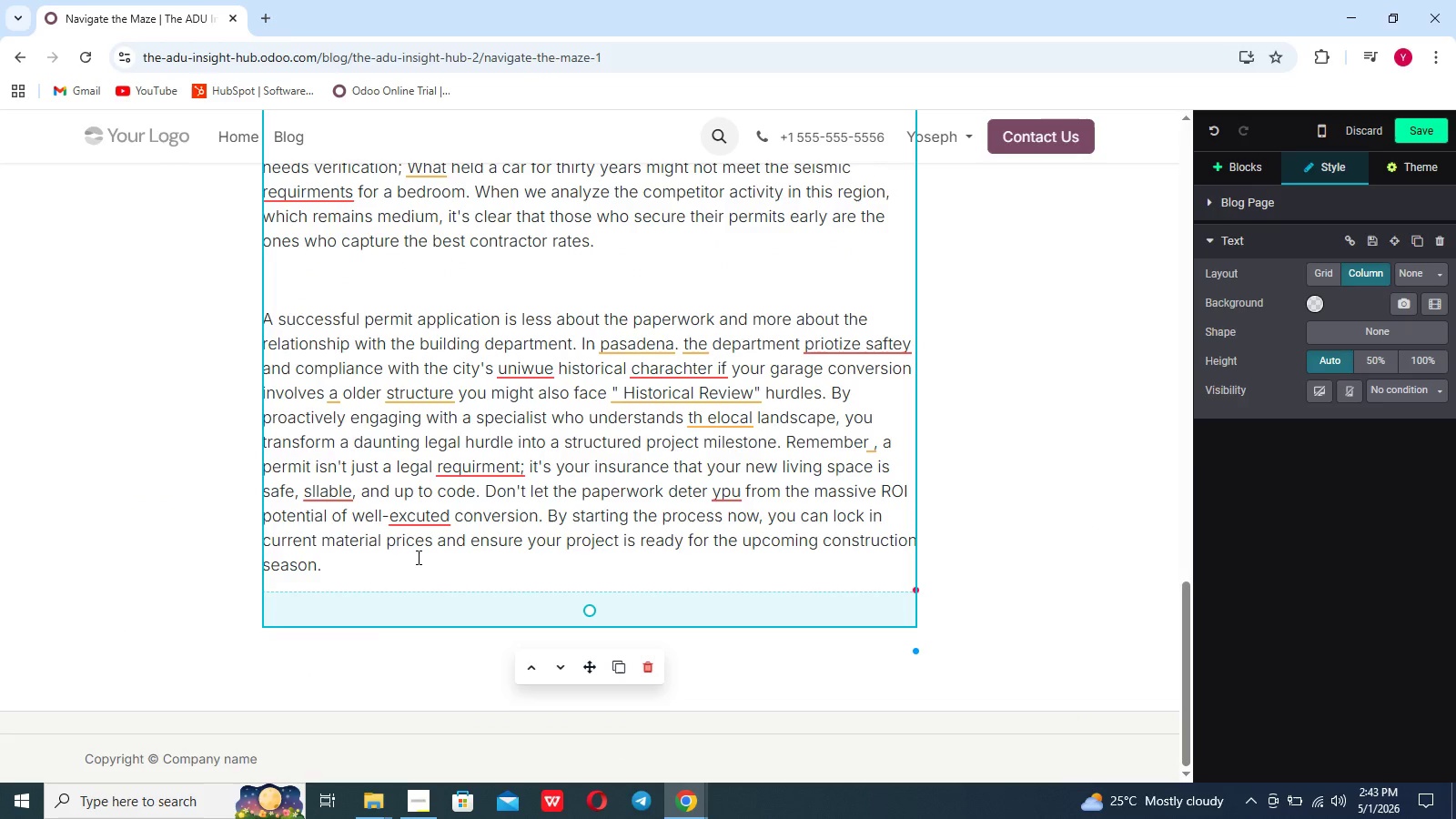 
key(Enter)
 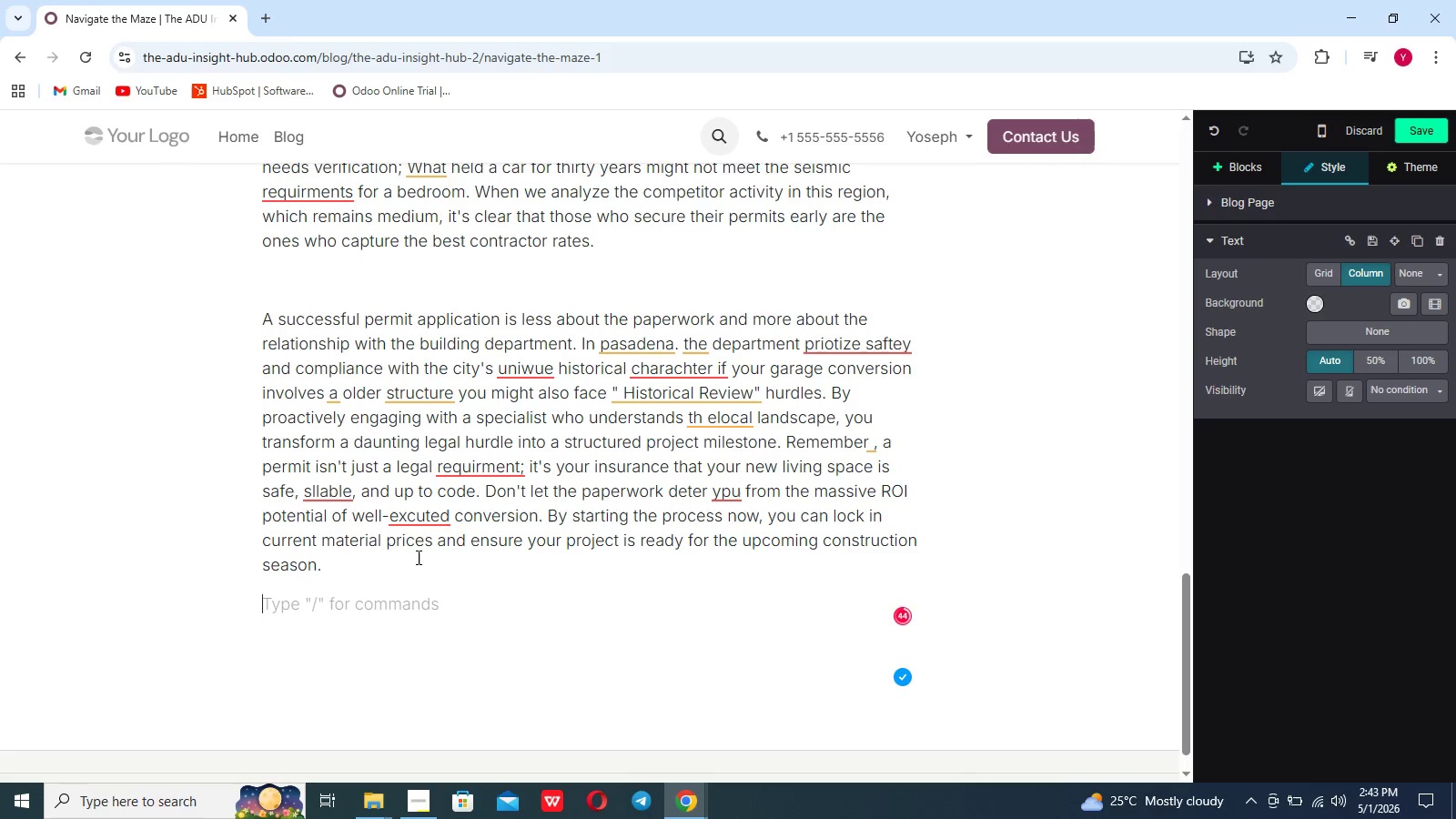 
left_click([417, 556])
 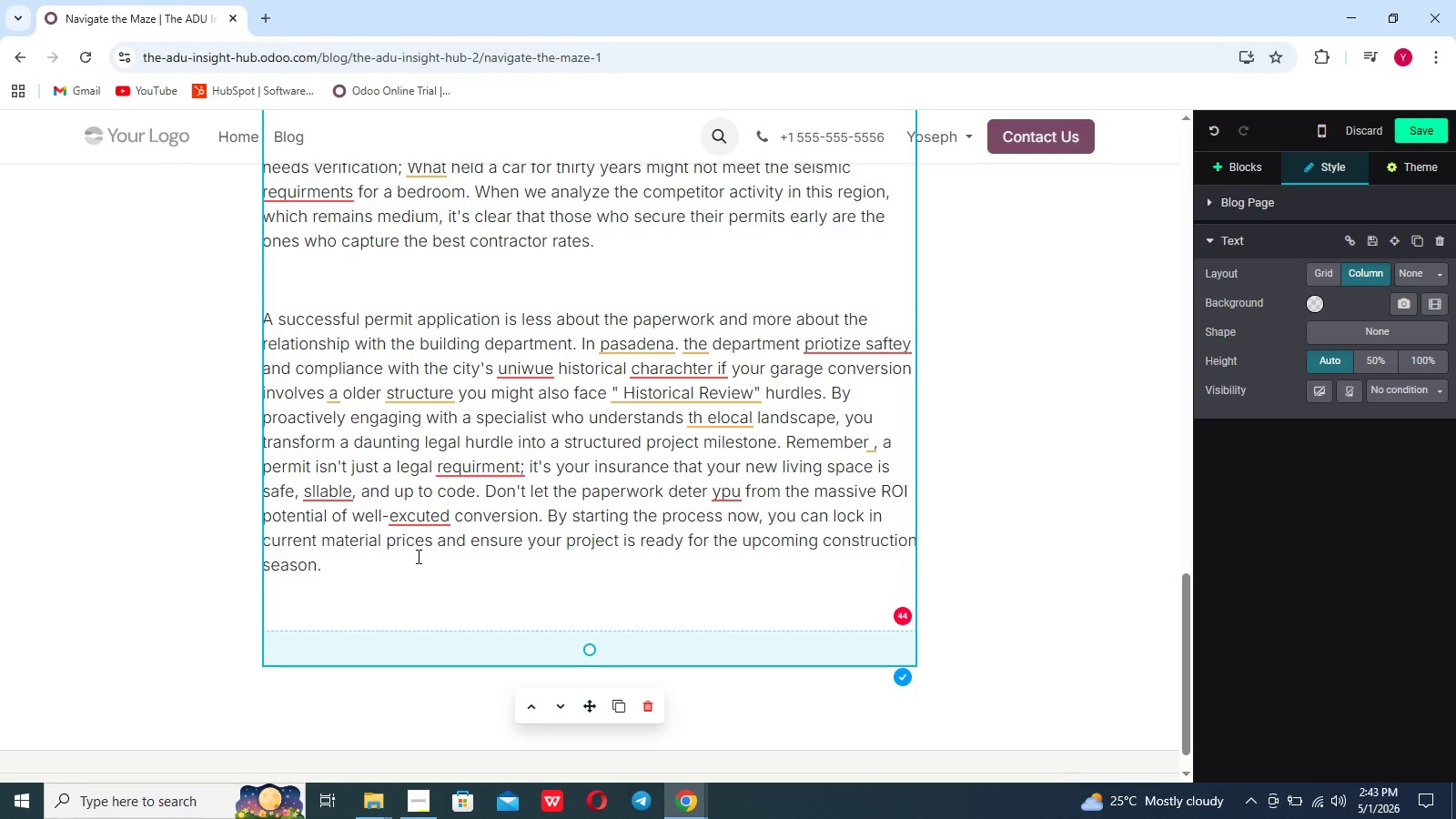 
key(Enter)
 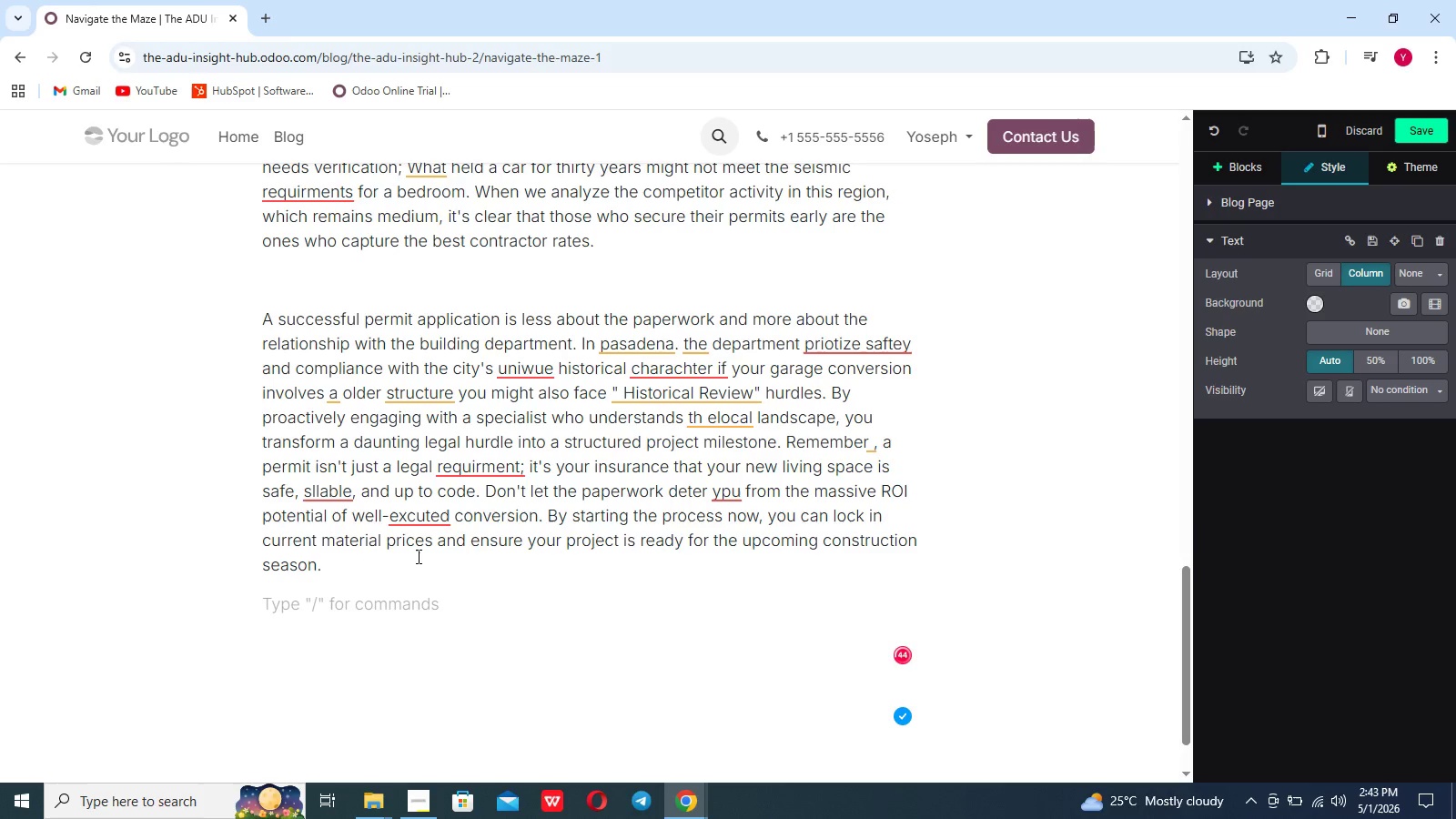 
key(Enter)
 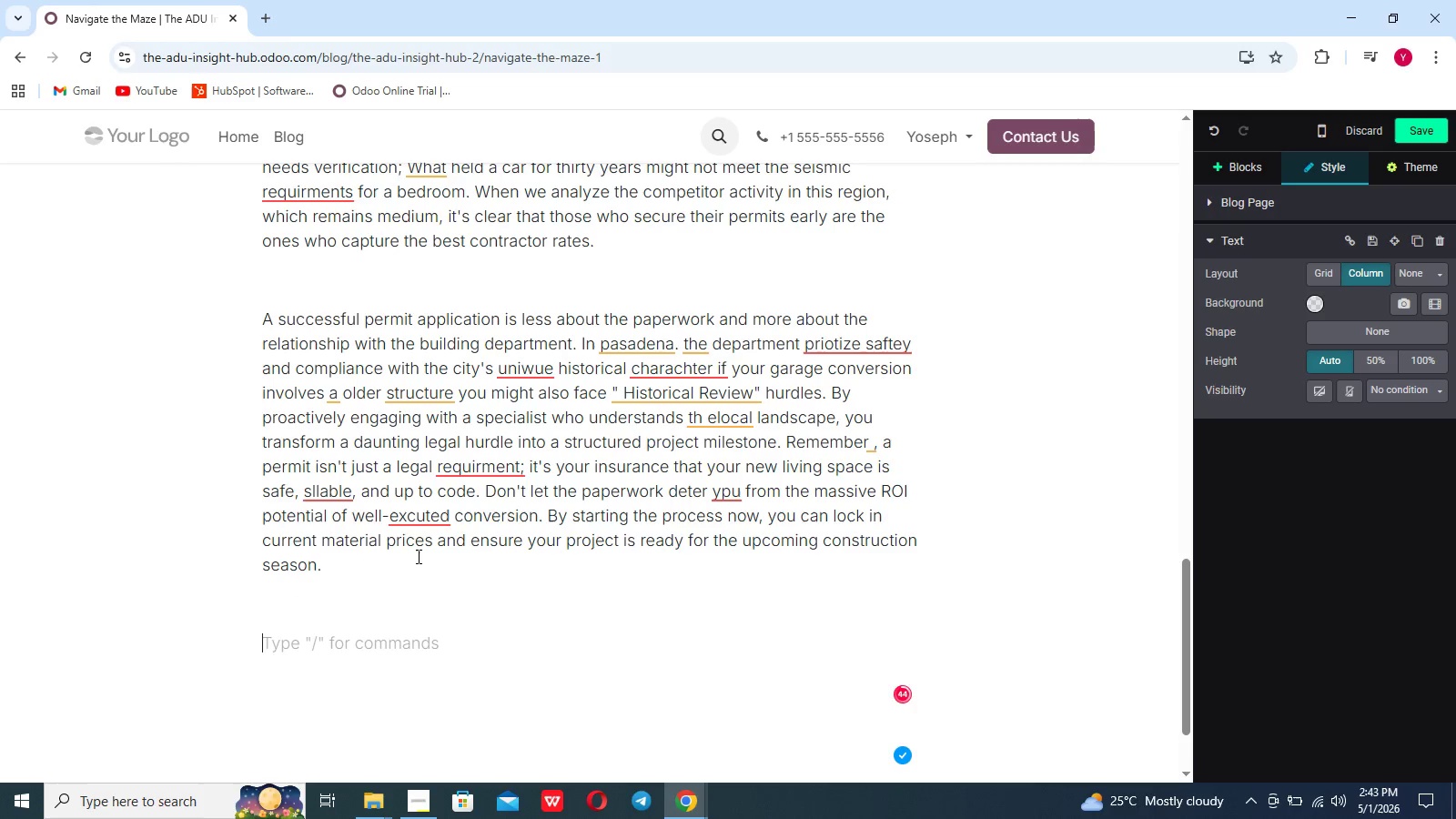 
key(Backspace)
 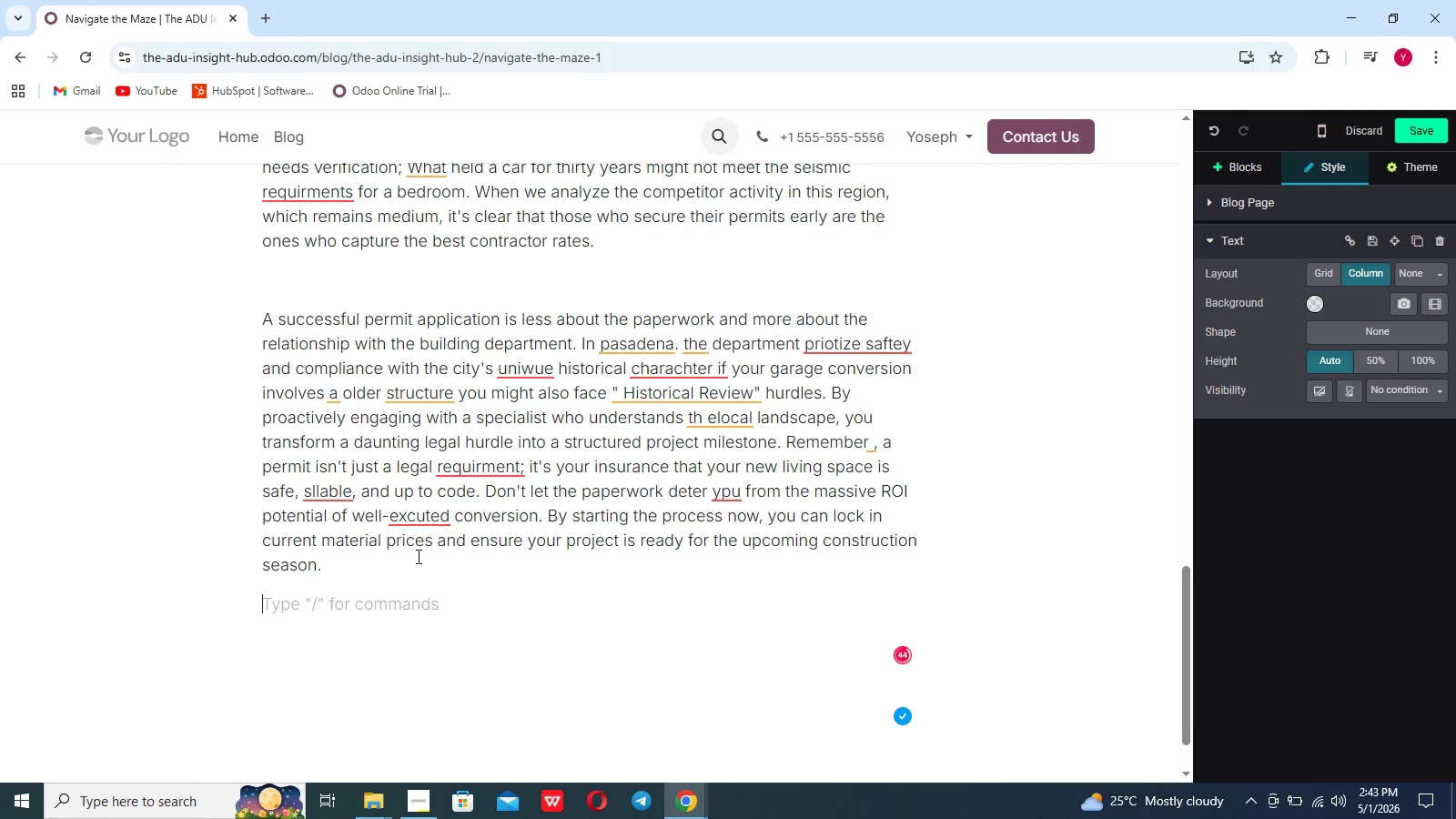 
key(Backspace)
 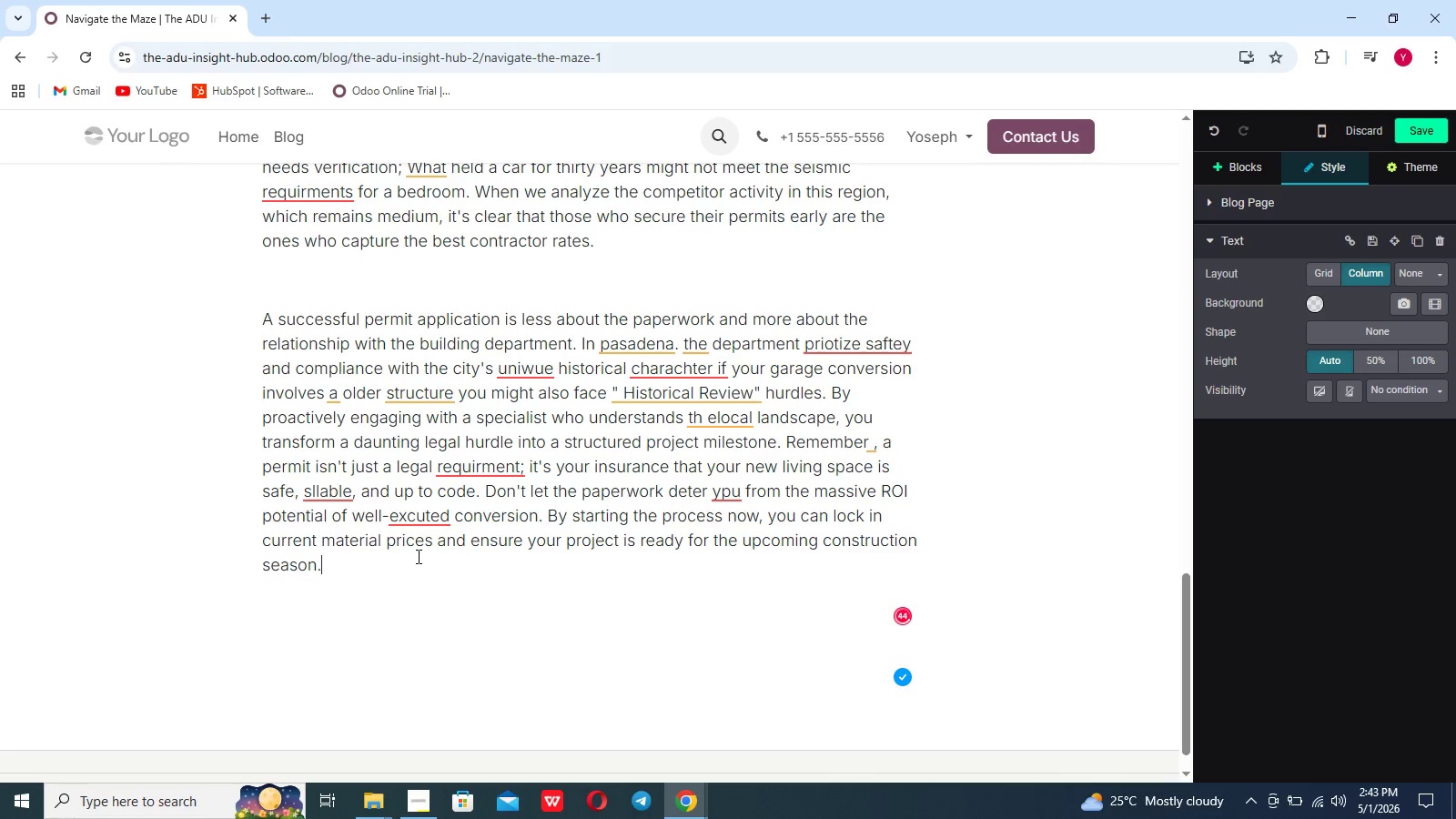 
key(Slash)
 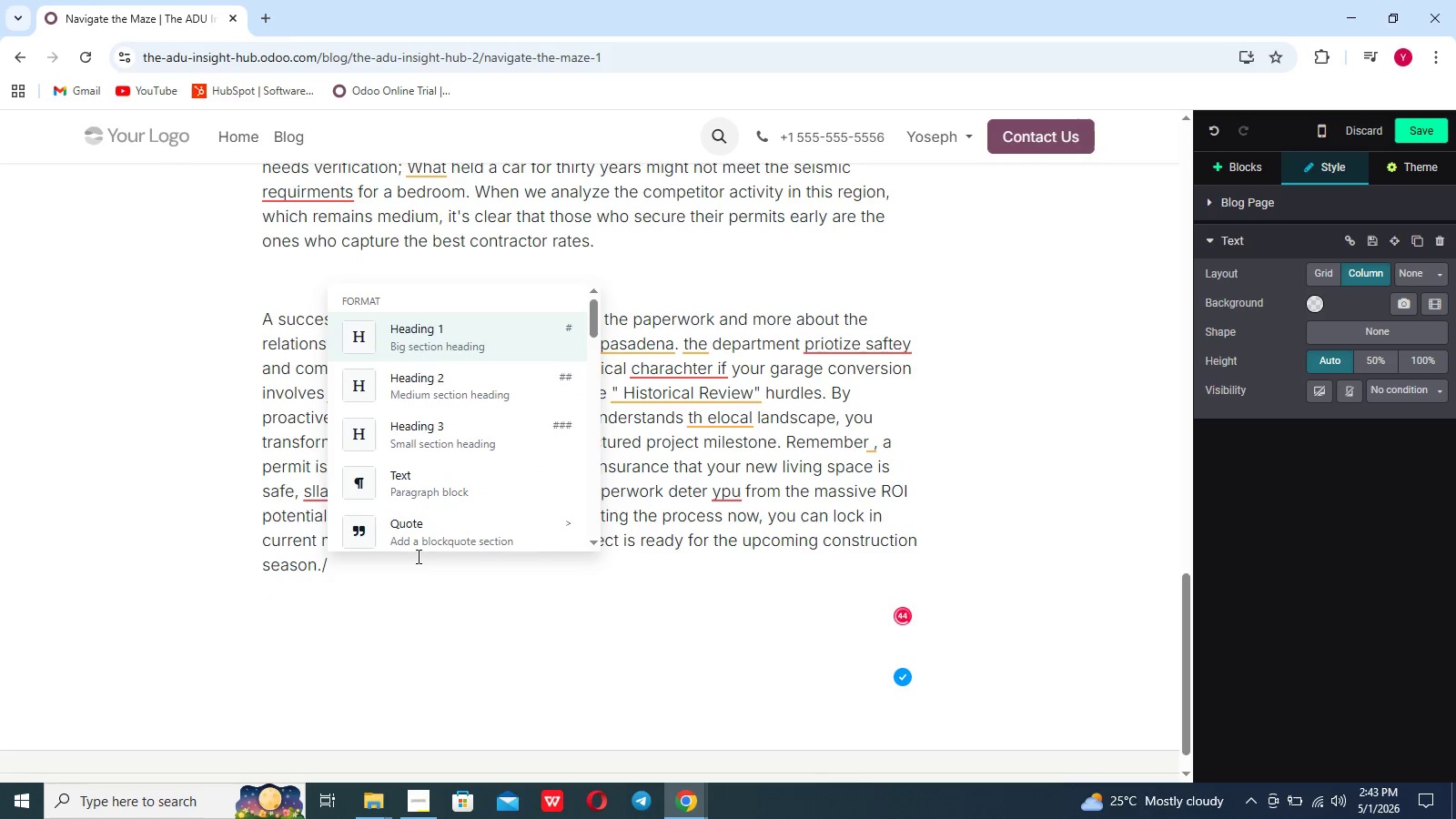 
key(Backspace)
 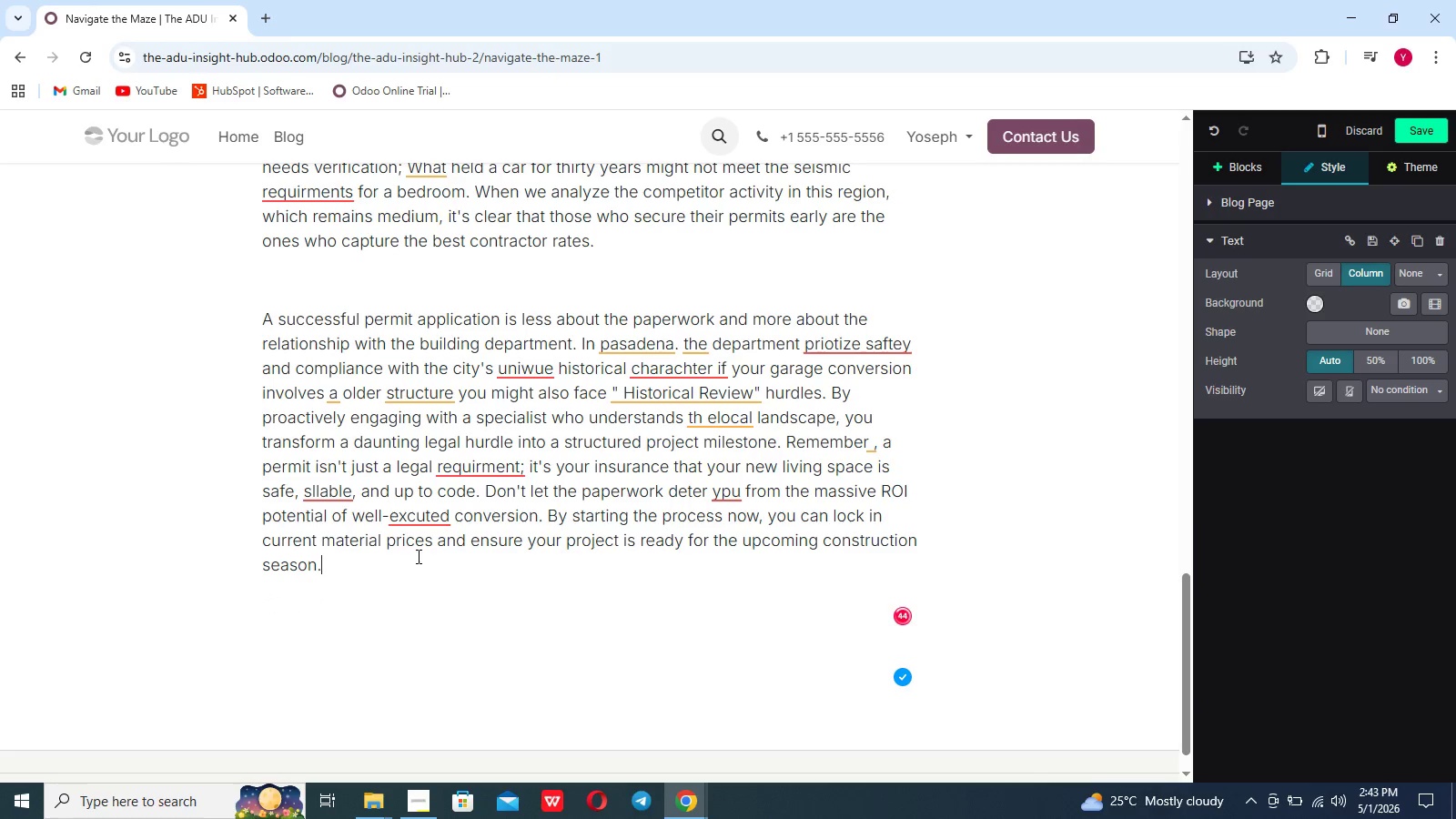 
key(Backspace)
 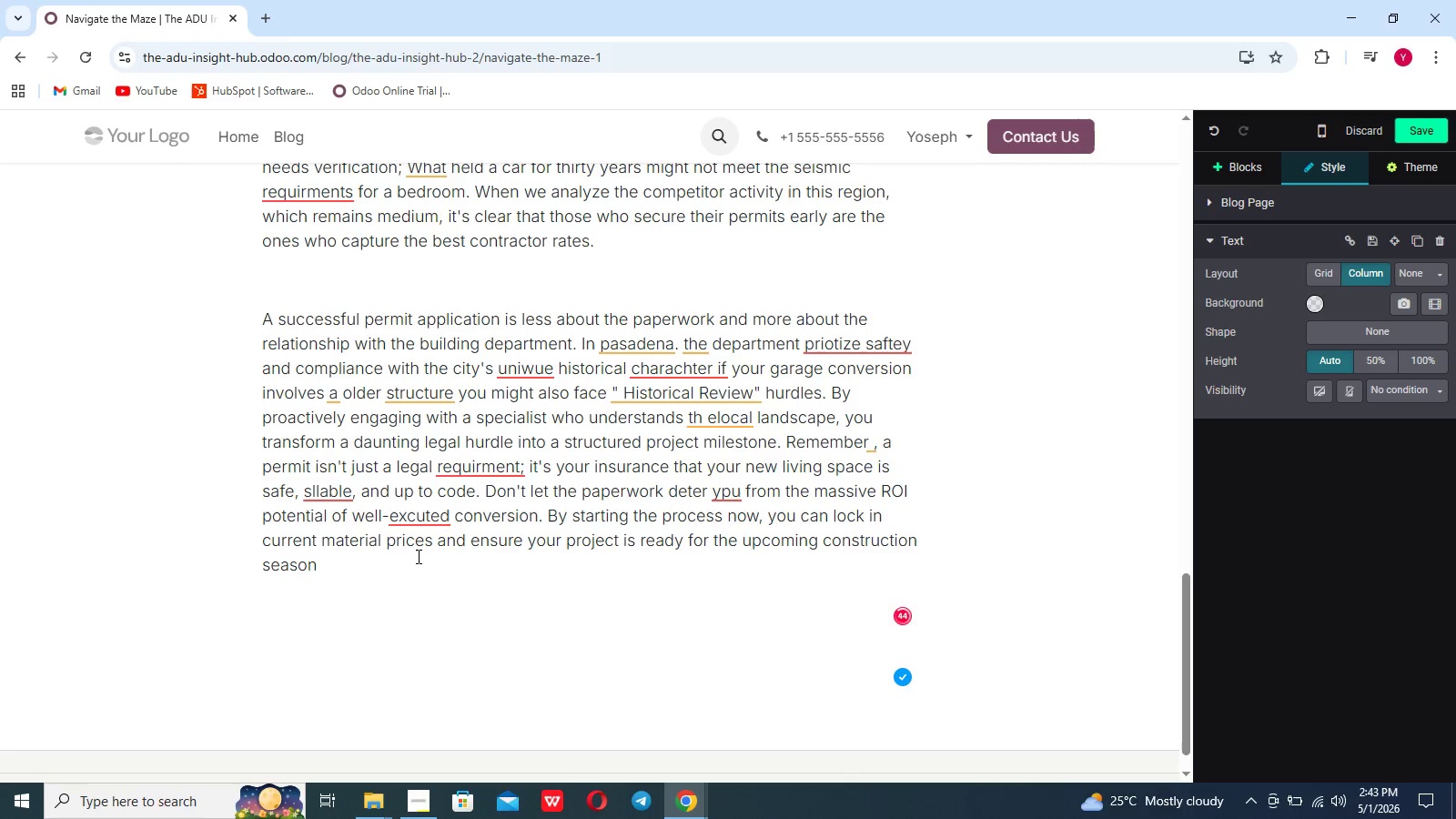 
key(Period)
 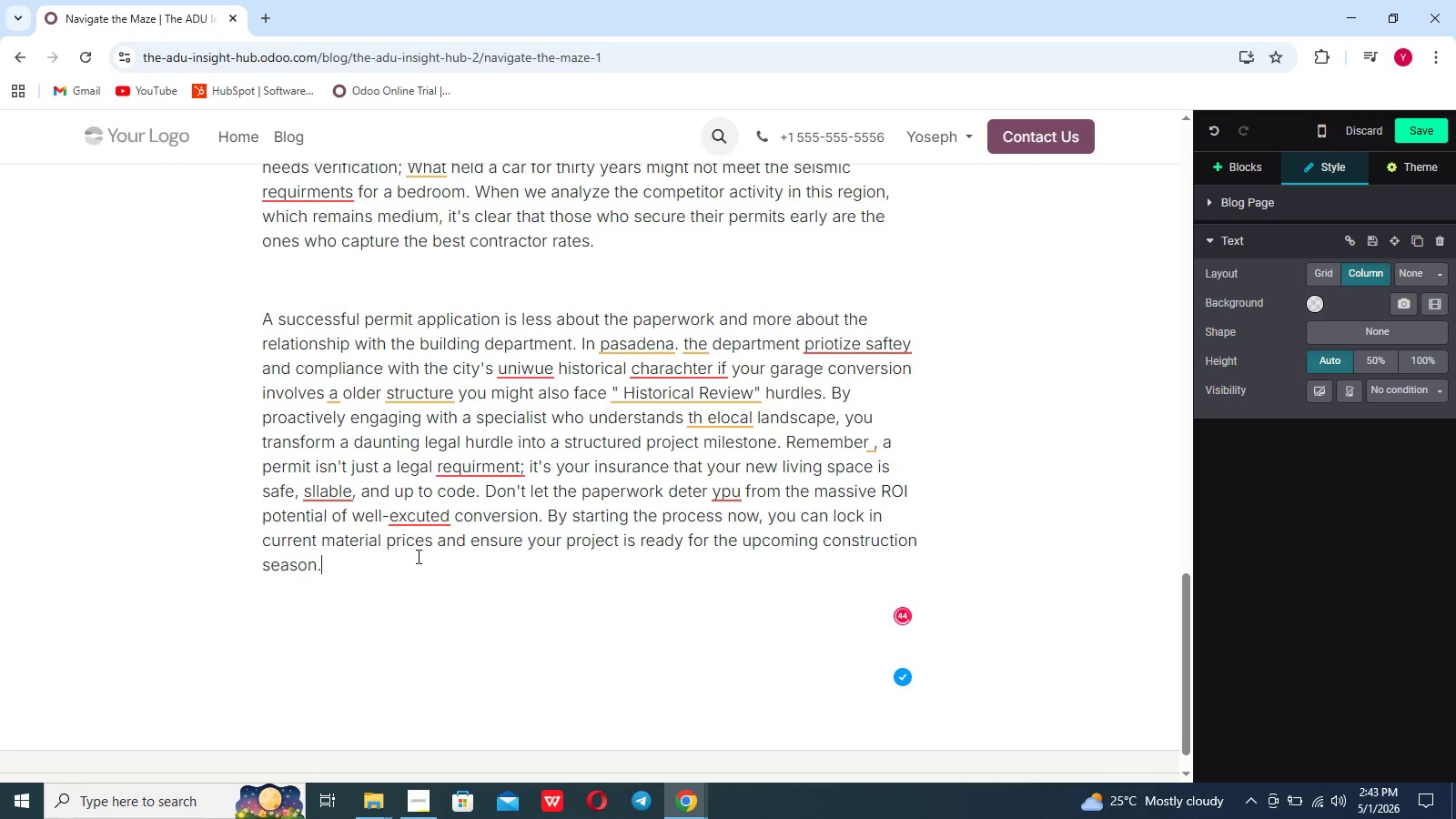 
key(Enter)
 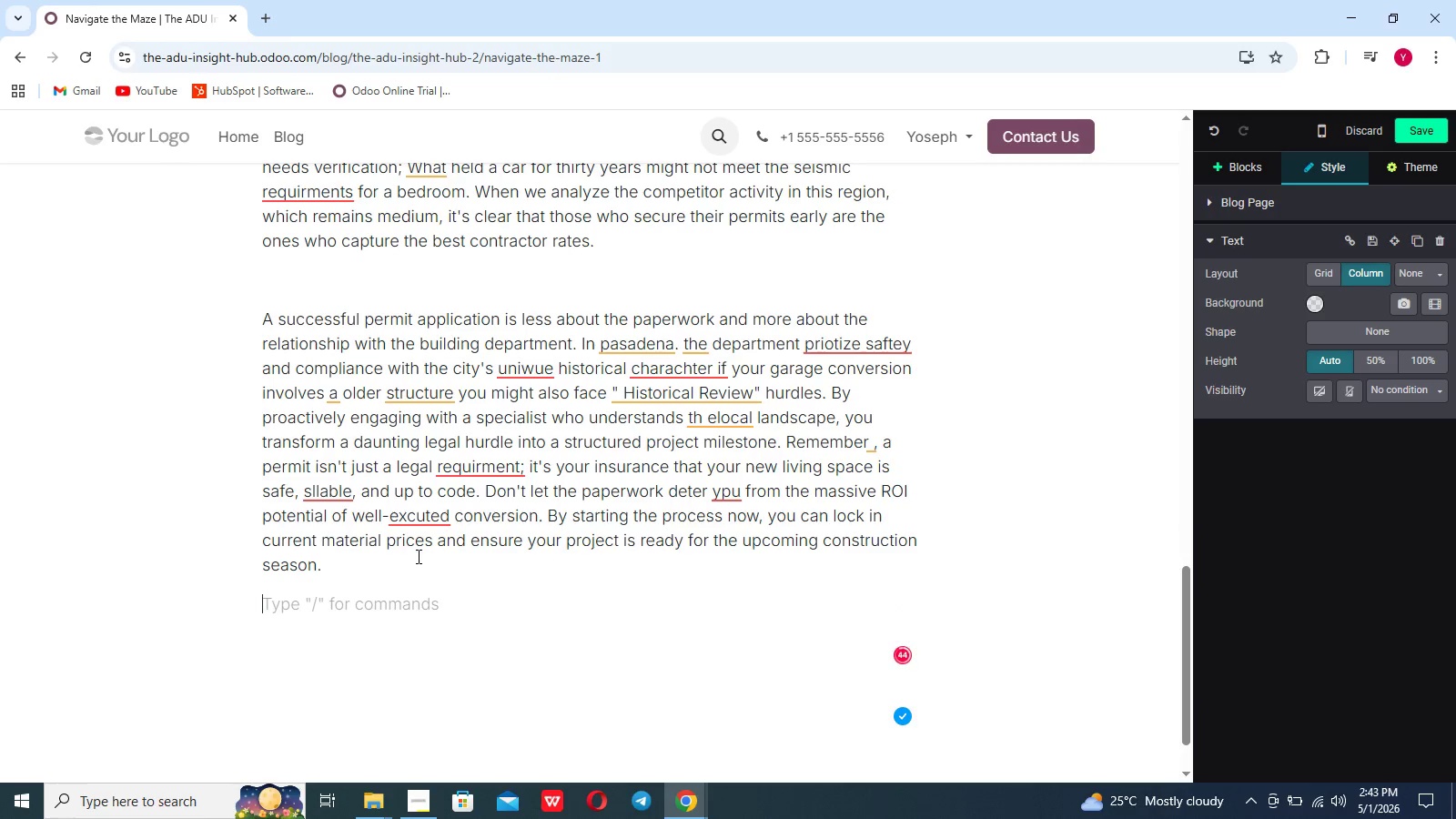 
key(Enter)
 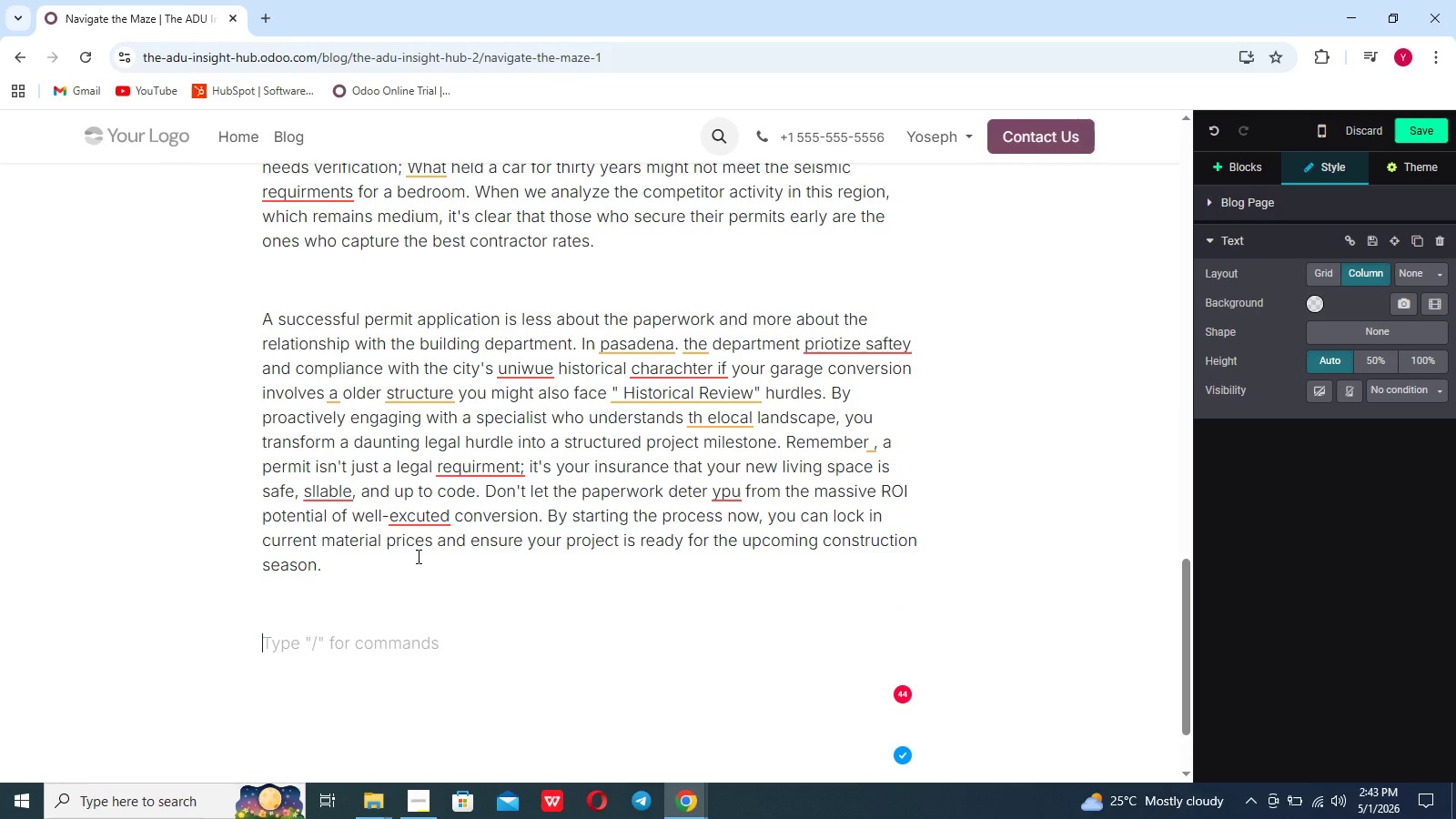 
key(Period)
 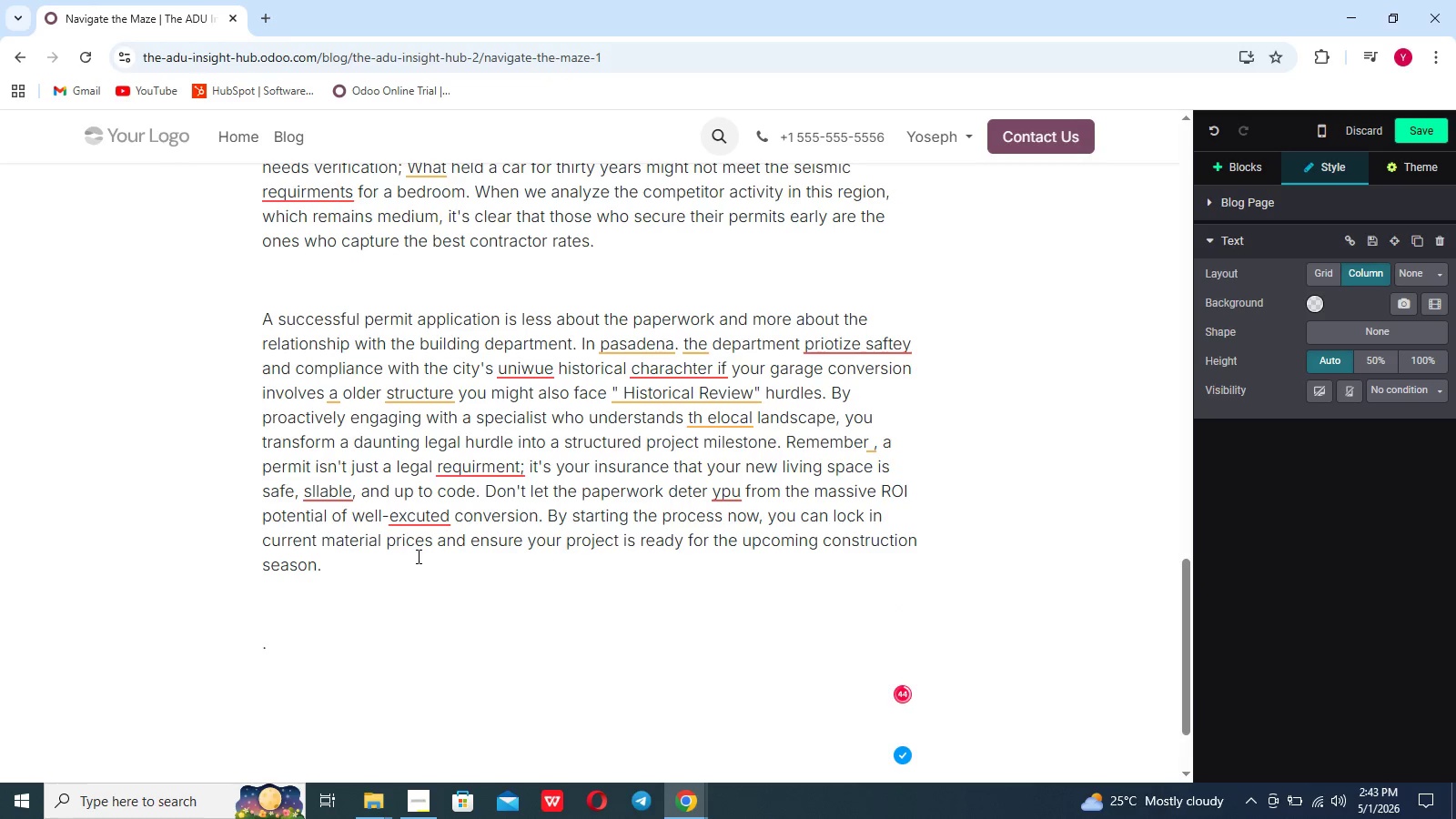 
key(Slash)
 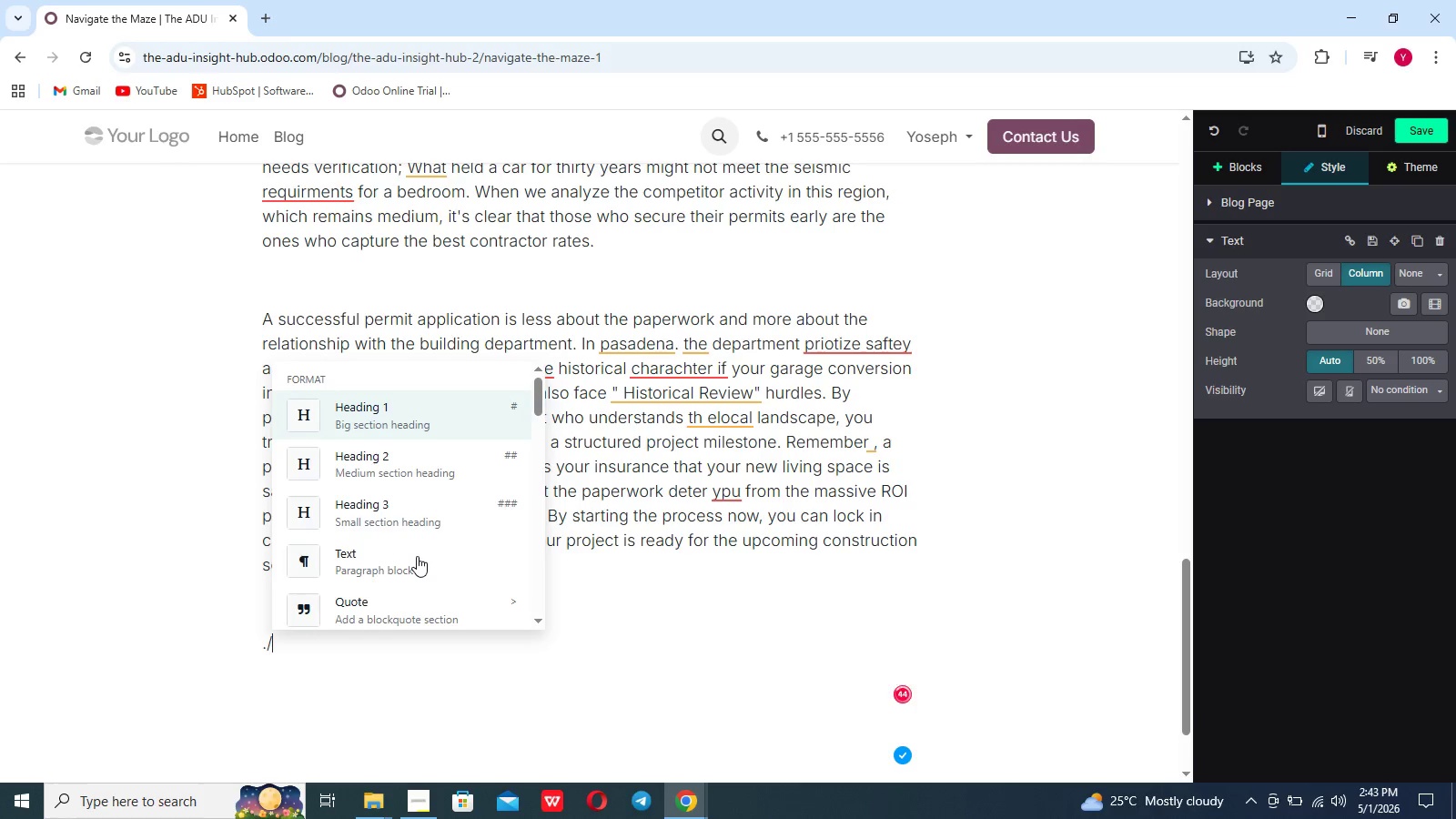 
key(Backspace)
 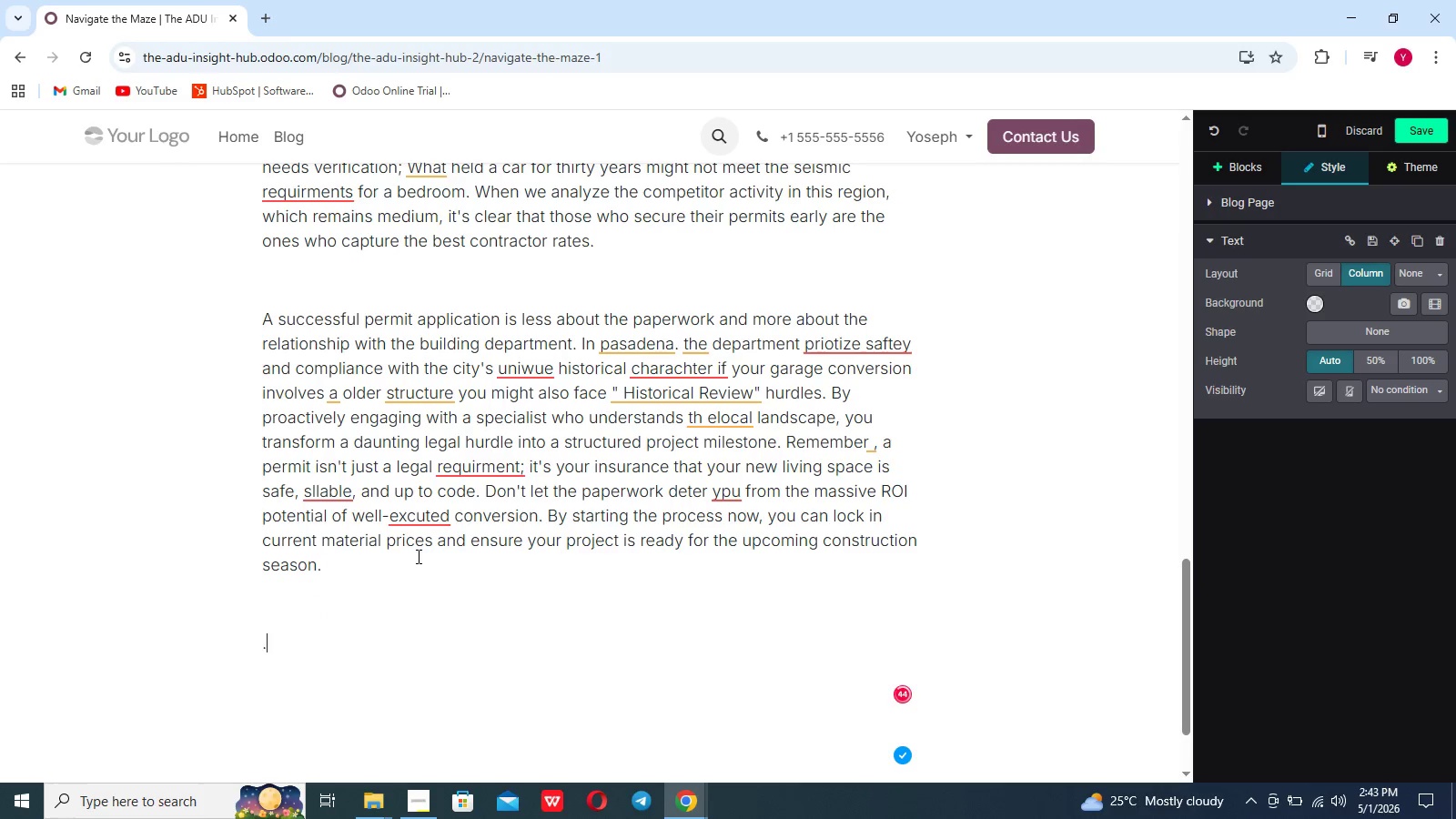 
key(Backspace)
 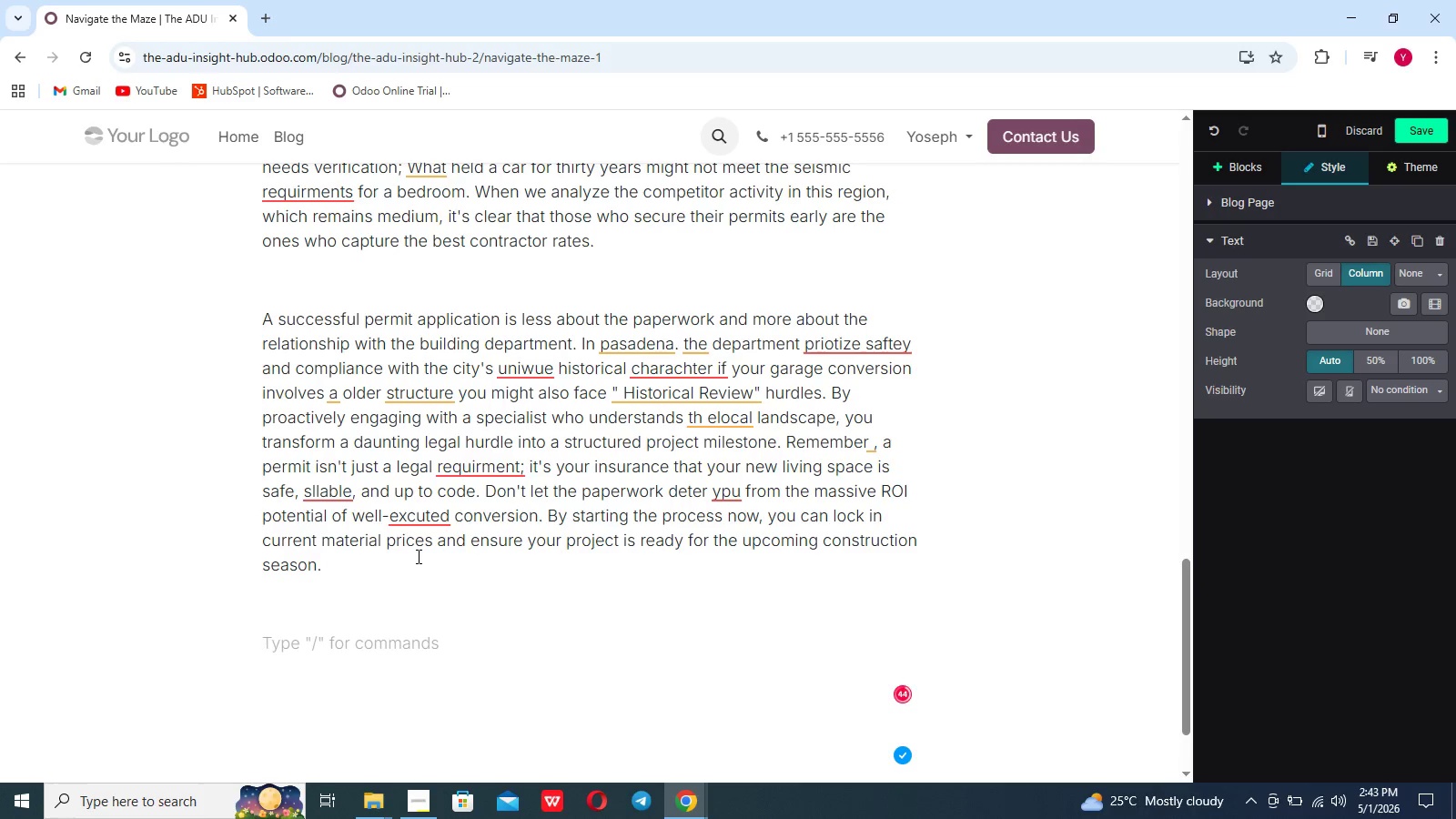 
key(Period)
 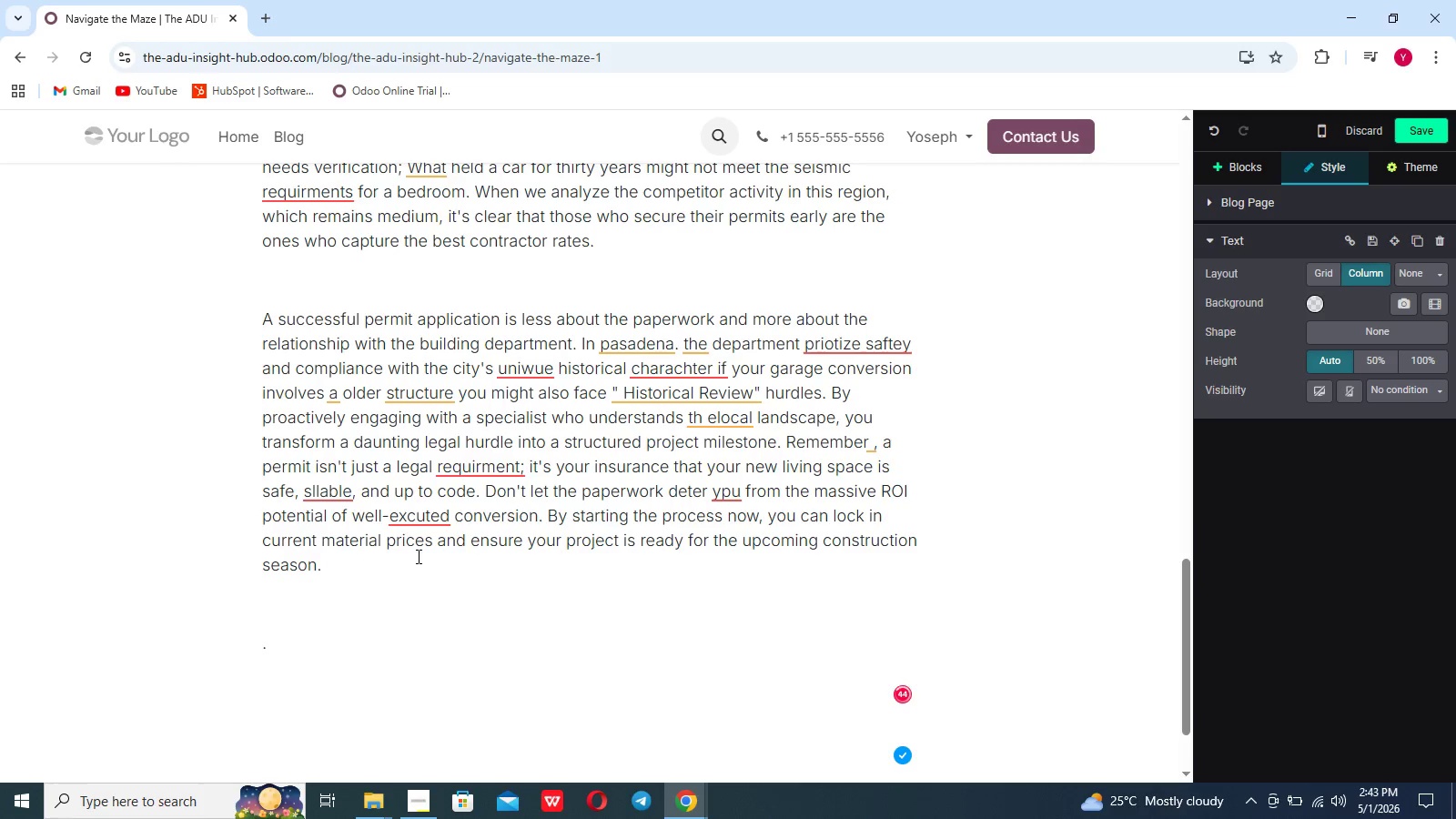 
key(Backspace)
 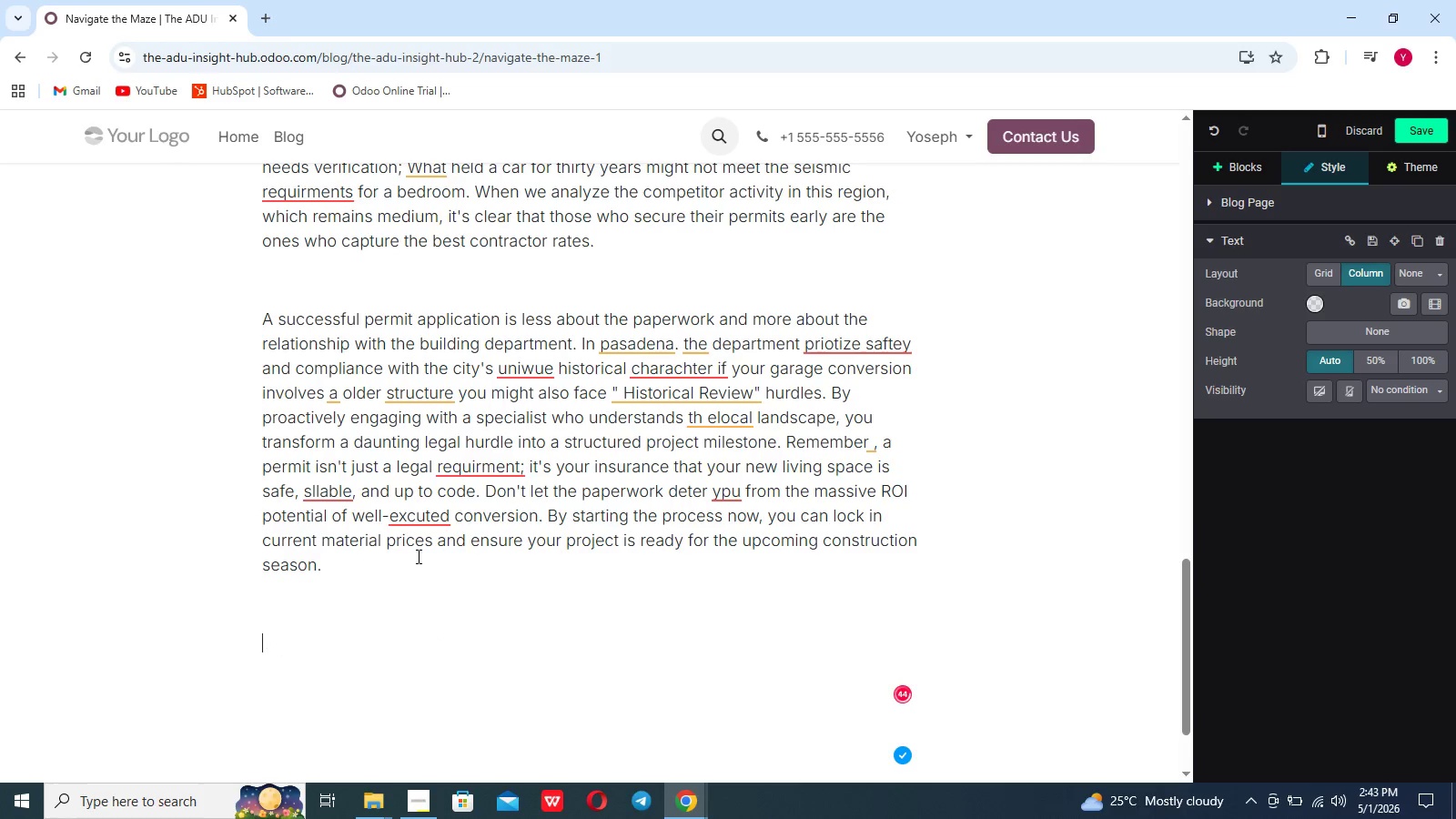 
key(Slash)
 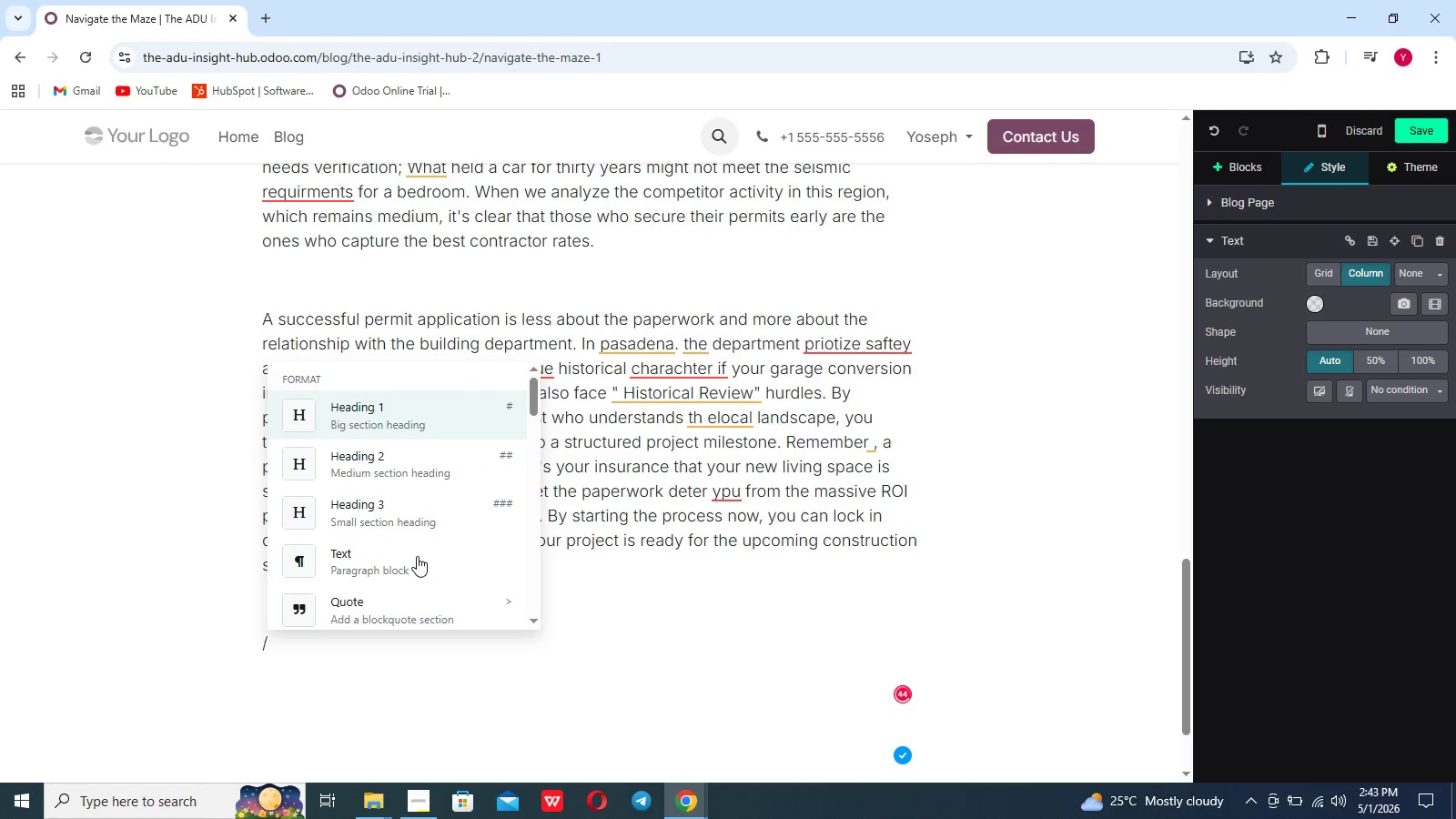 
scroll: coordinate [417, 556], scroll_direction: down, amount: 11.0
 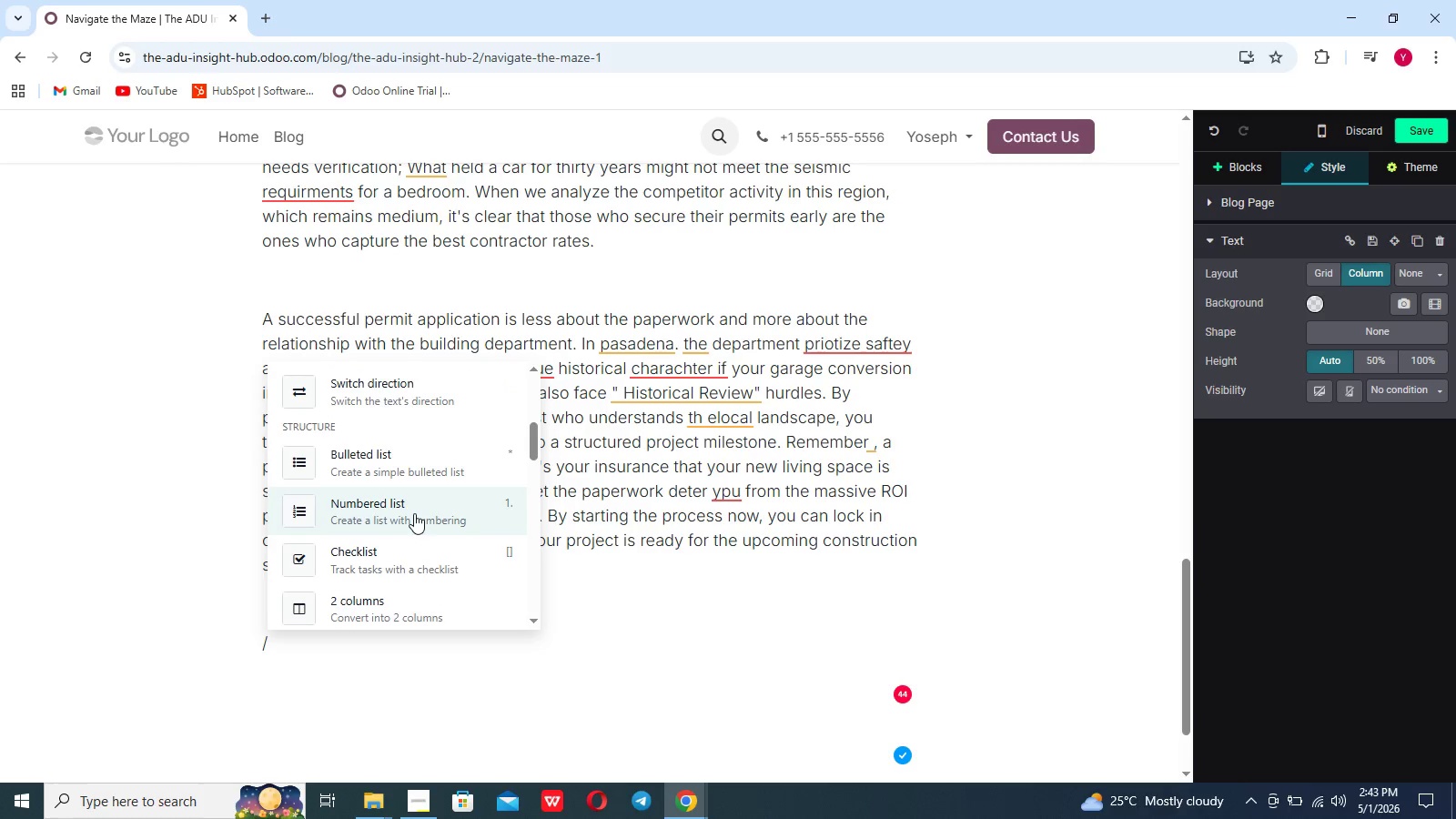 
left_click([414, 513])
 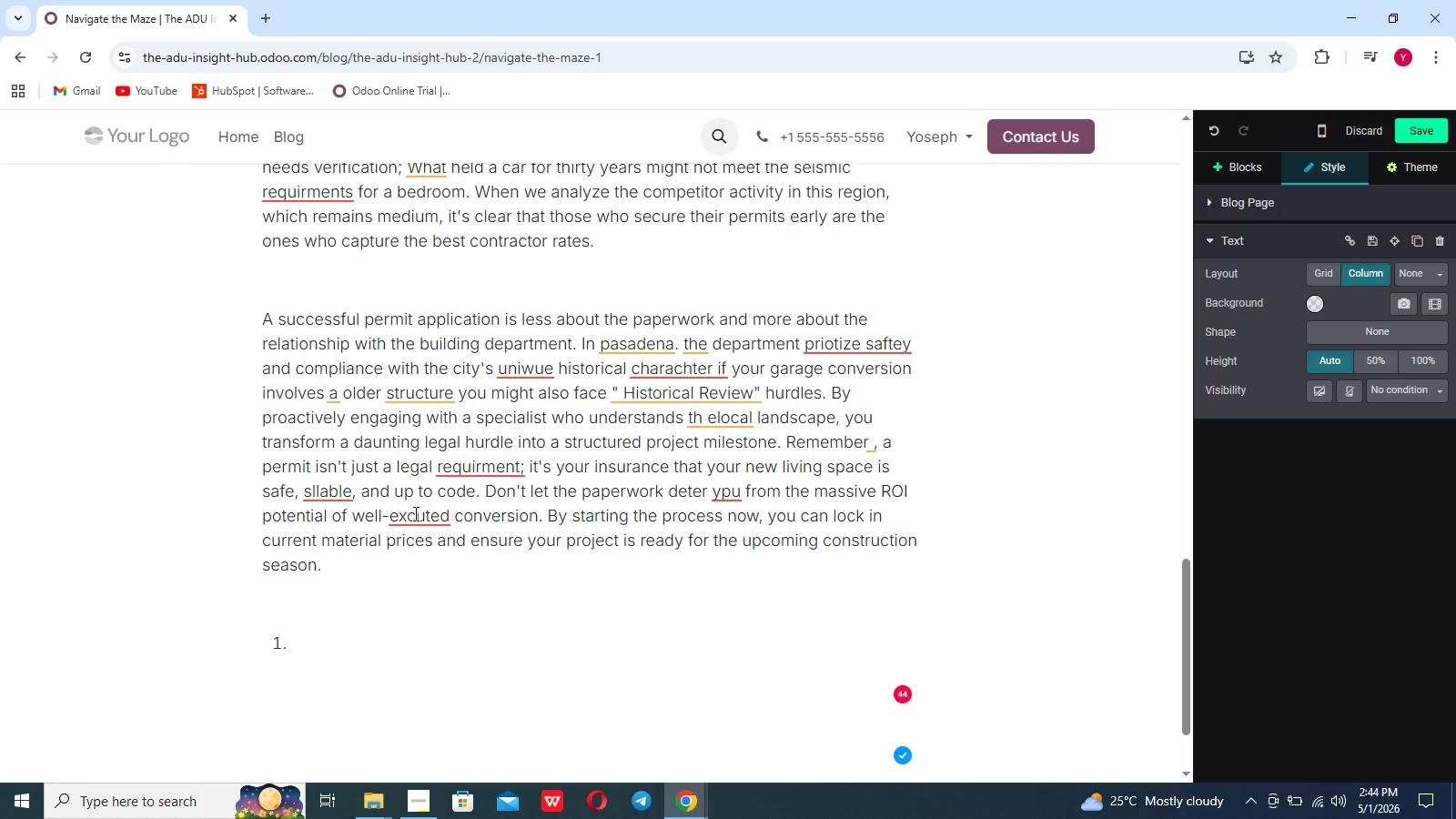 
key(Backspace)
 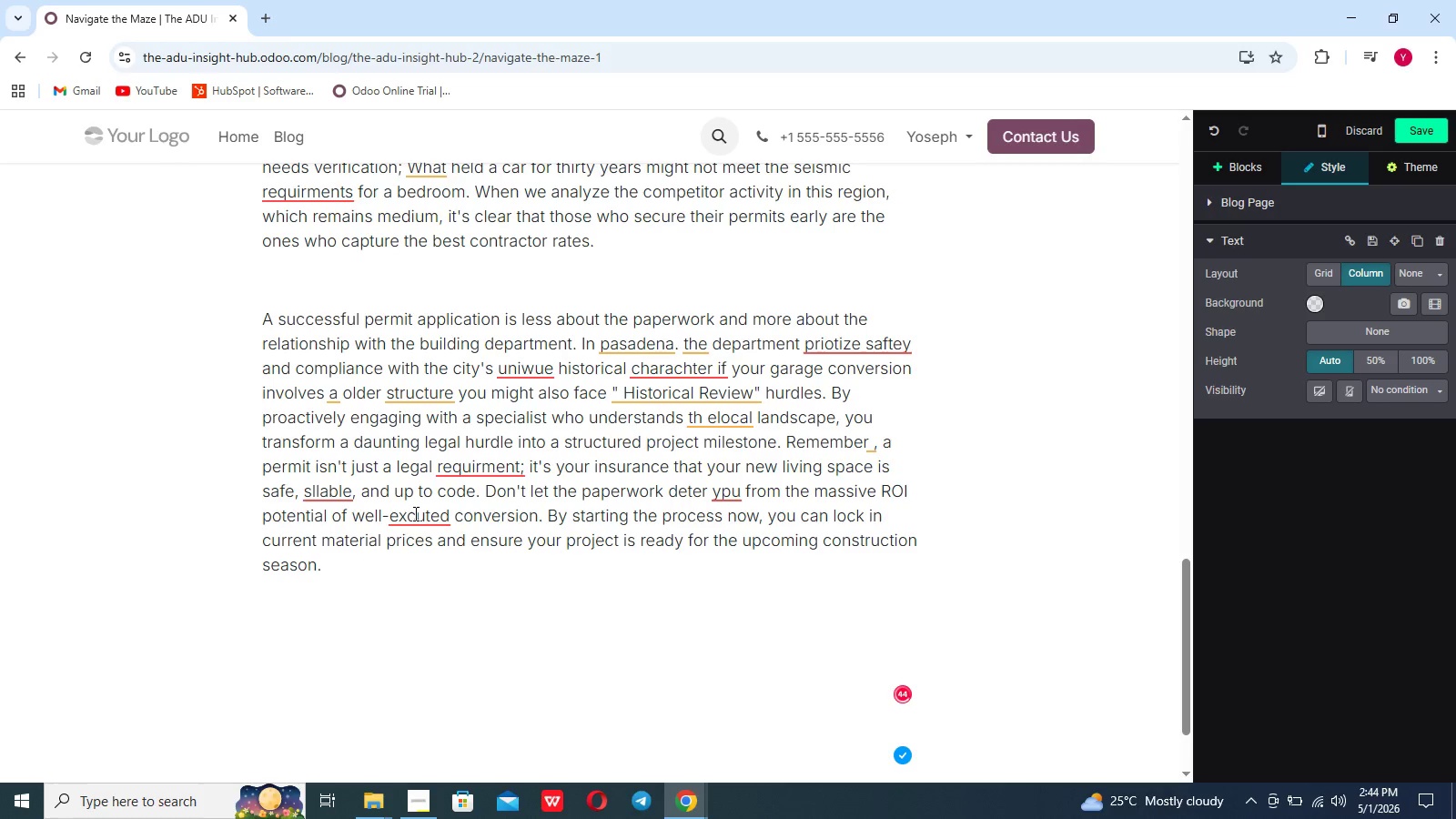 
key(Backspace)
 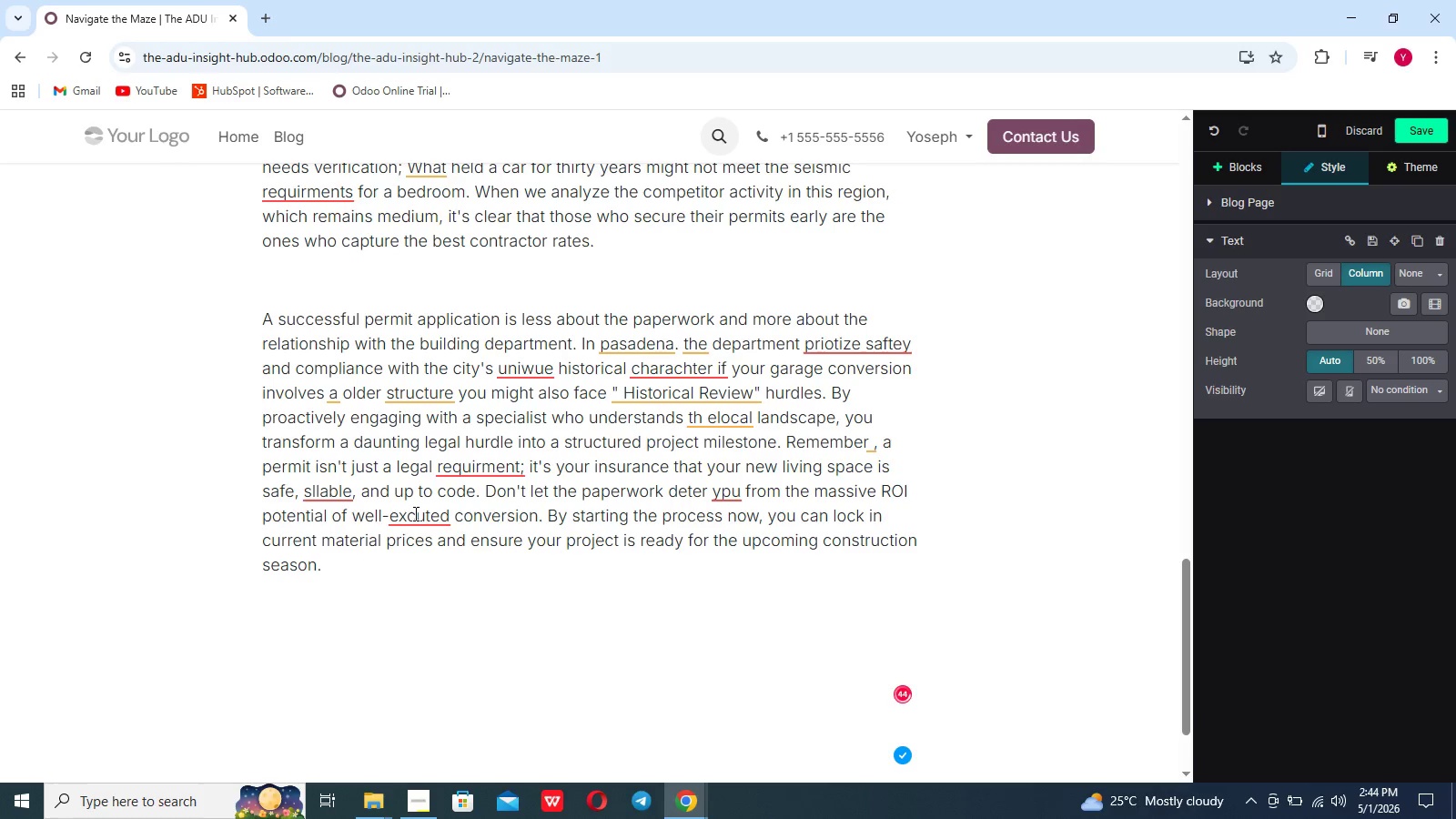 
key(Slash)
 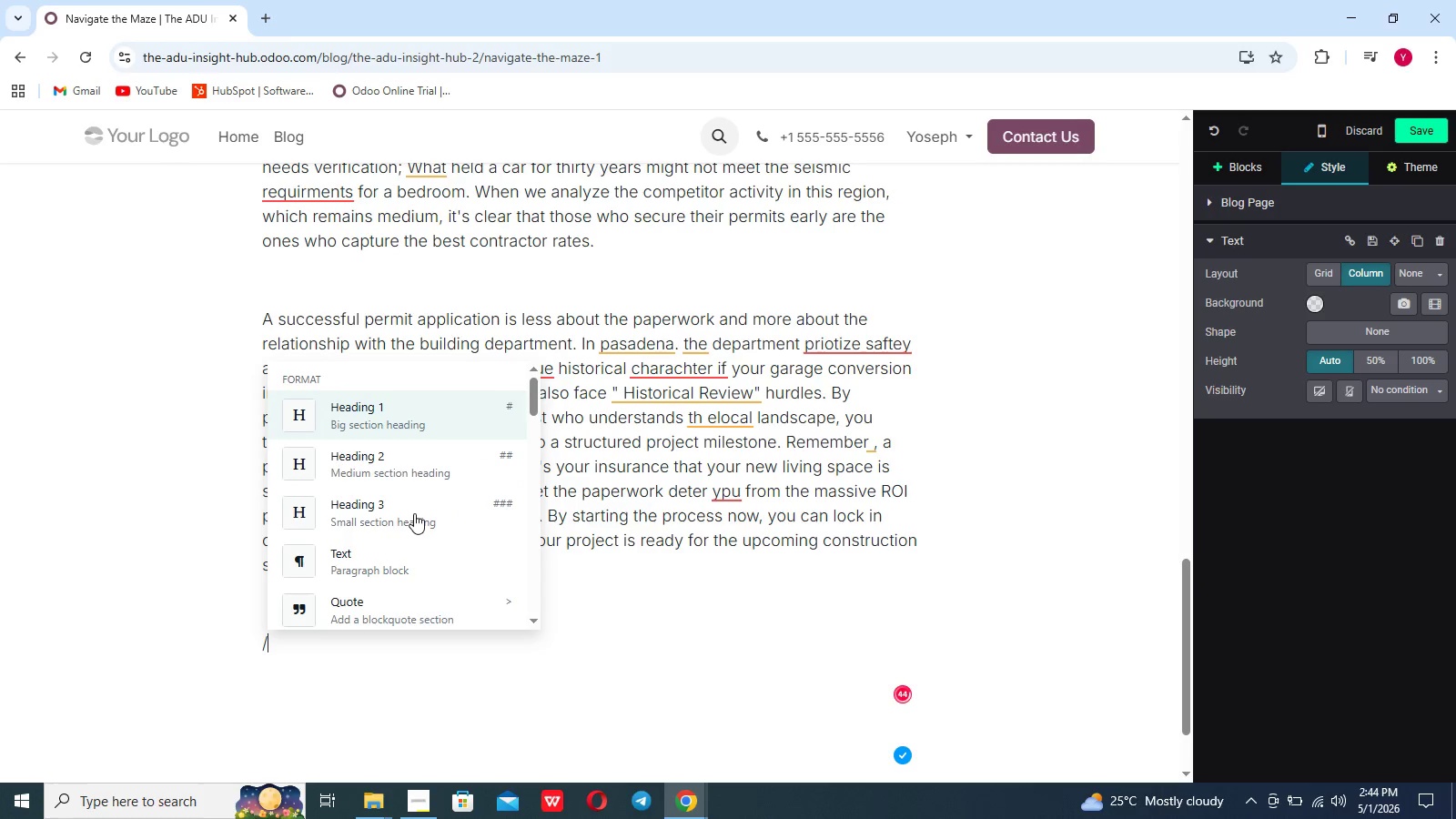 
left_click([402, 512])
 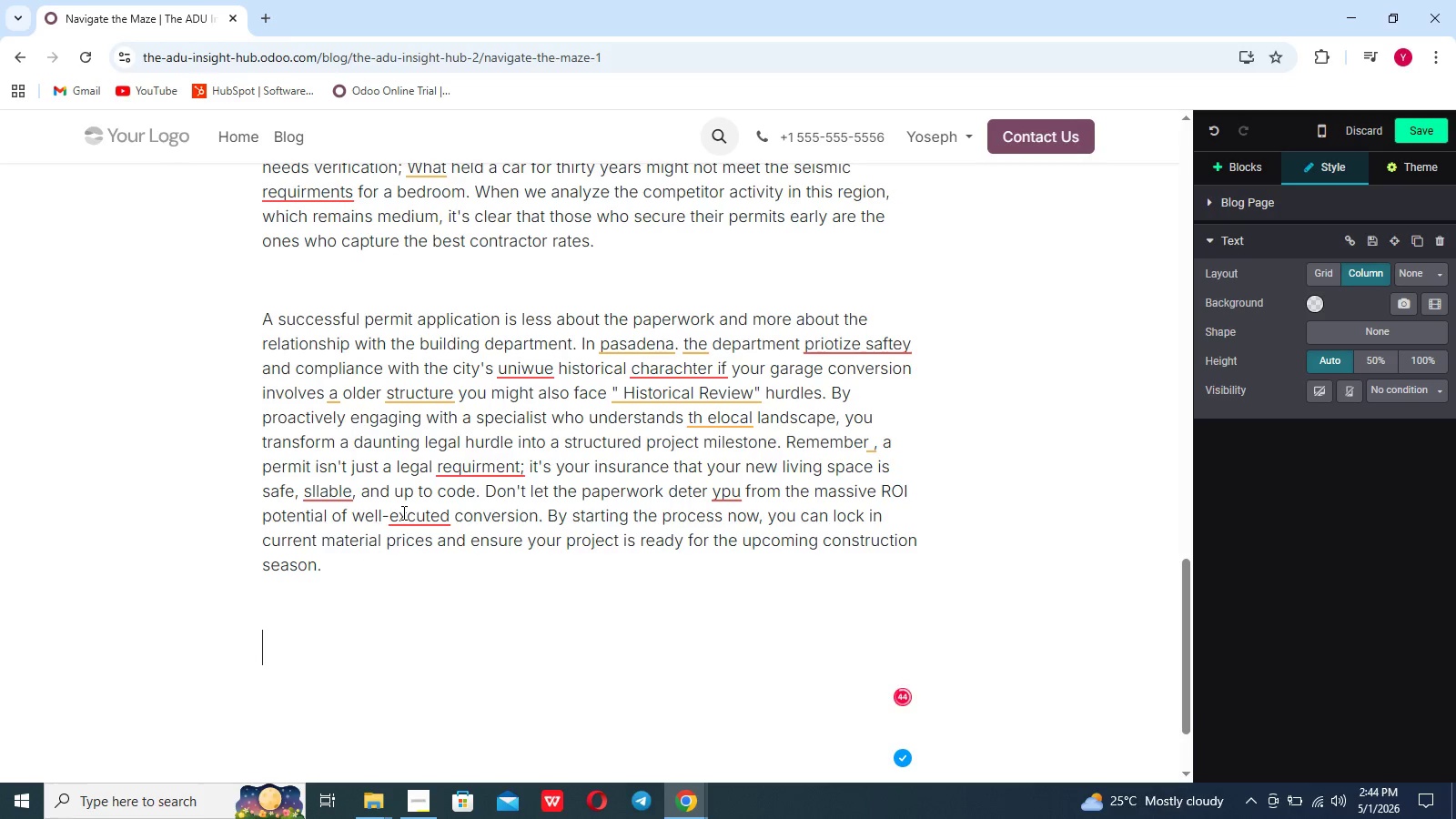 
key(Slash)
 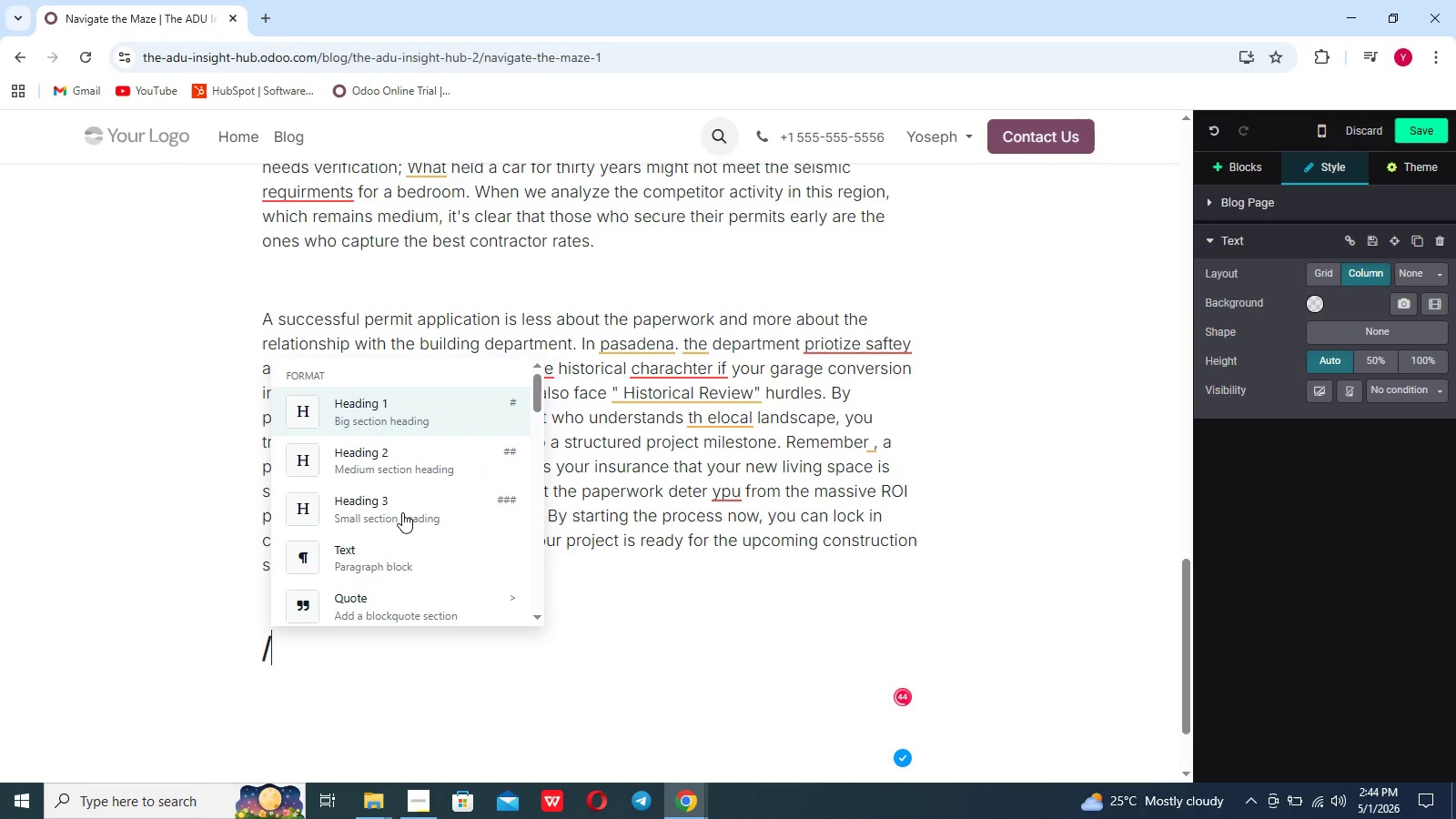 
scroll: coordinate [402, 512], scroll_direction: down, amount: 8.0
 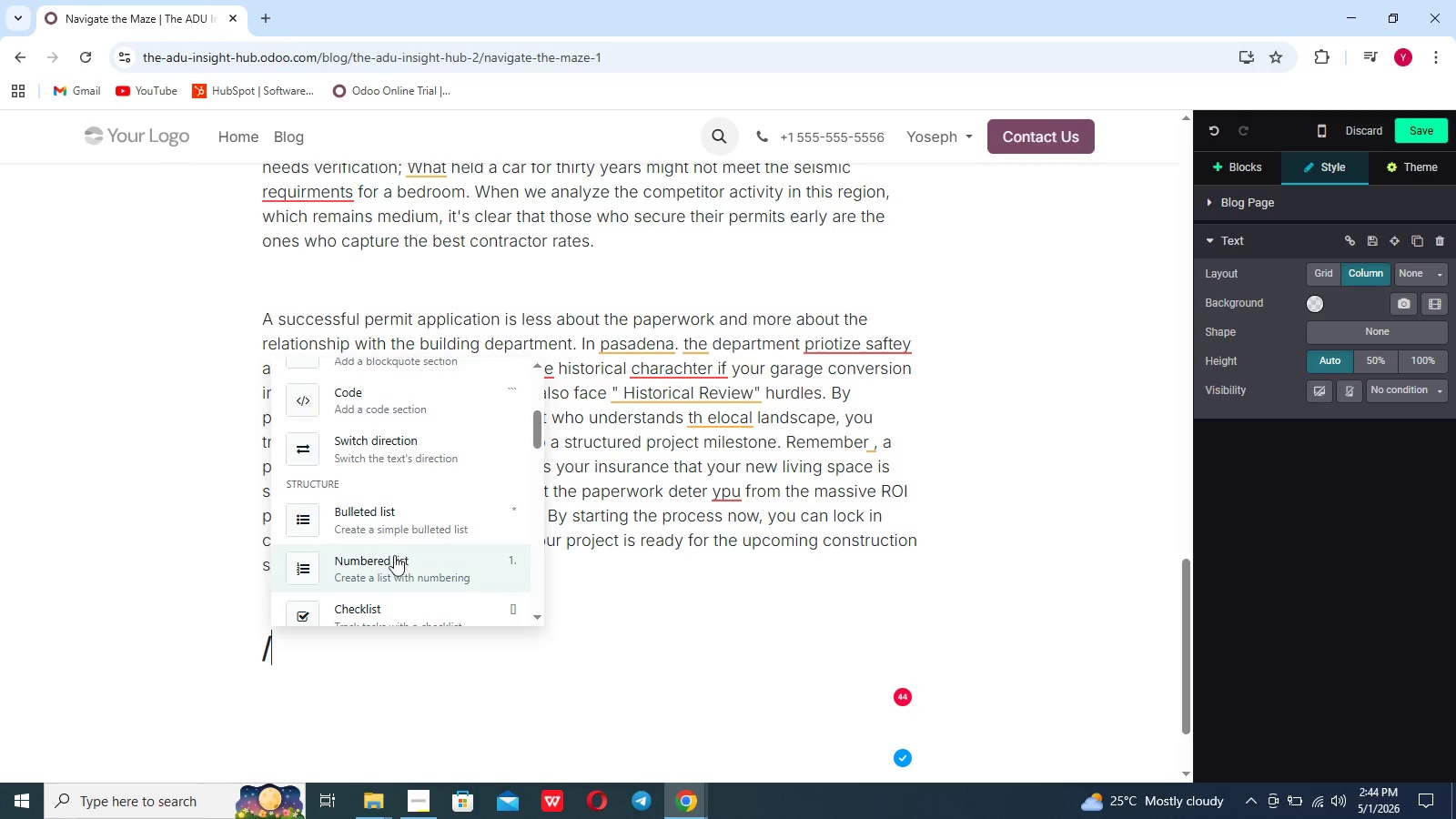 
left_click([393, 556])
 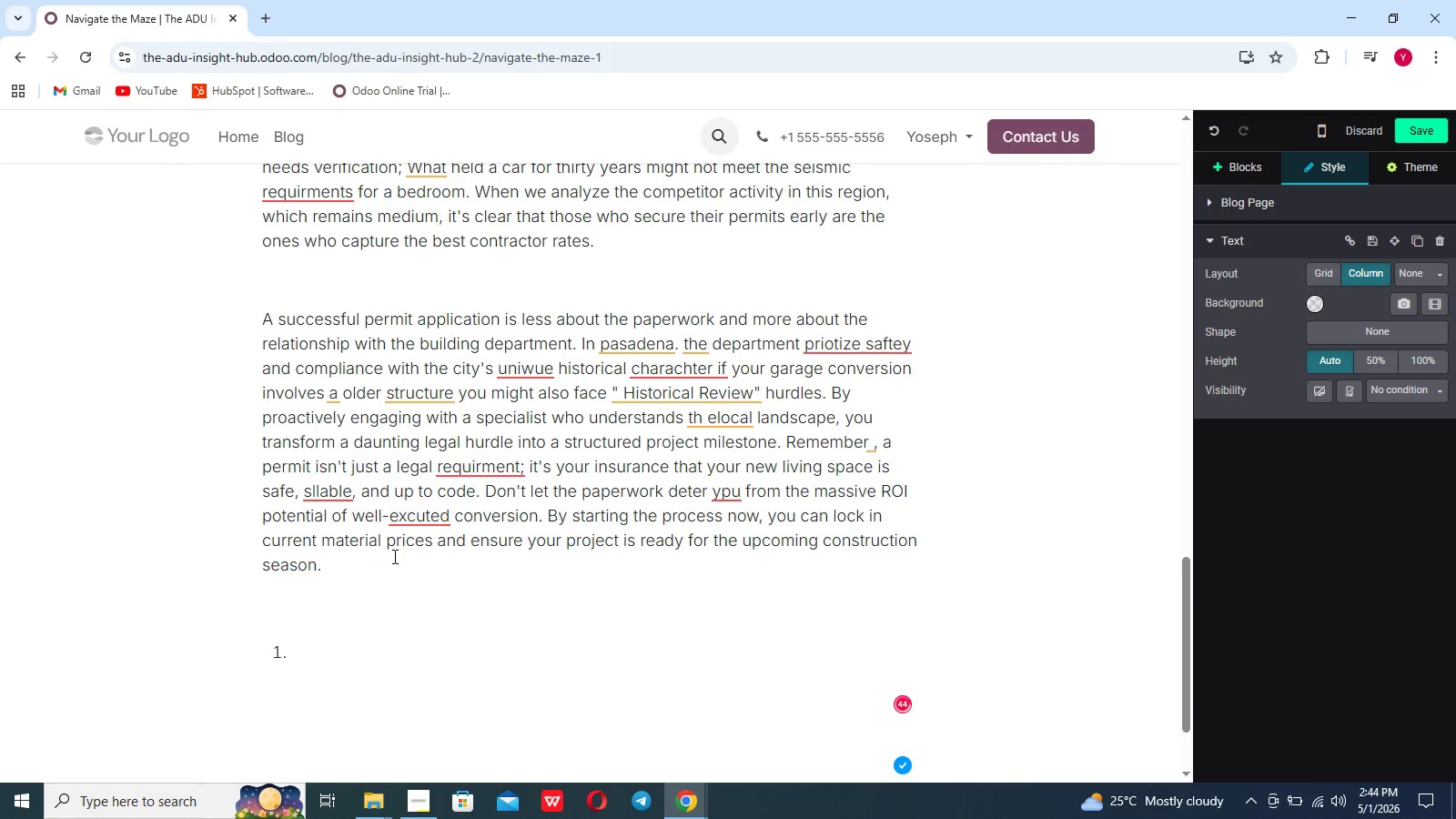 
type(Feasibikity)
key(Backspace)
key(Backspace)
key(Backspace)
key(Backspace)
 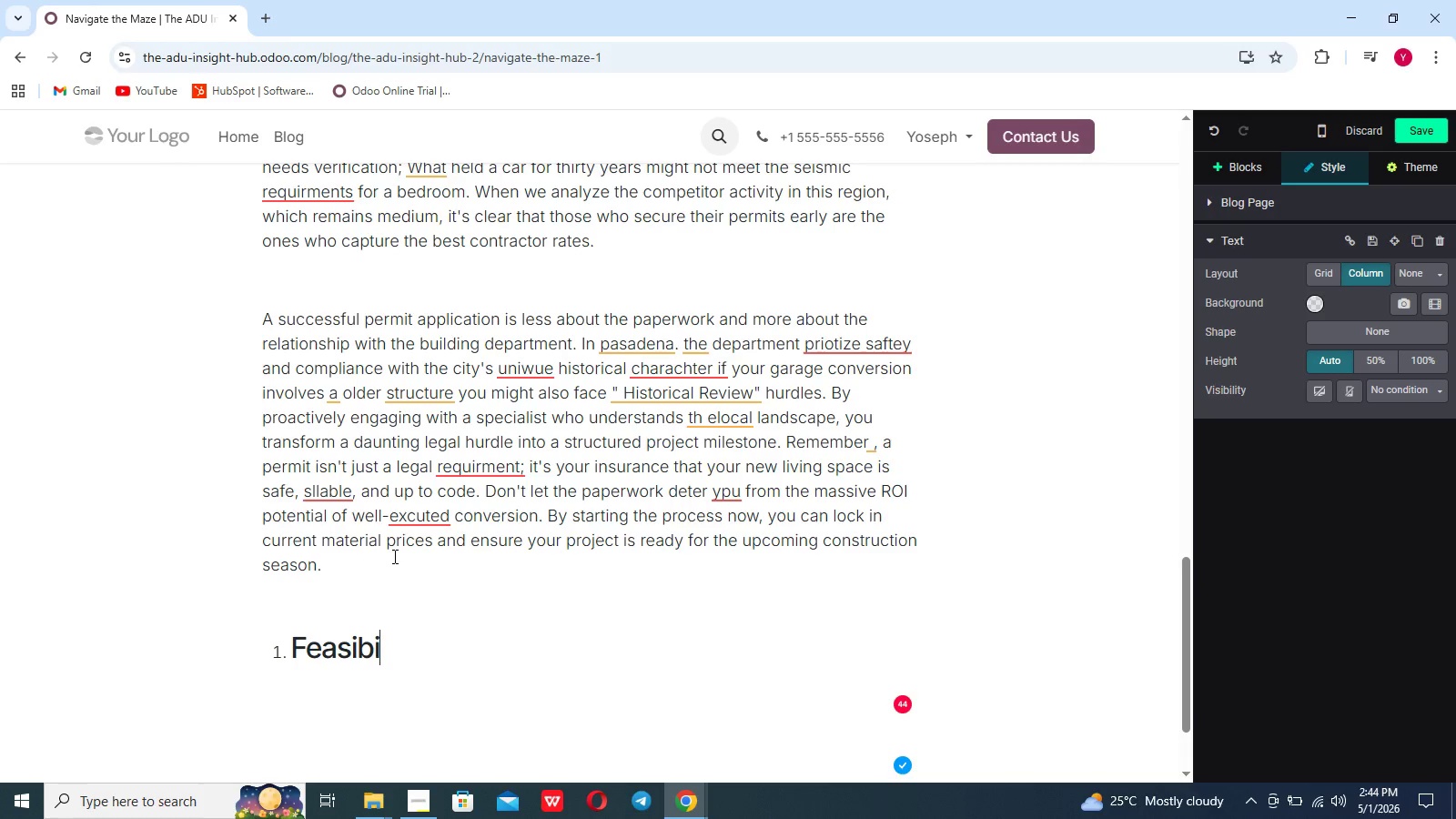 
wait(5.78)
 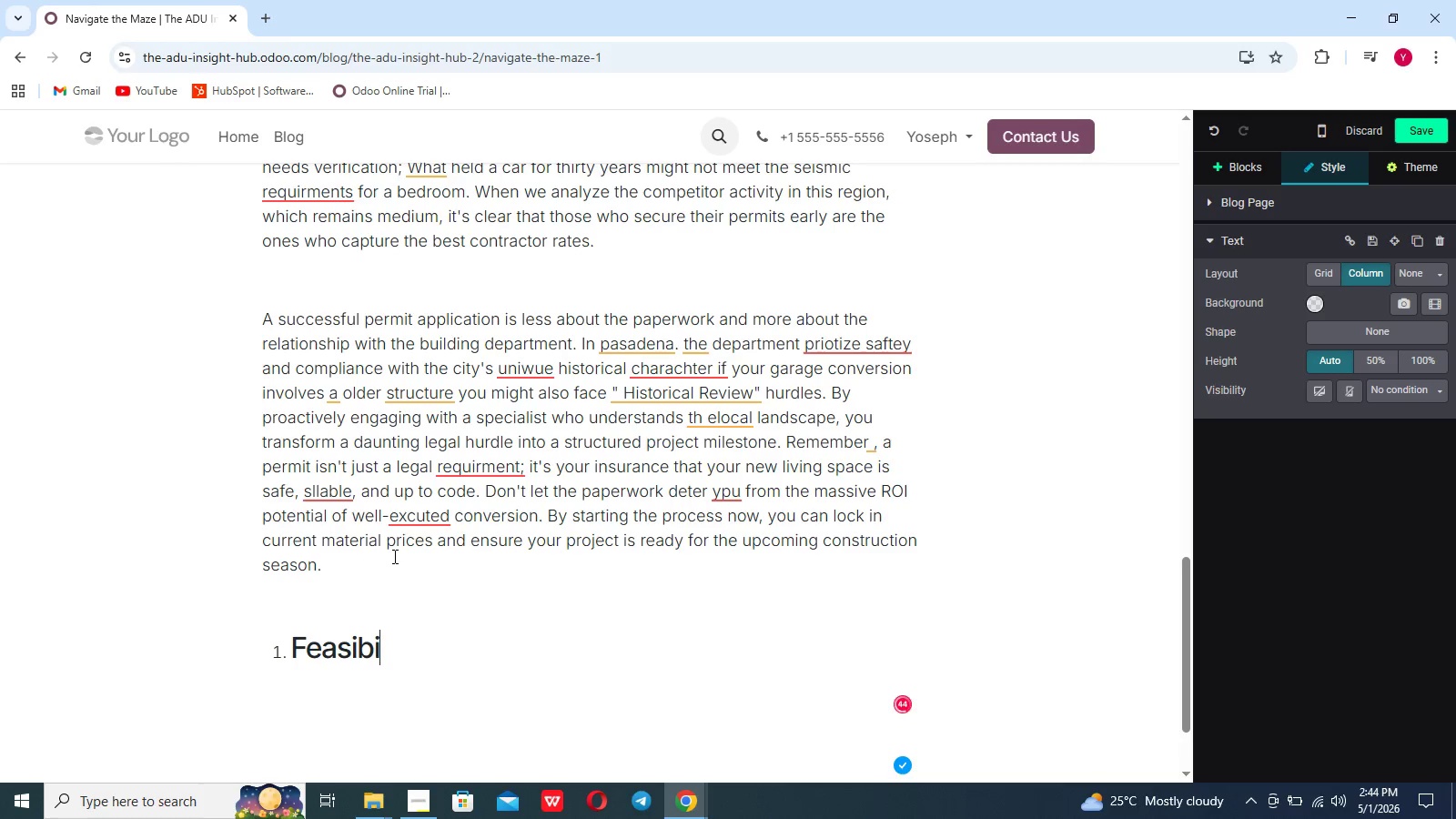 
key(Backspace)
 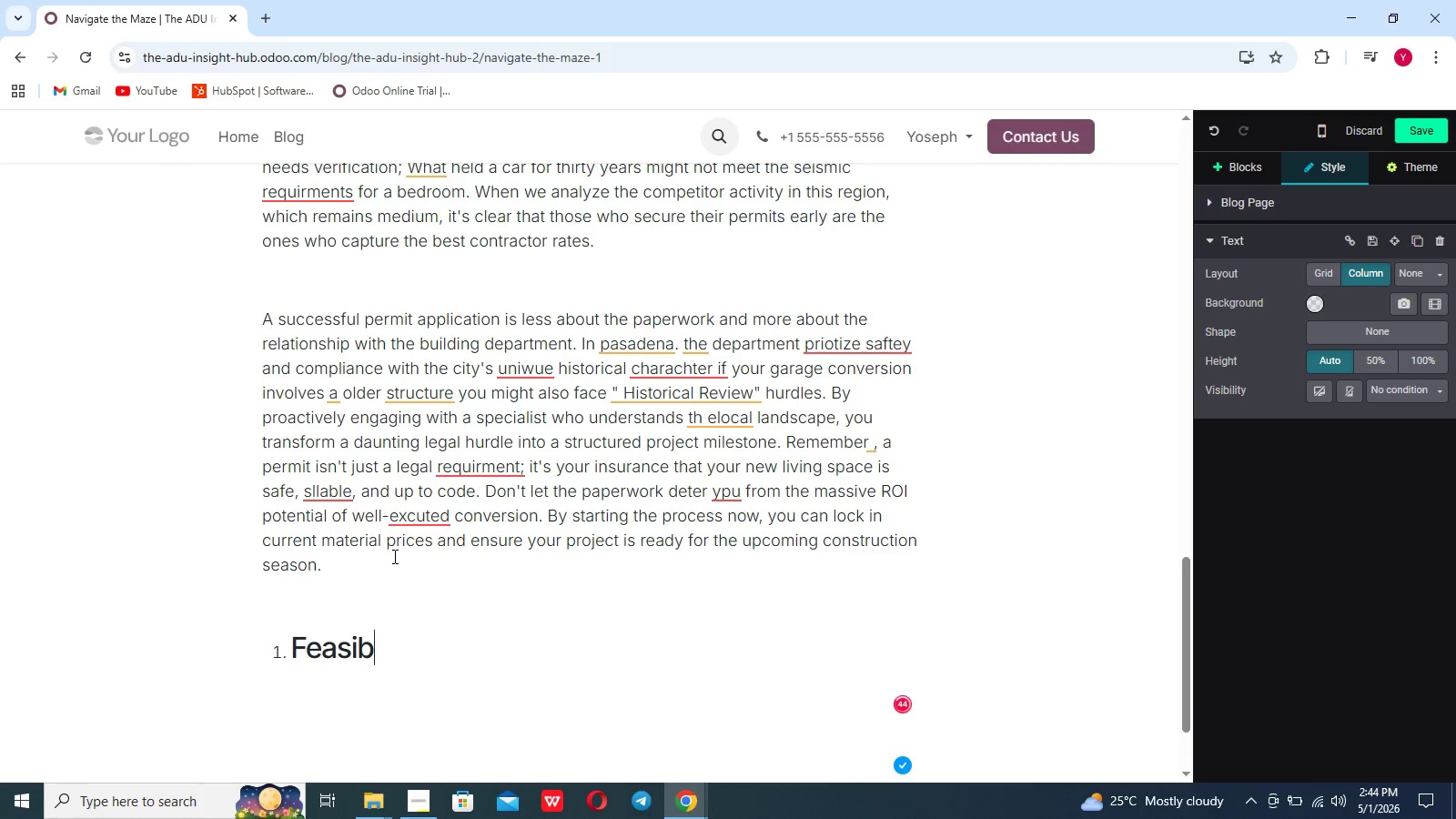 
key(Backspace)
 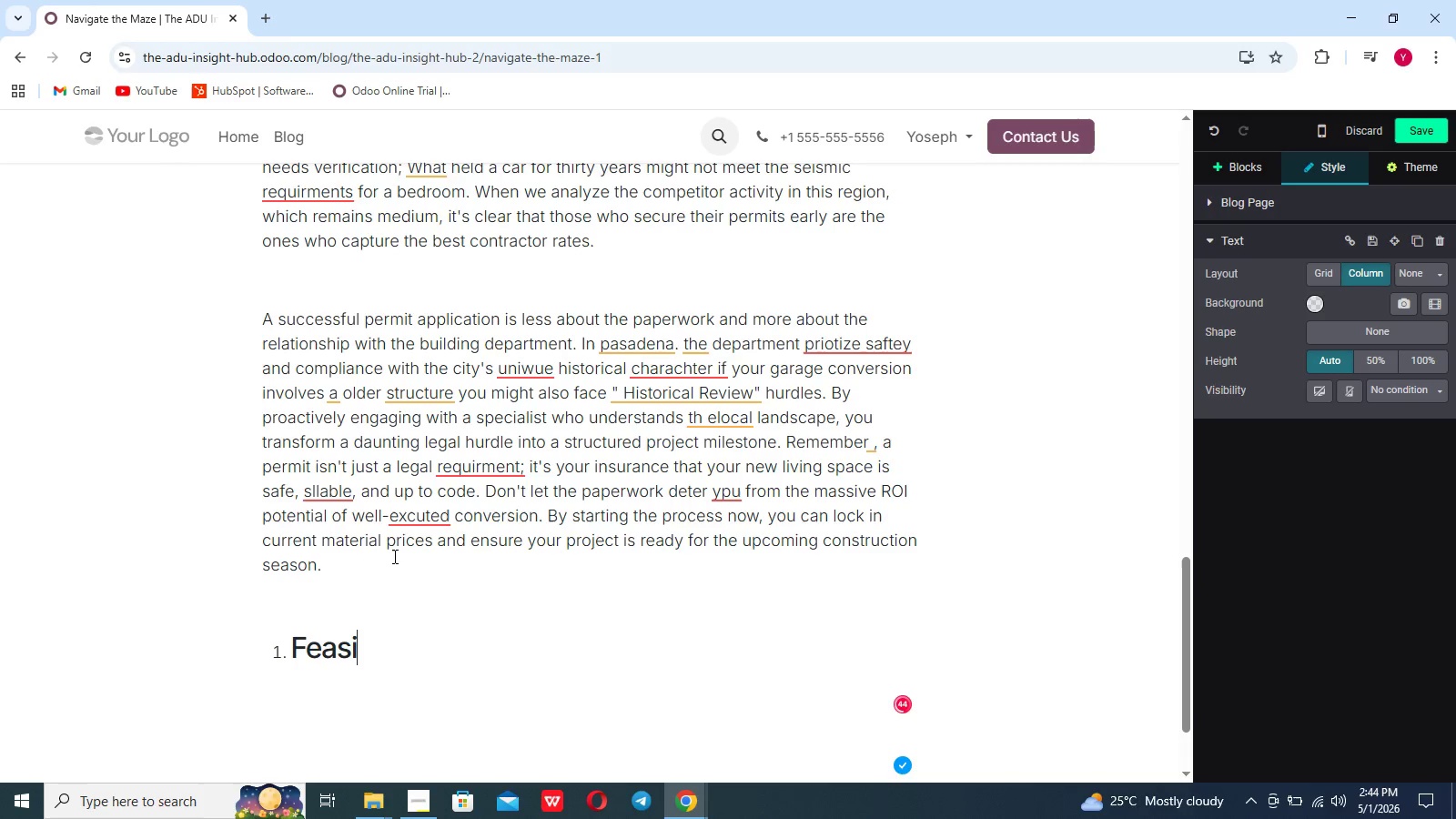 
key(Backspace)
 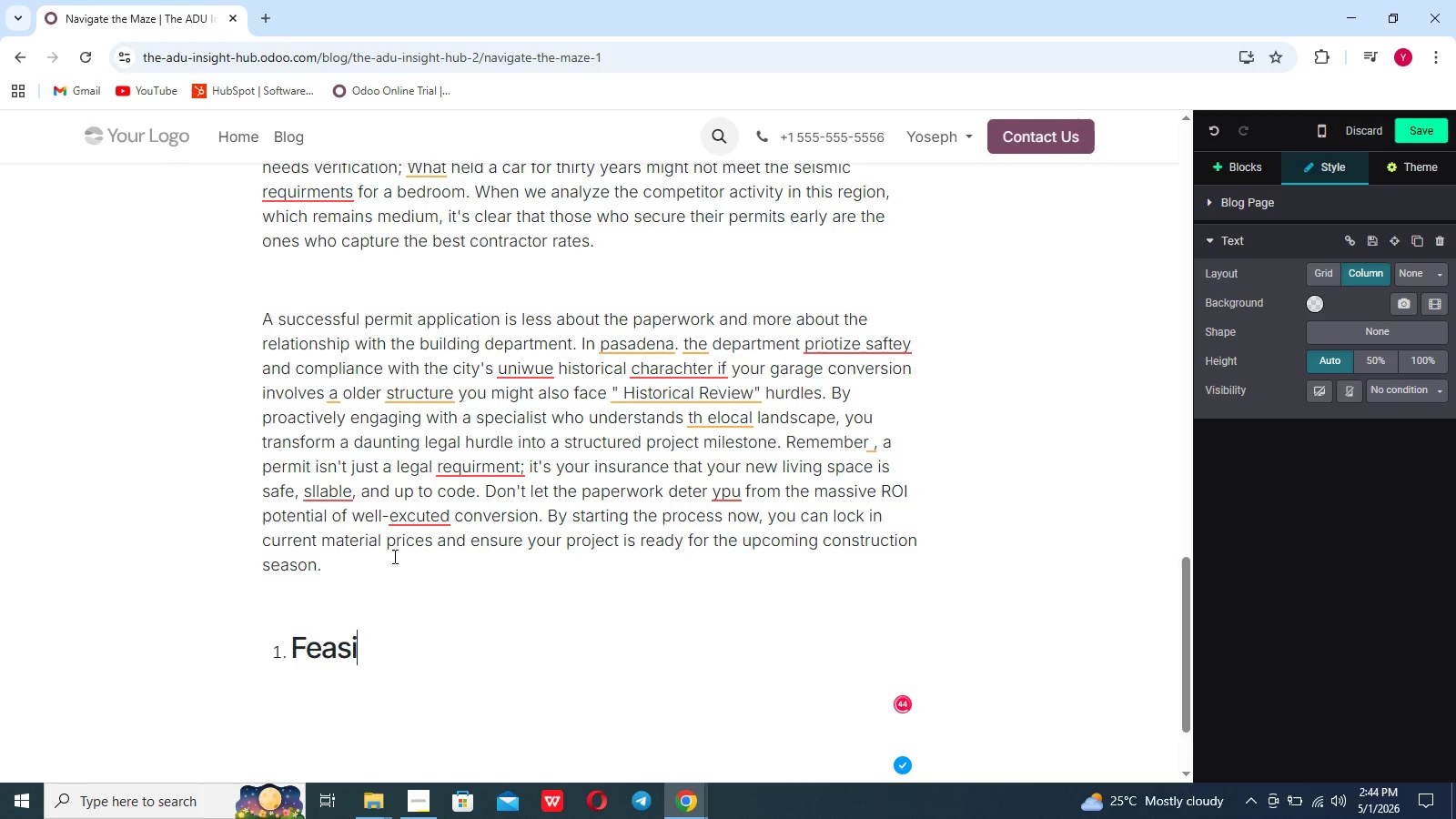 
key(Backspace)
 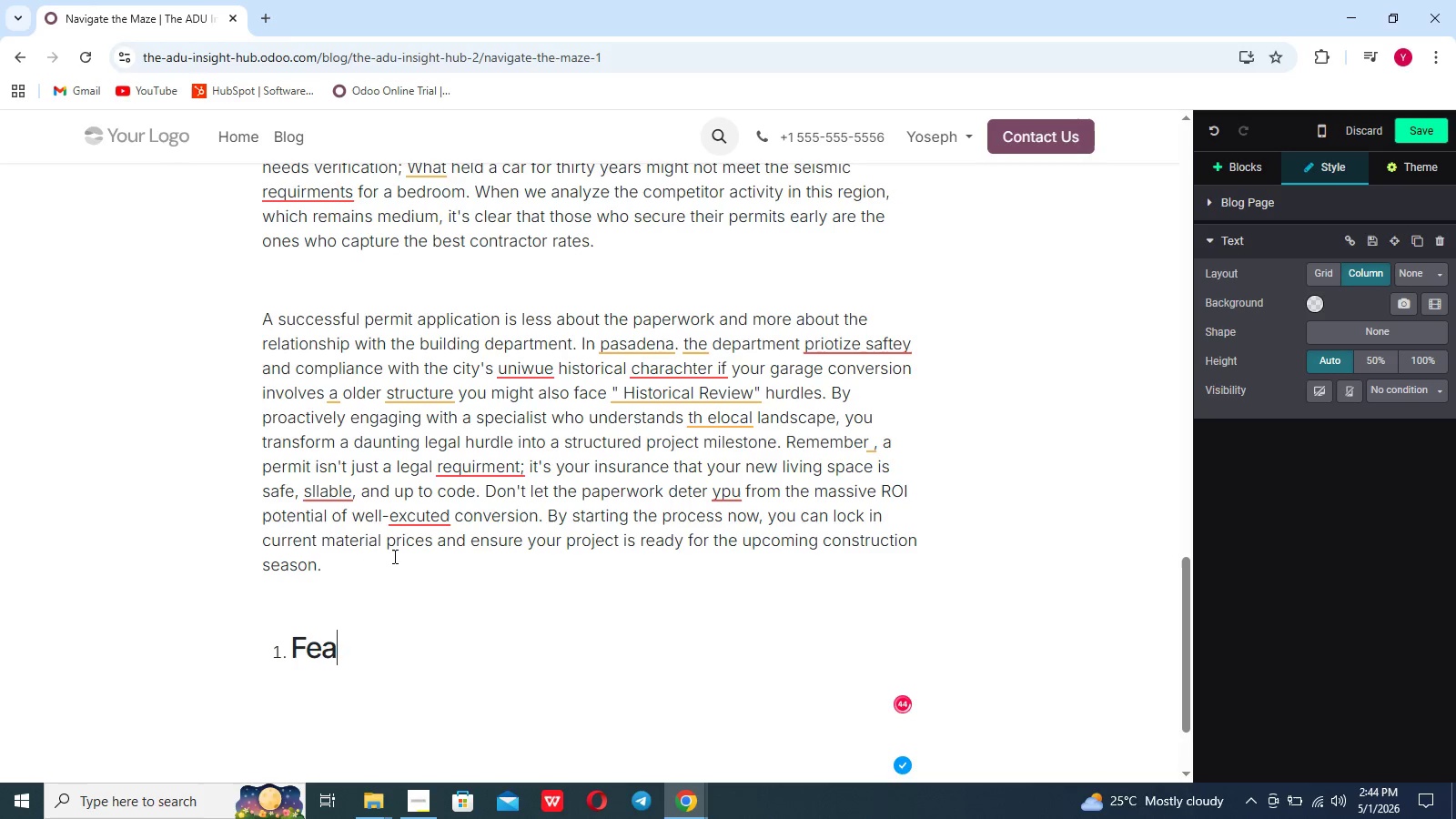 
key(Backspace)
 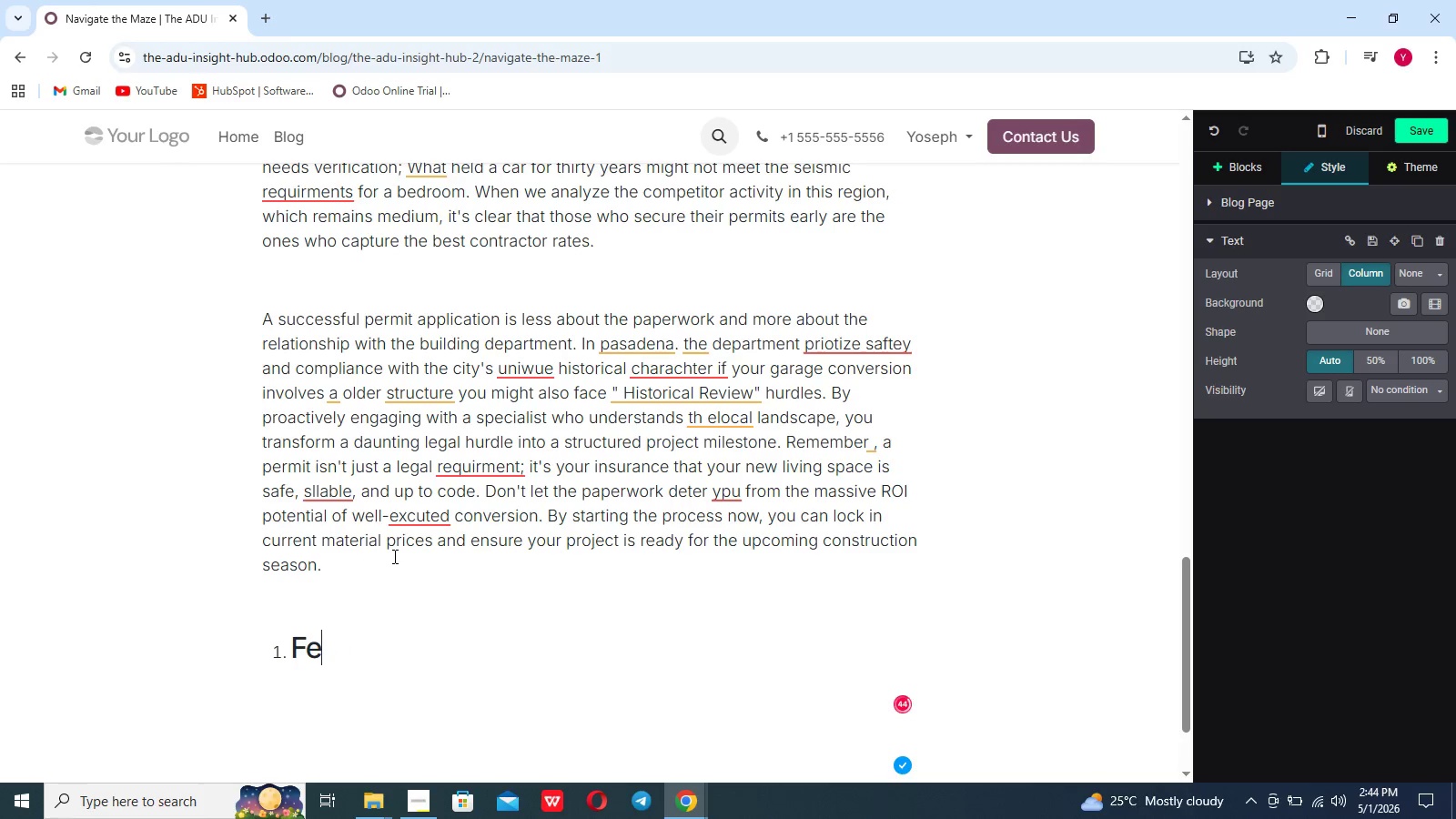 
key(Backspace)
 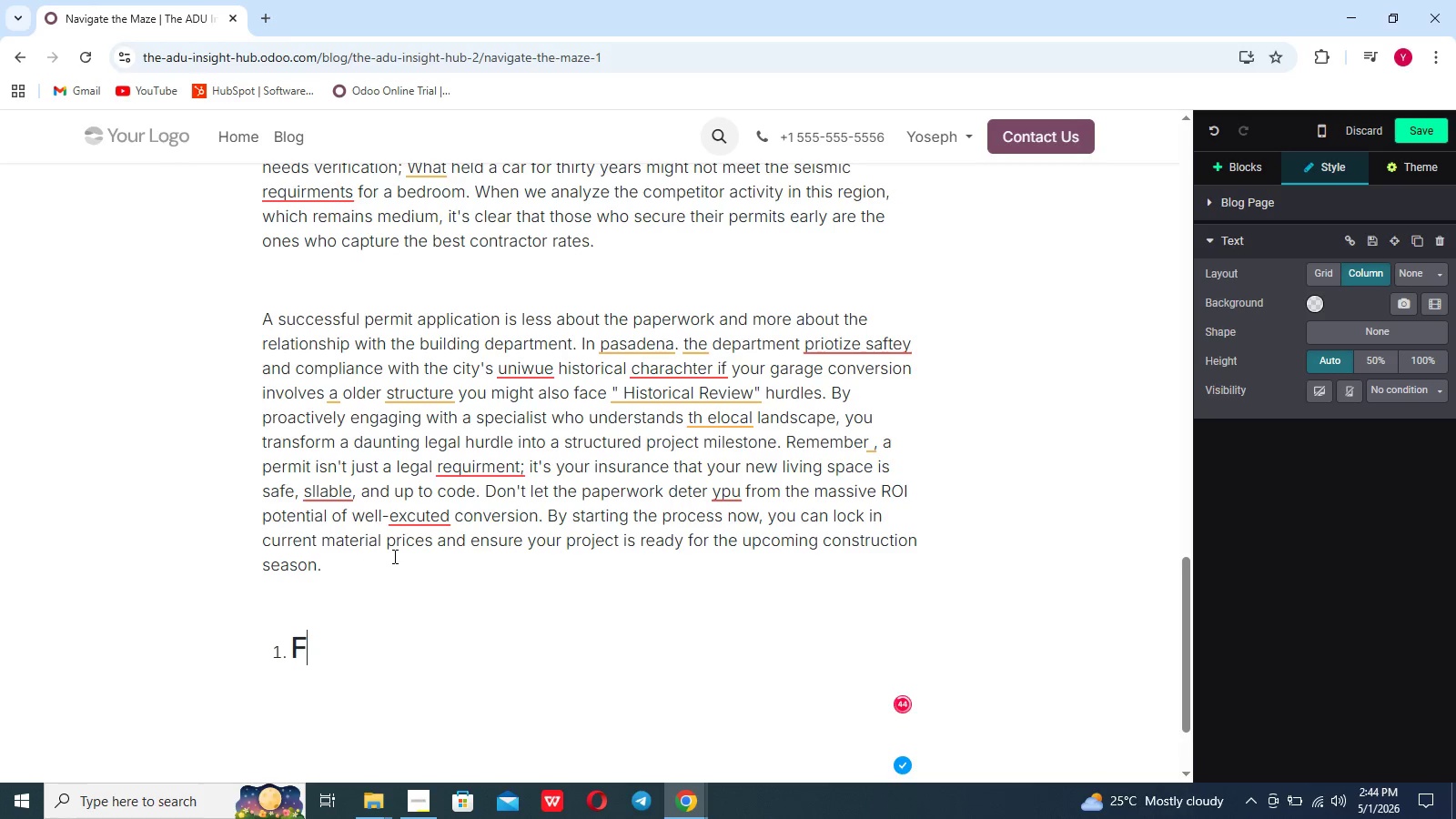 
key(Backspace)
 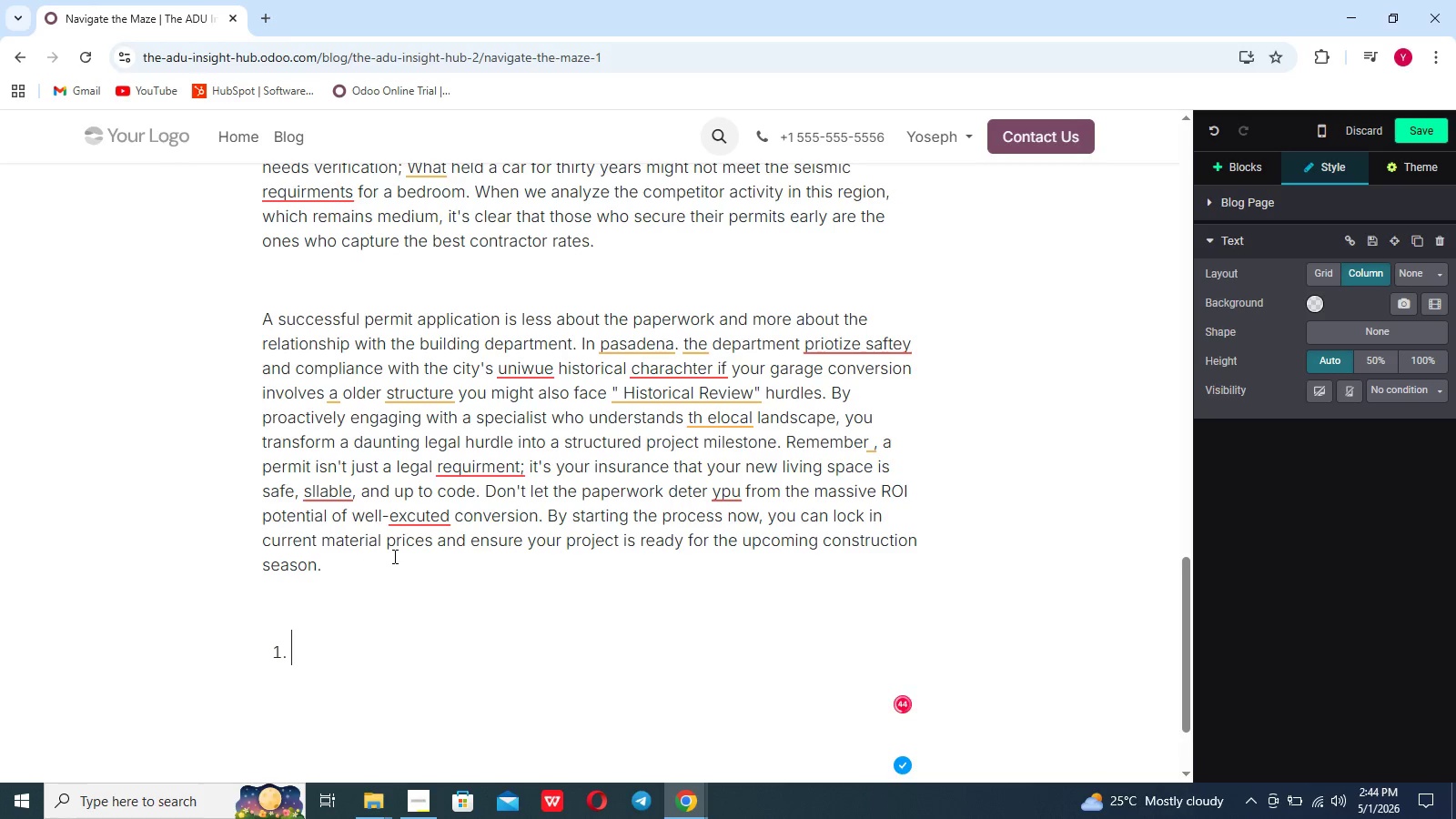 
key(Backspace)
 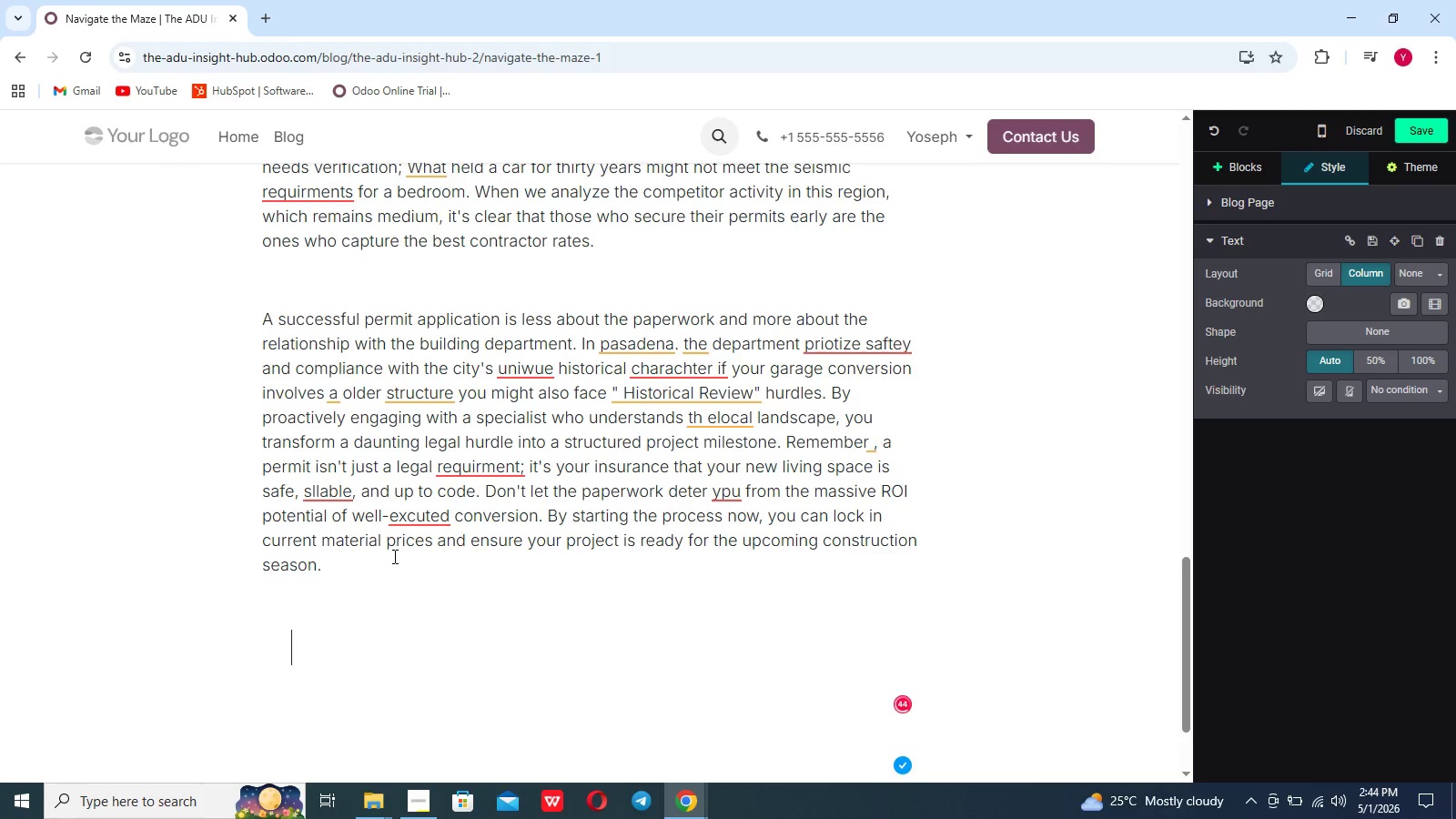 
key(Backspace)
 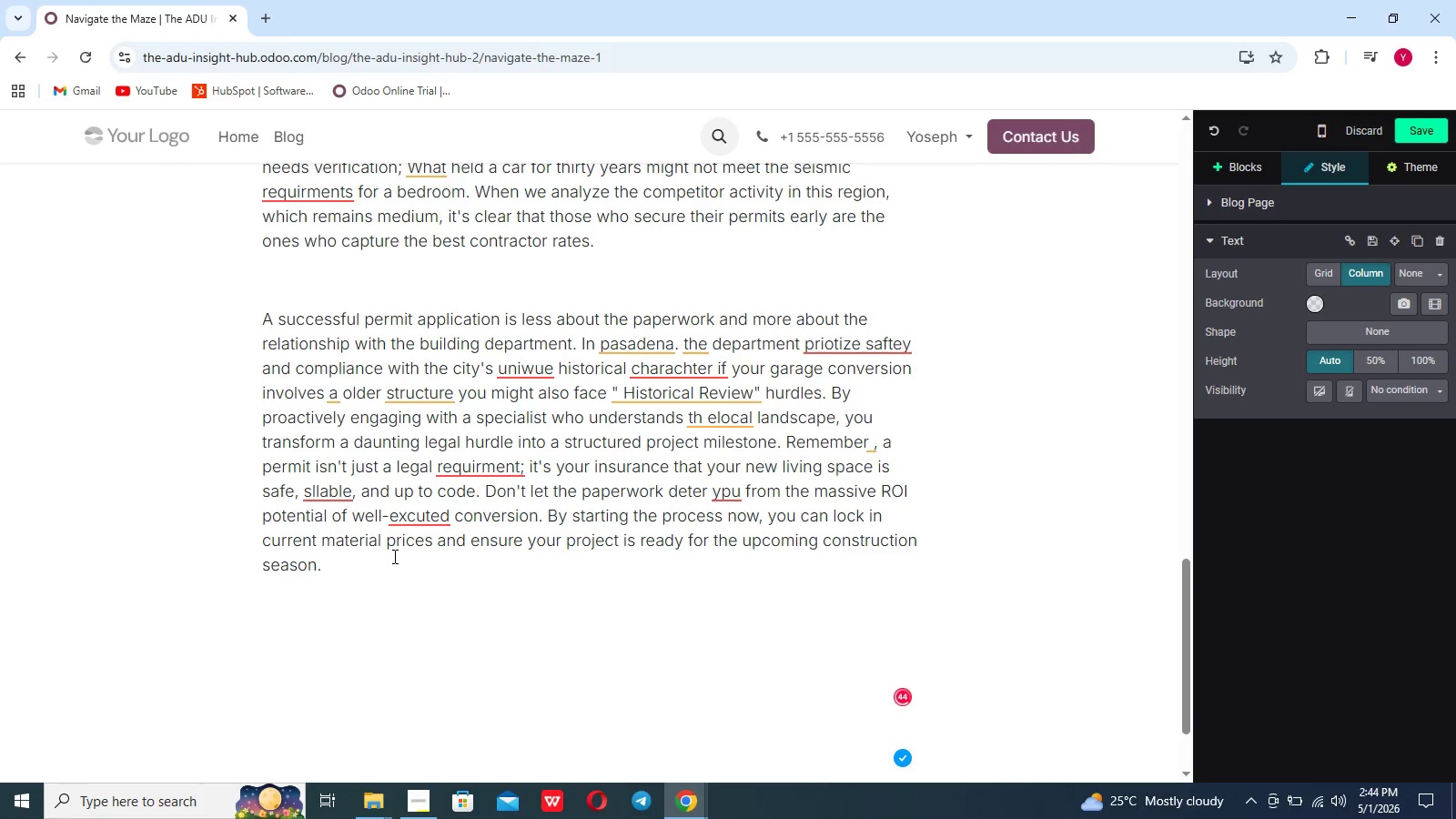 
key(S)
 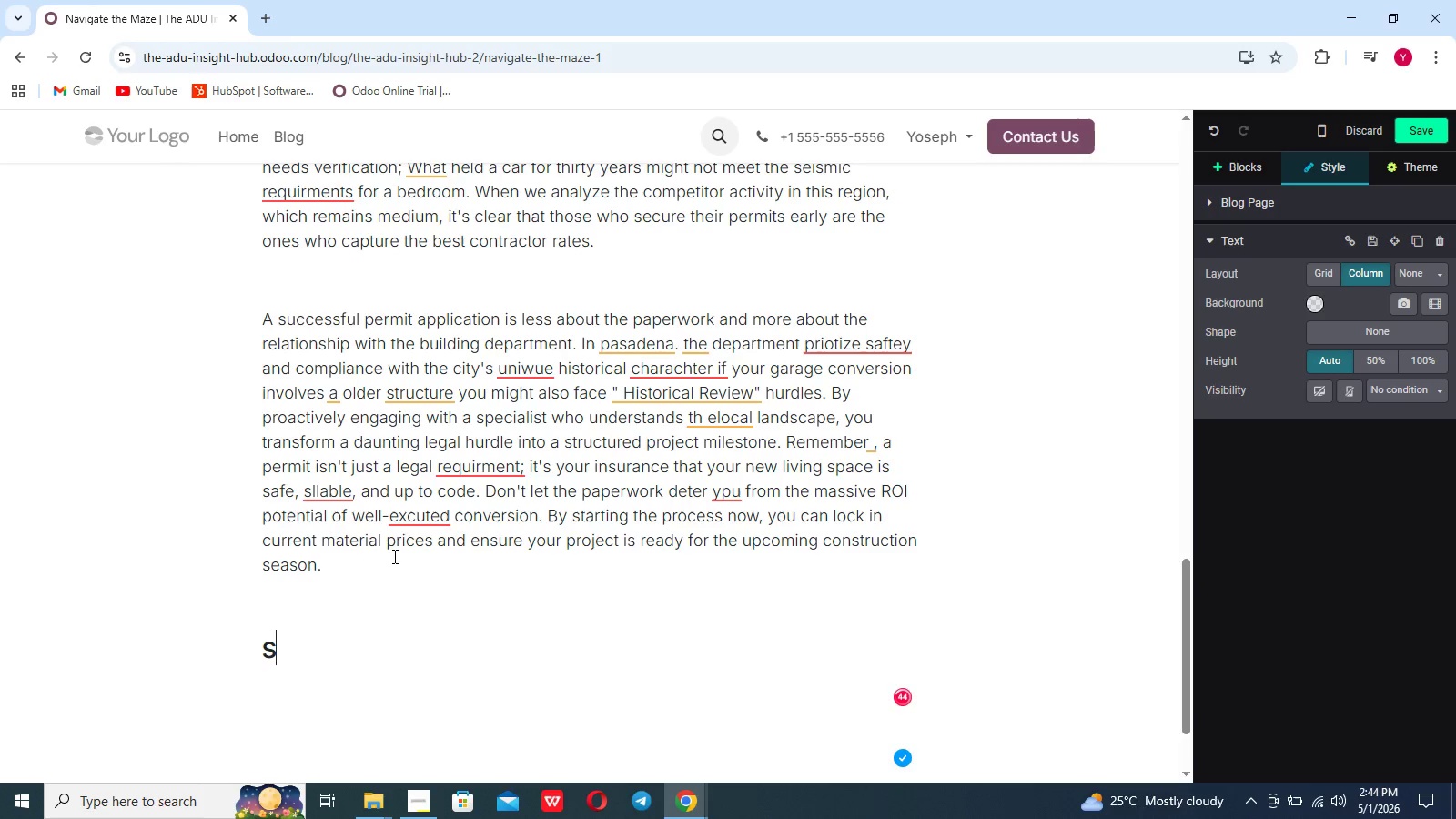 
key(Backspace)
 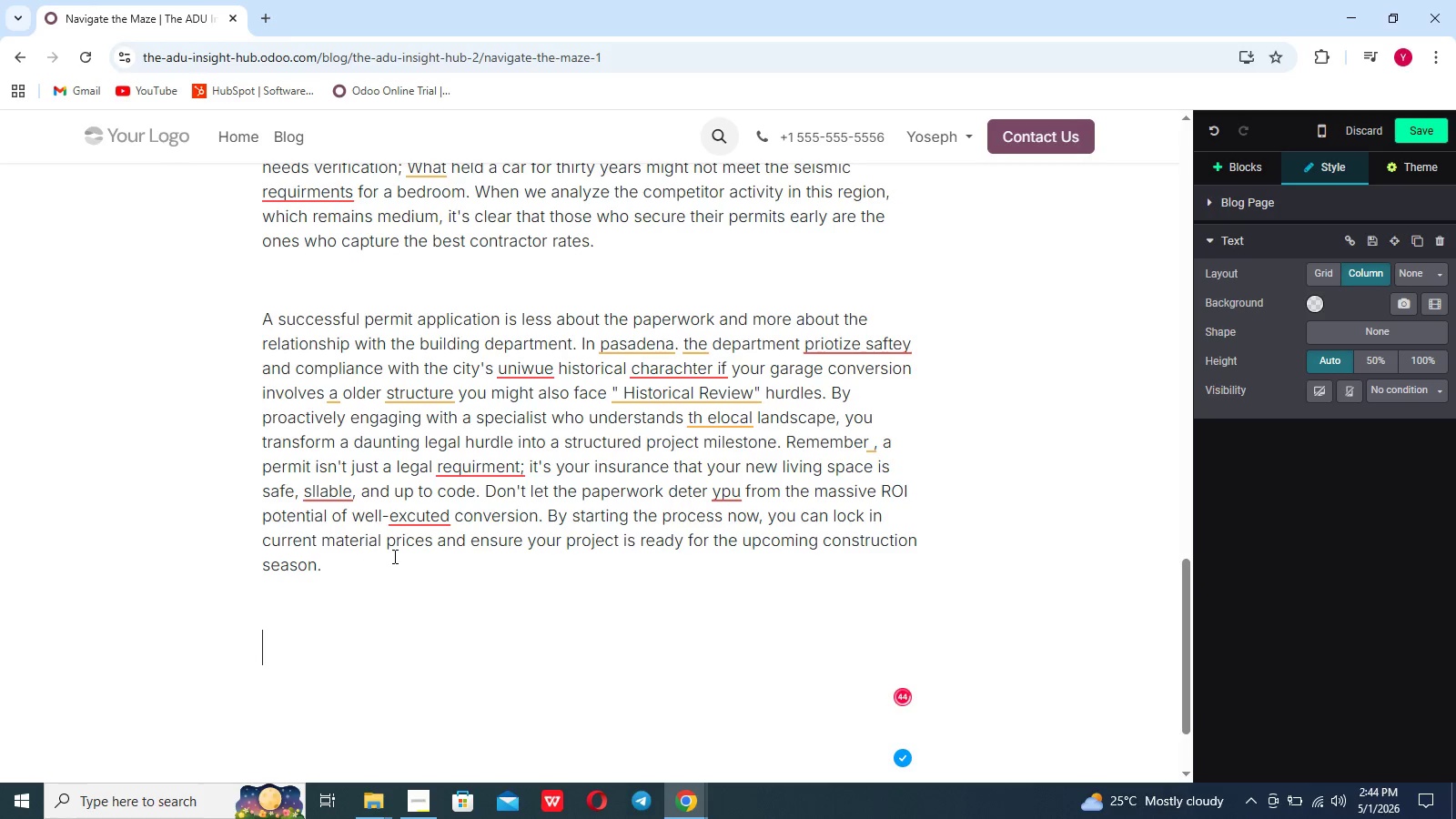 
key(Backspace)
 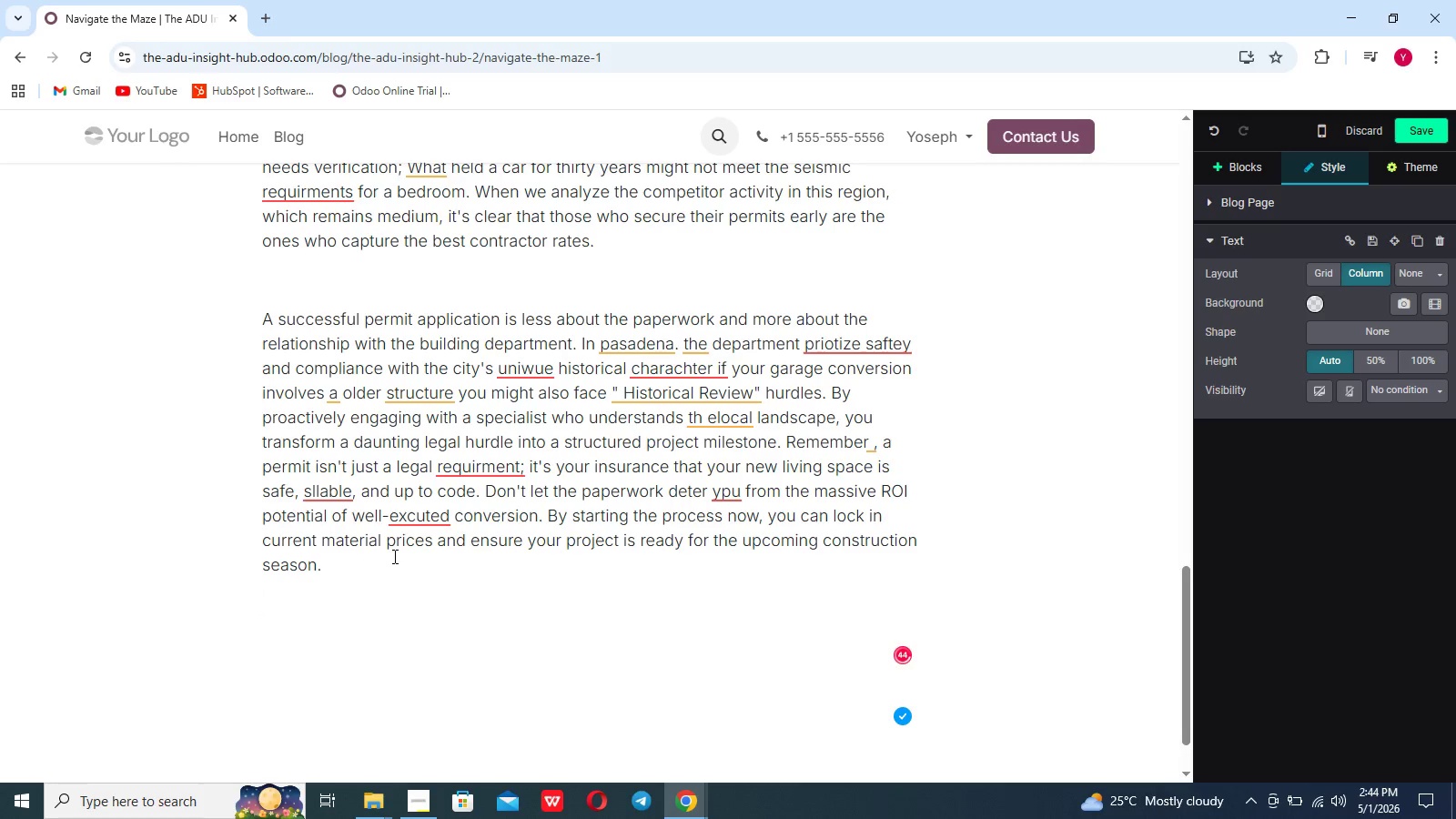 
key(Enter)
 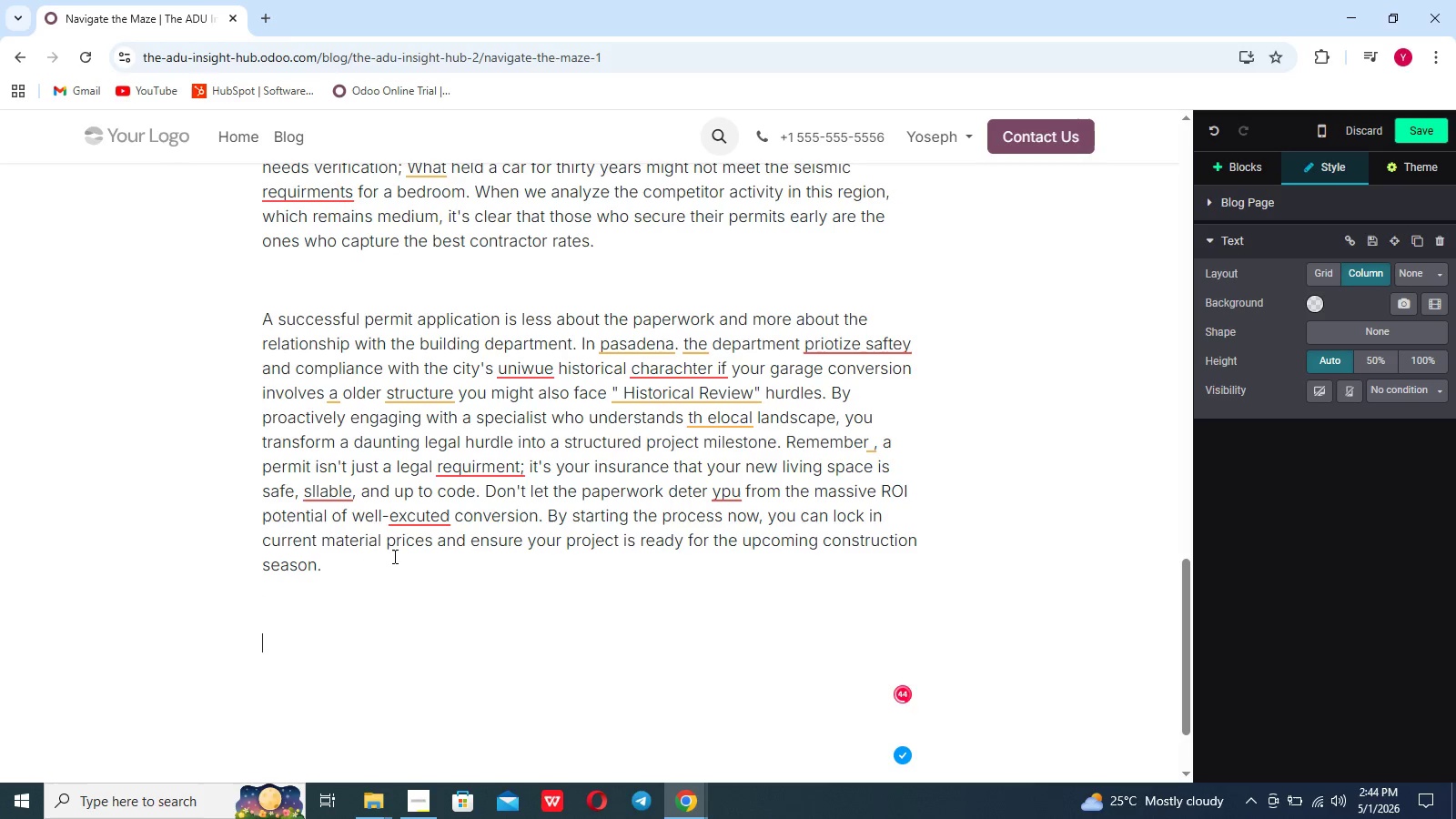 
key(Backspace)
 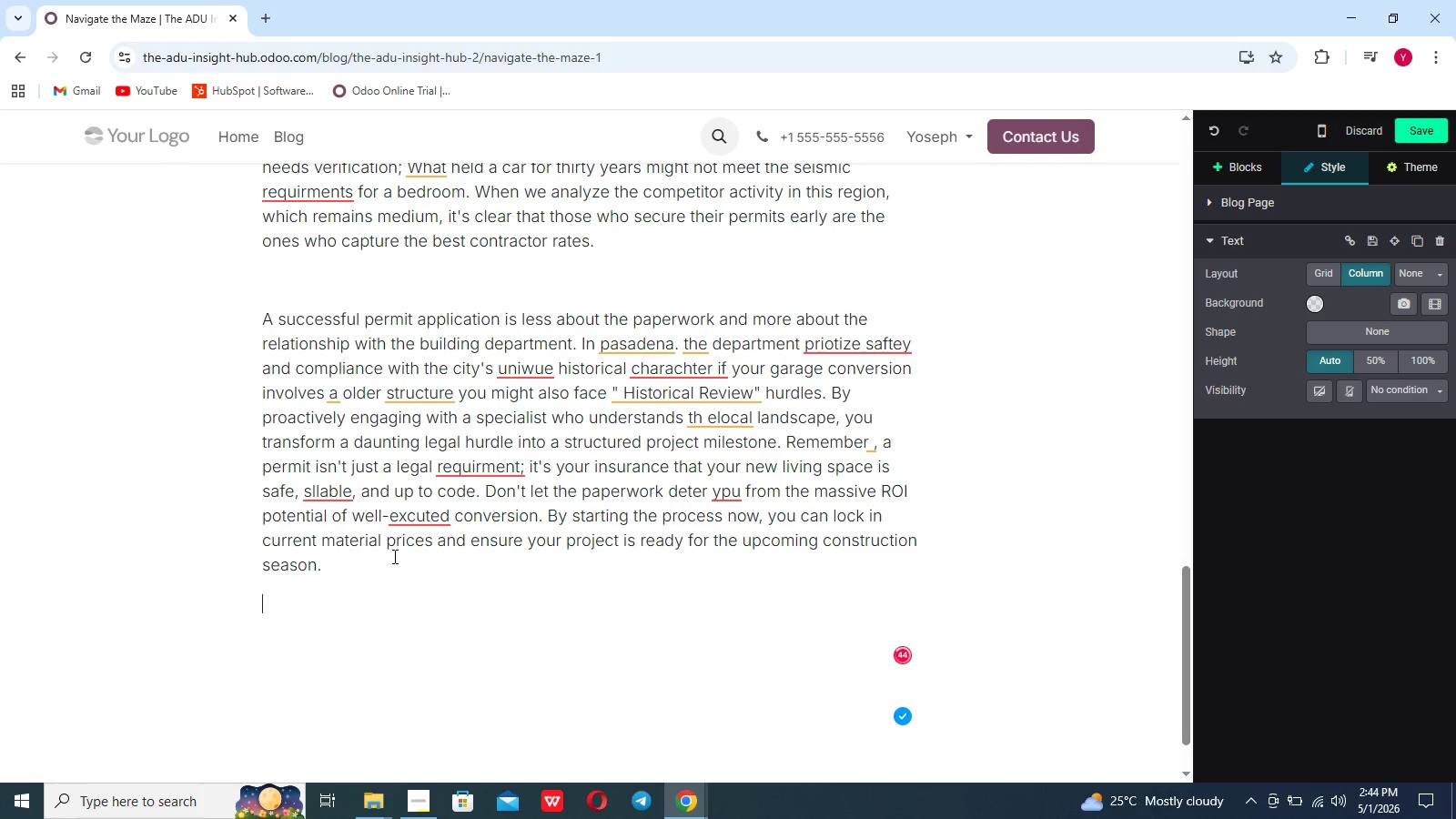 
key(Enter)
 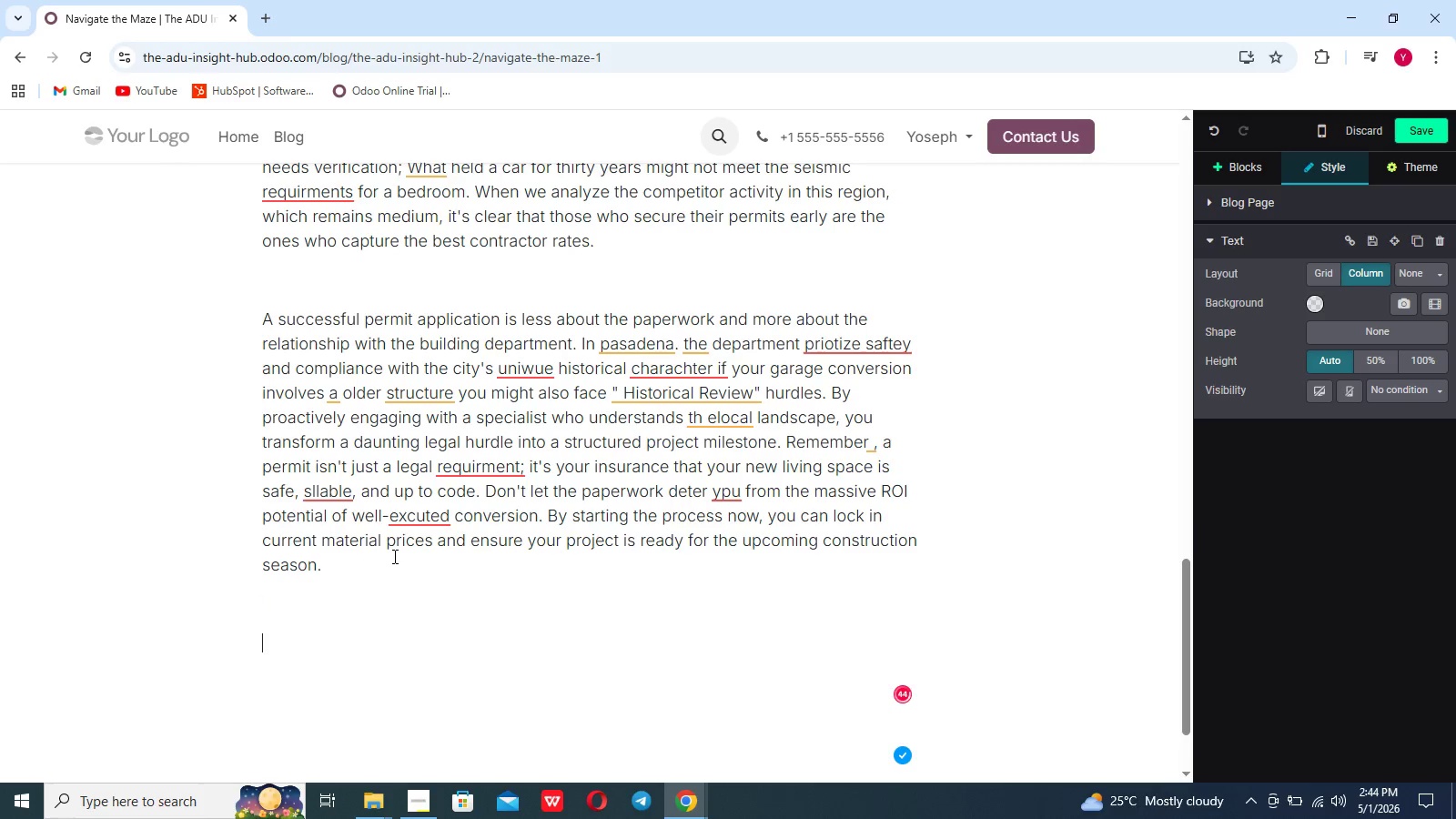 
key(Slash)
 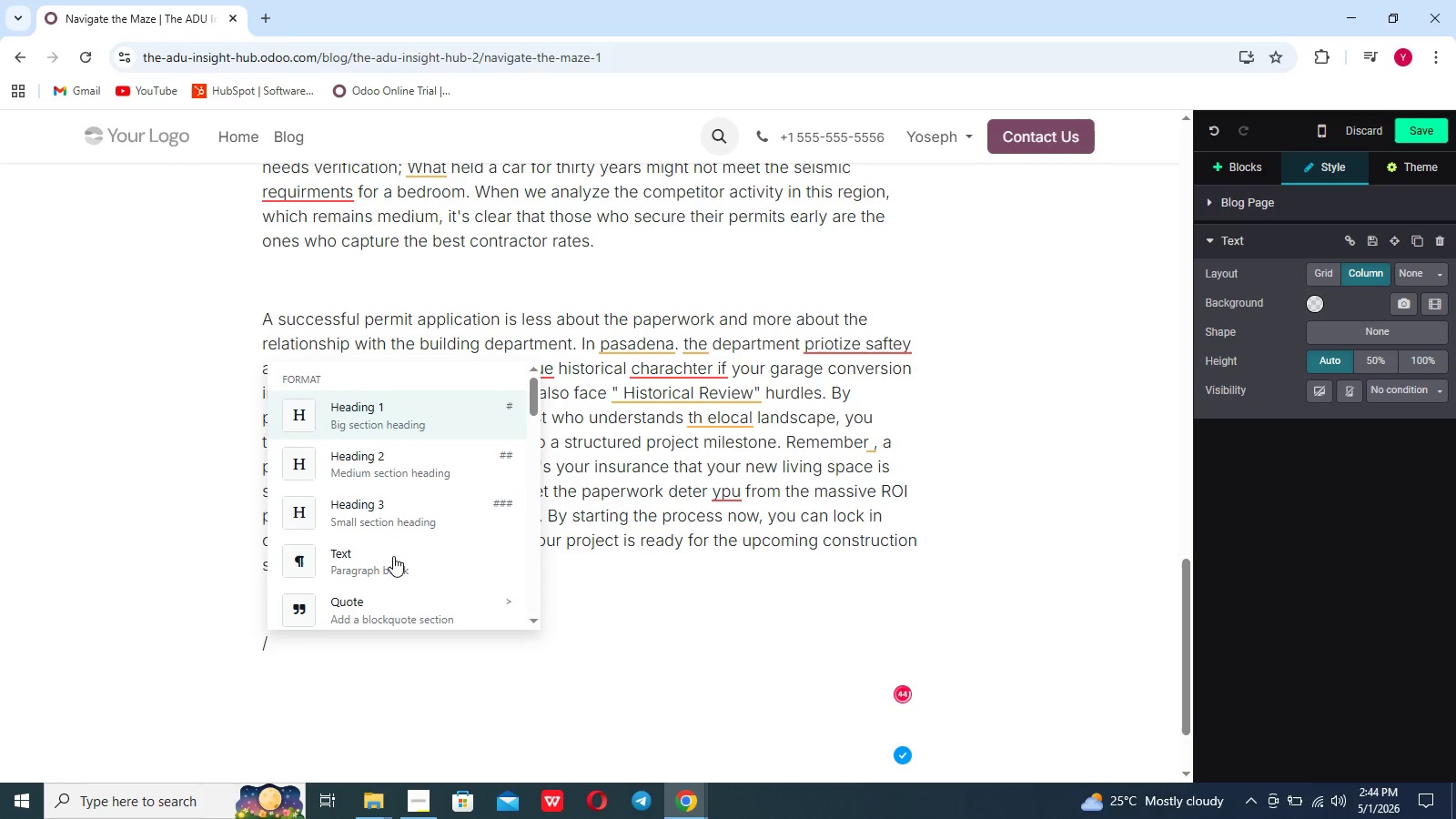 
scroll: coordinate [393, 556], scroll_direction: down, amount: 17.0
 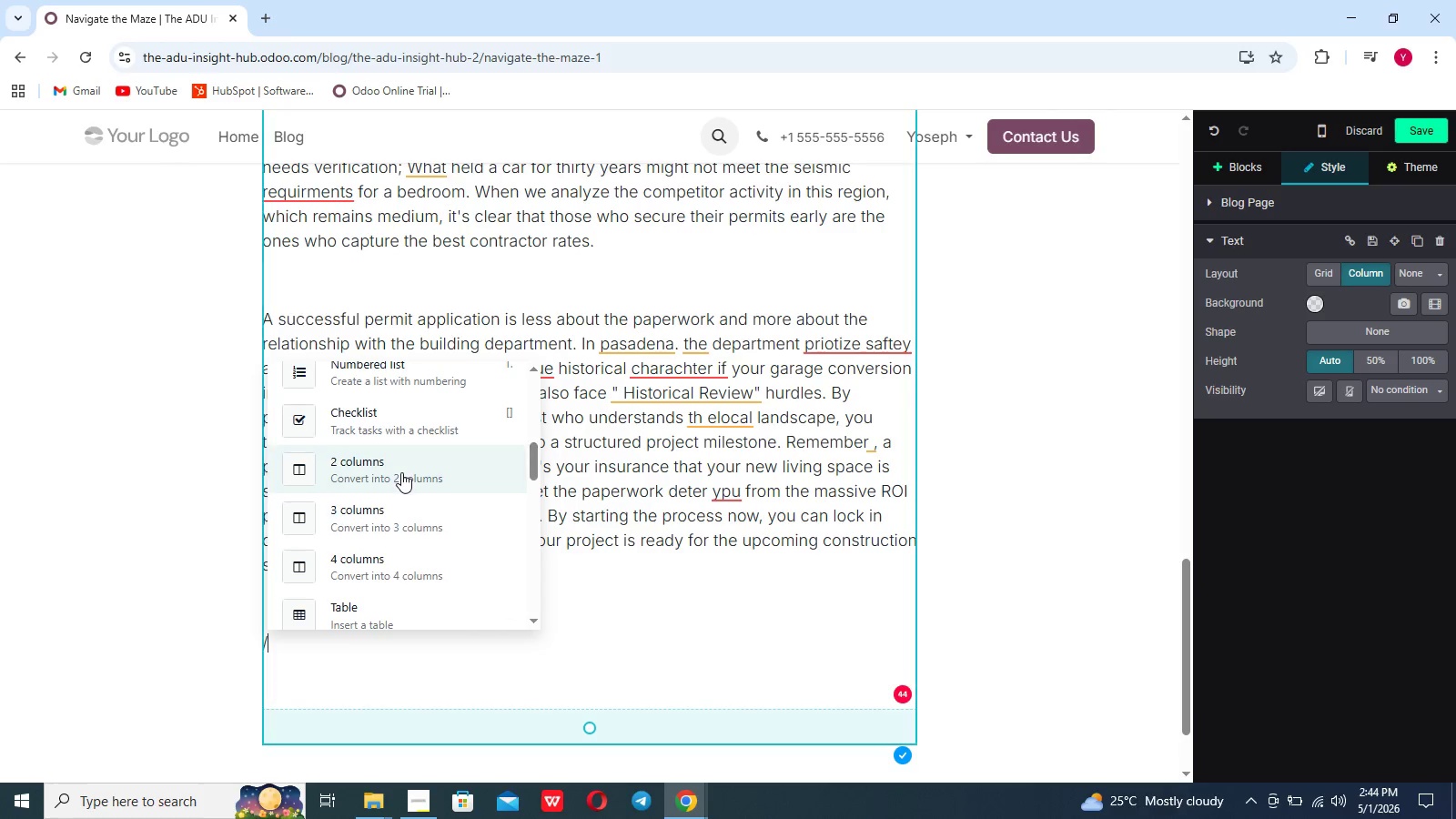 
left_click([399, 394])
 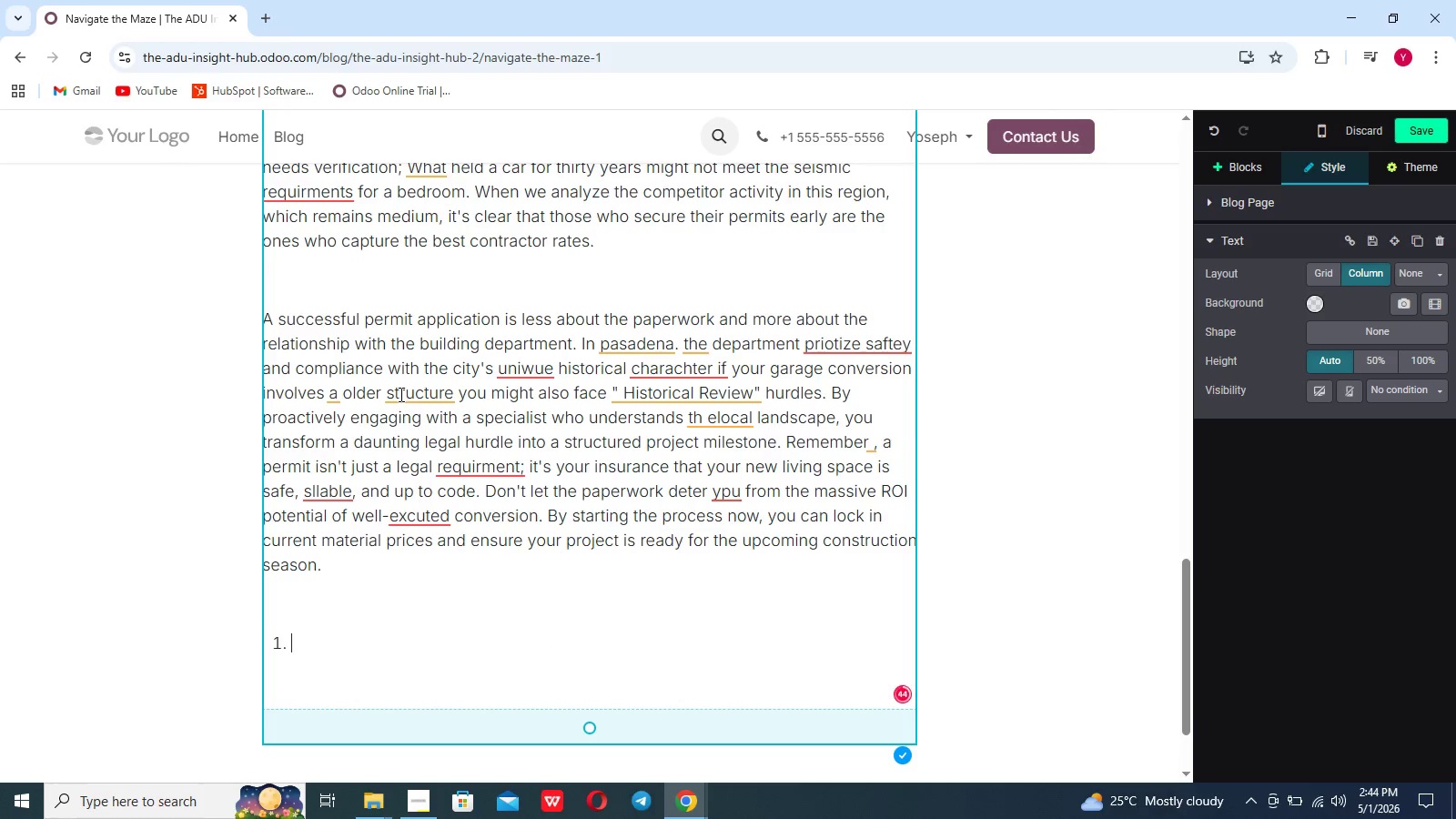 
type(Feasib)
 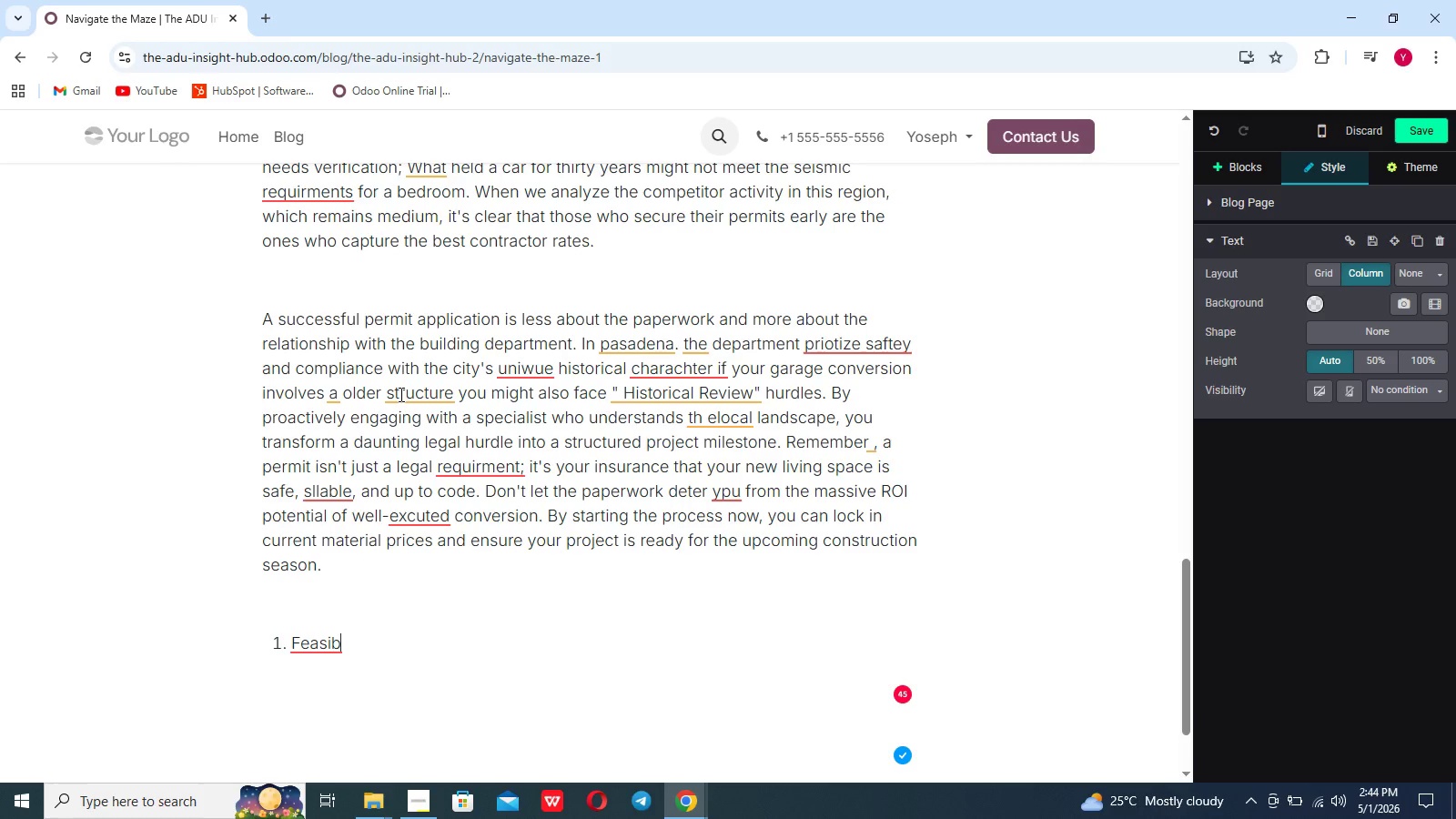 
wait(6.27)
 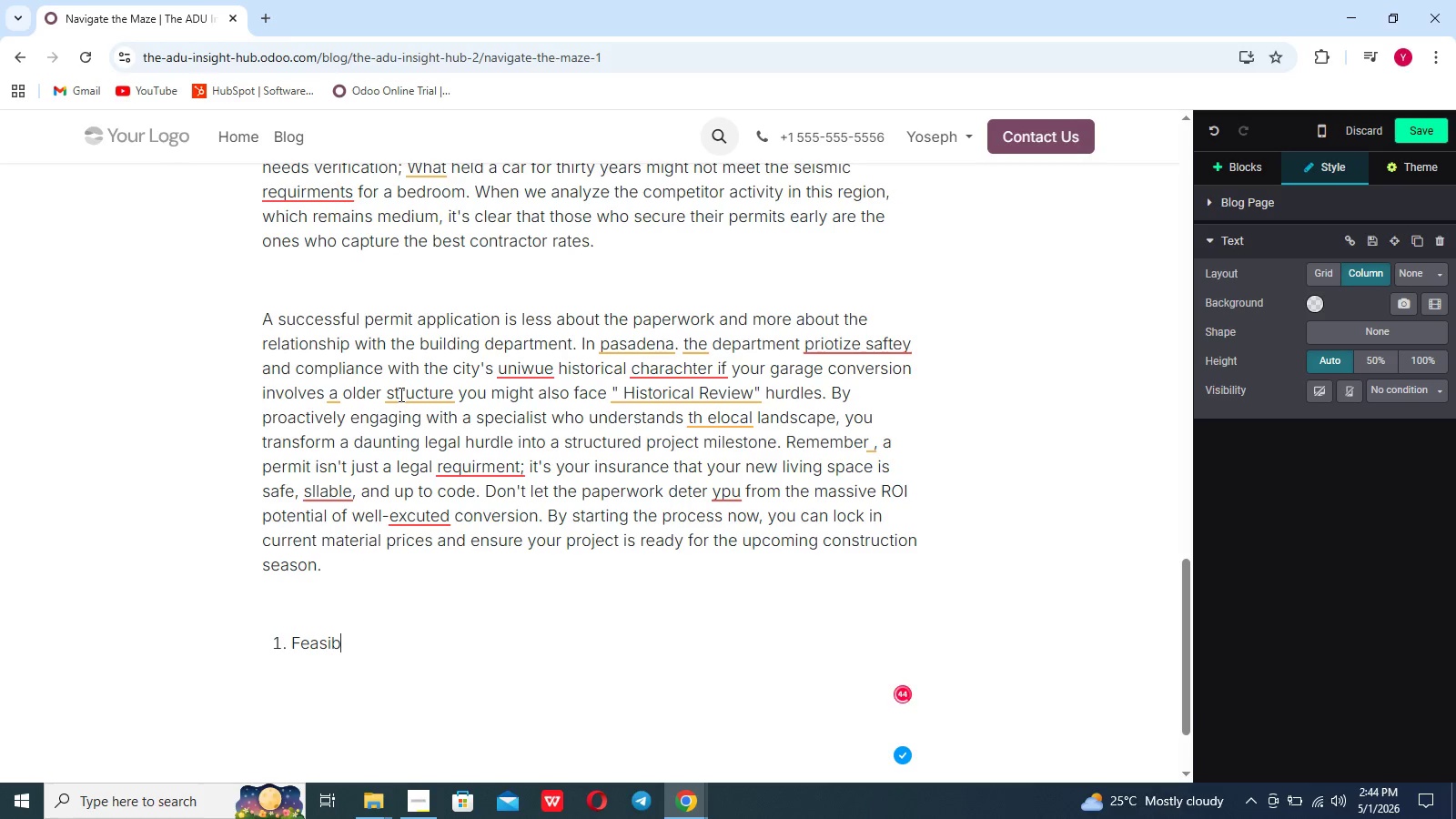 
type(ility Stude: Verify setbacks and xonin)
key(Backspace)
key(Backspace)
key(Backspace)
key(Backspace)
key(Backspace)
type(zoning)
 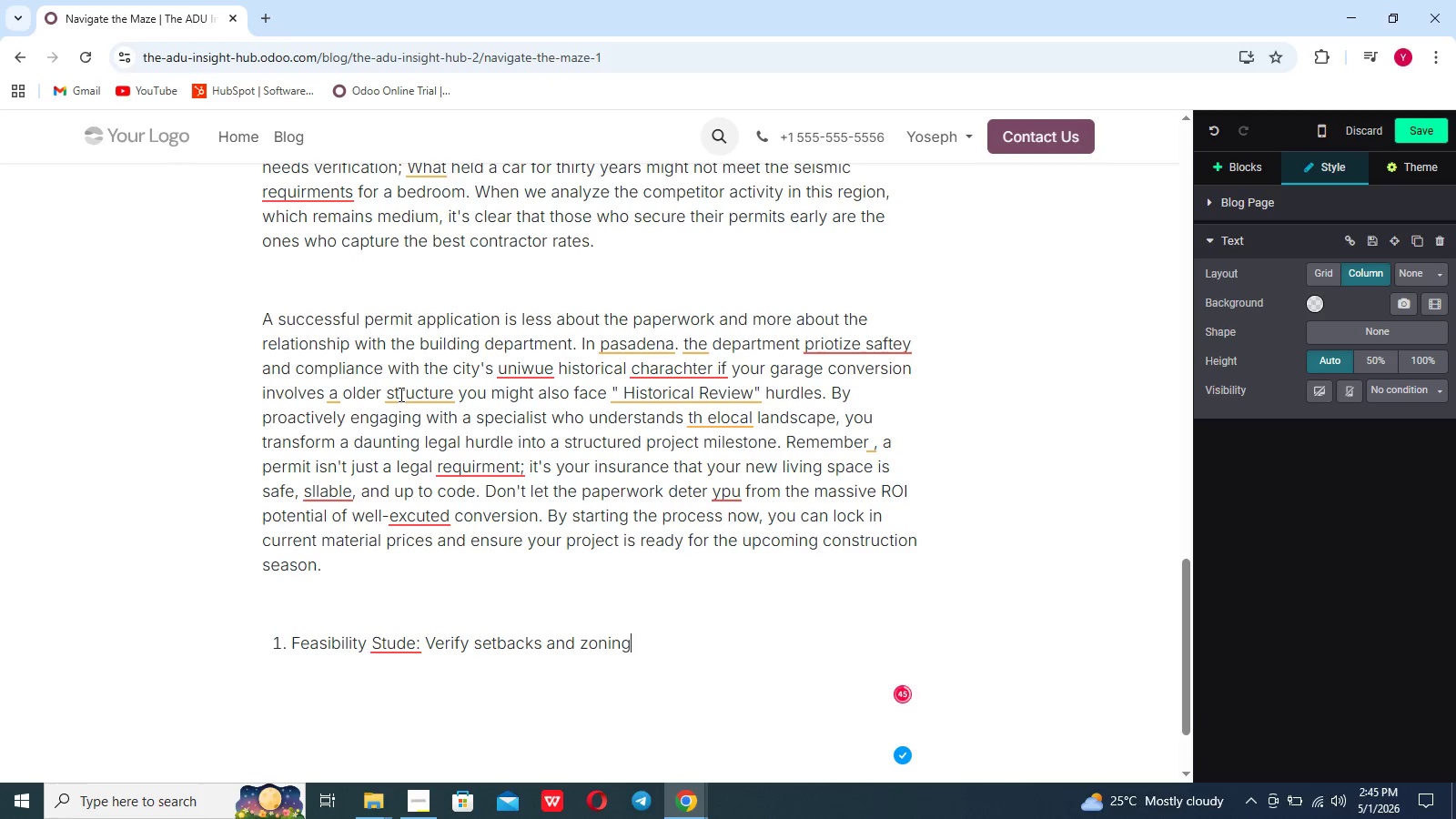 
hold_key(key=ArrowLeft, duration=1.19)
 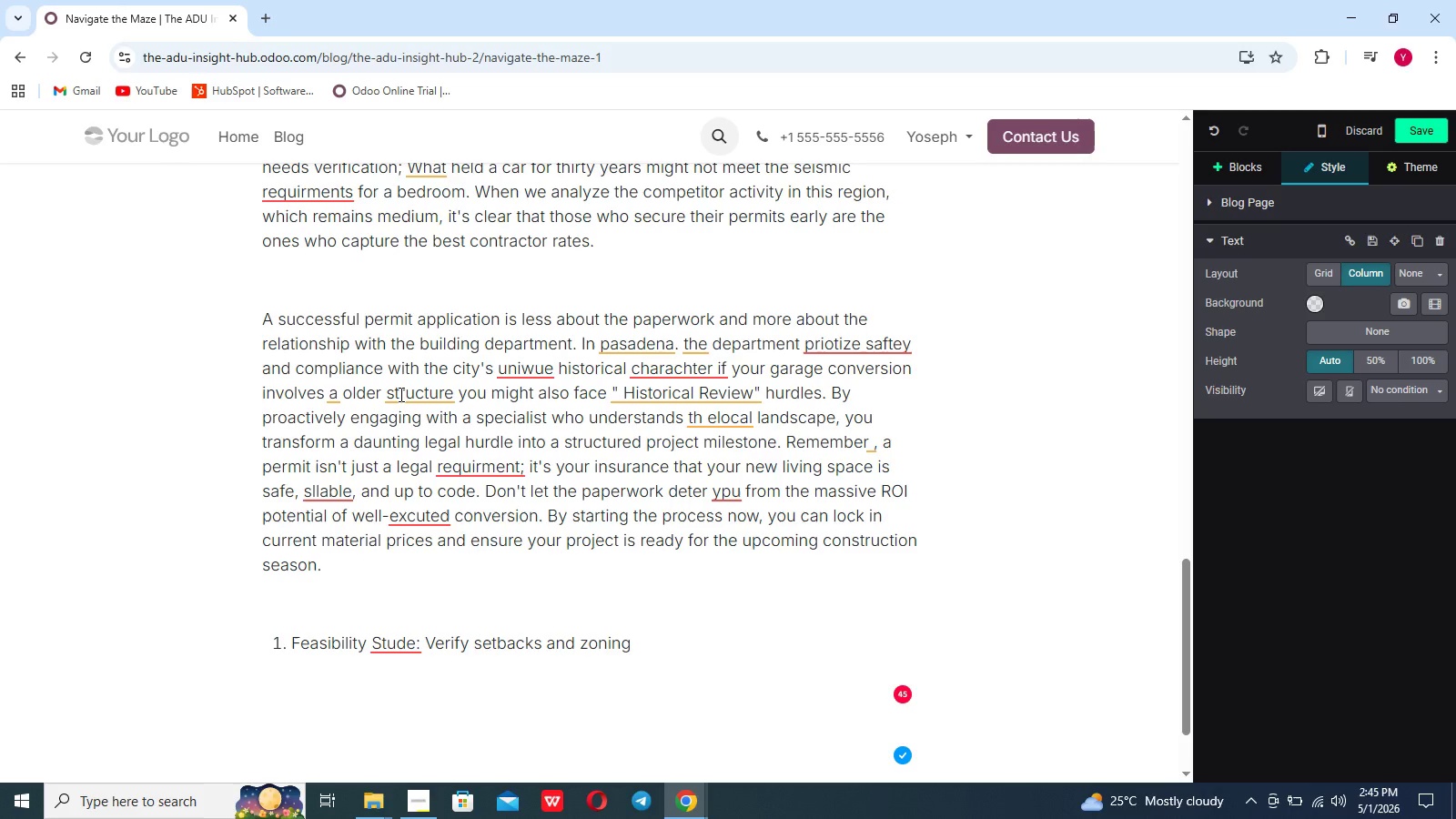 
key(ArrowLeft)
 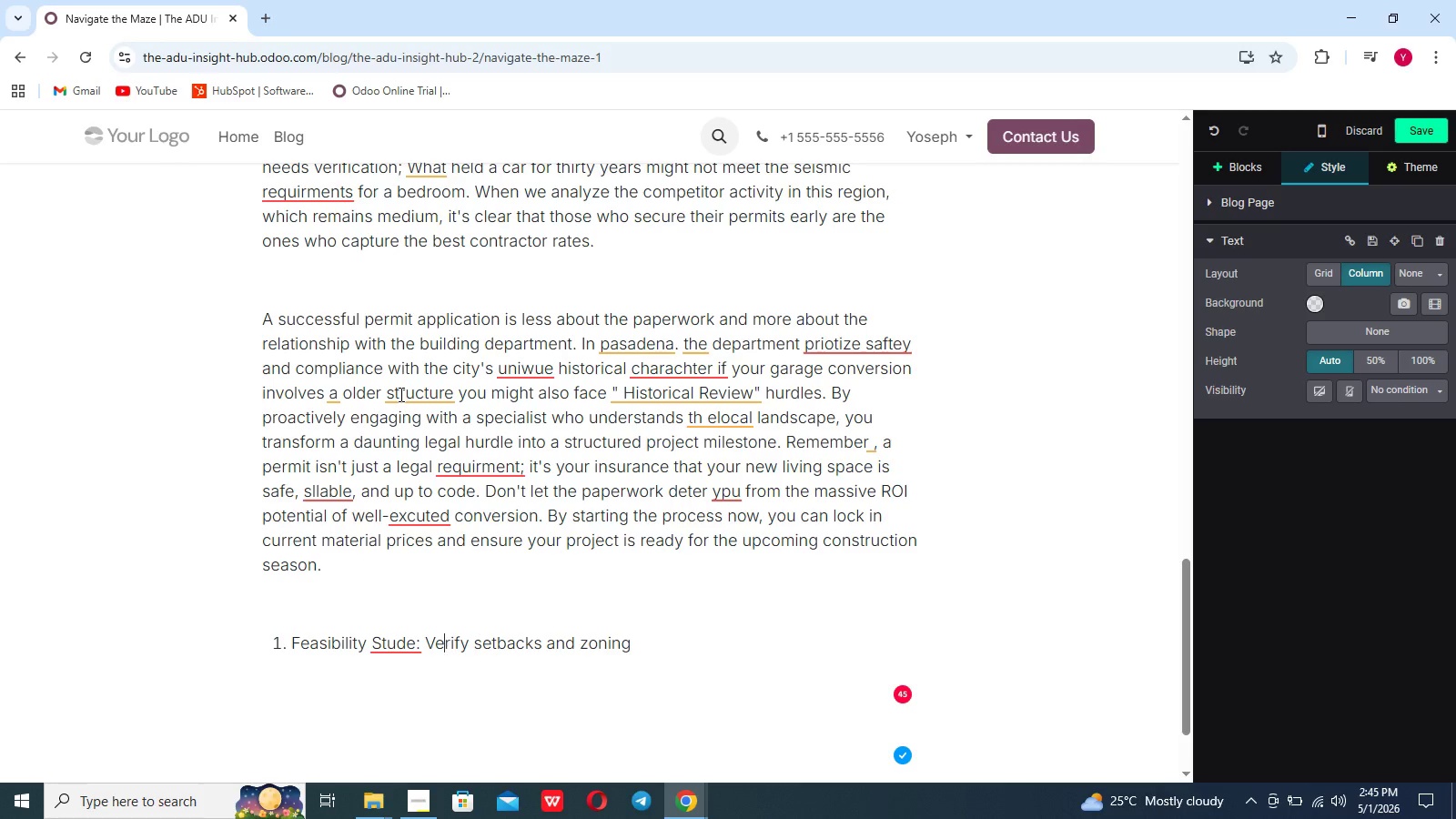 
key(ArrowLeft)
 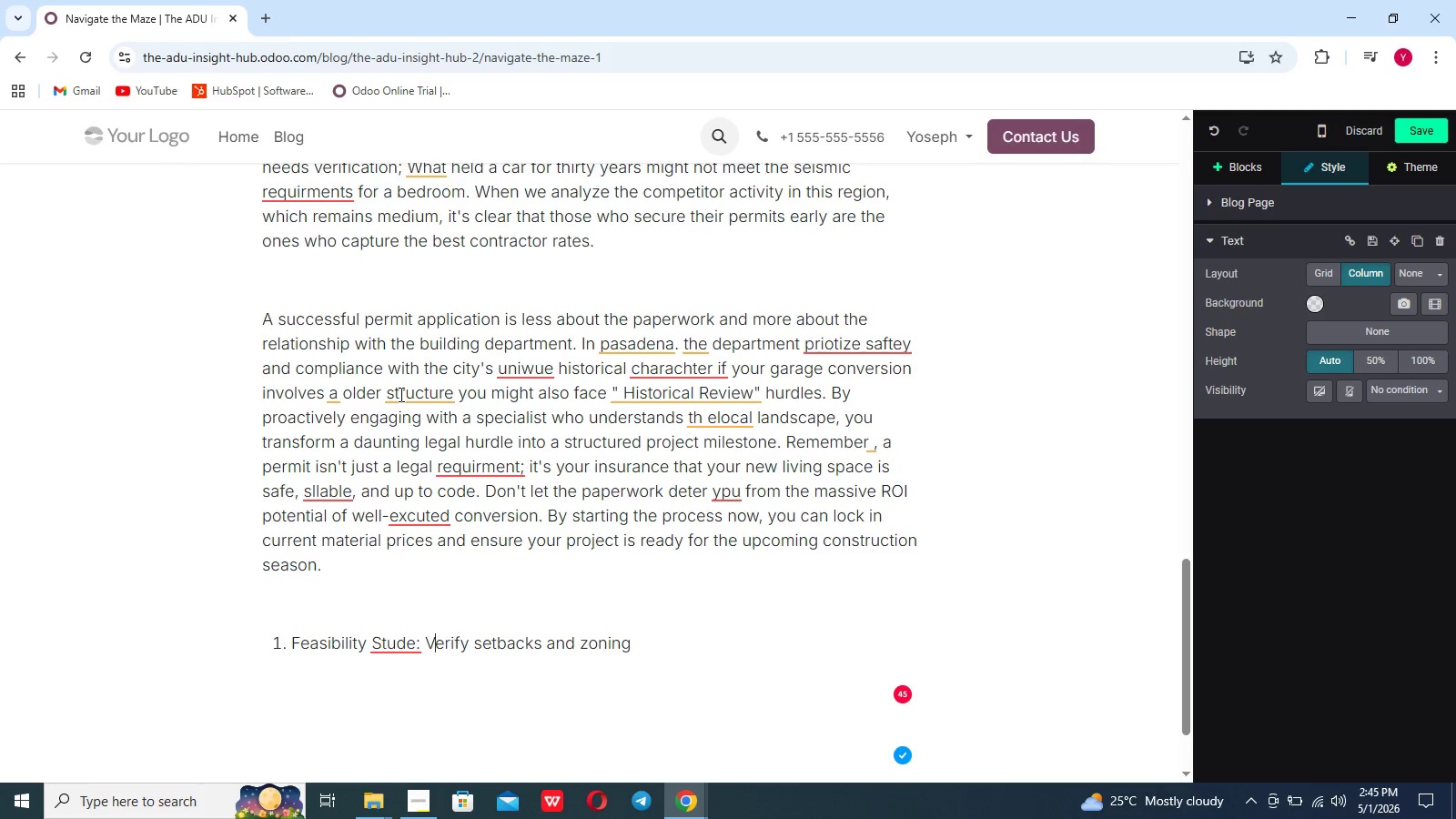 
key(ArrowLeft)
 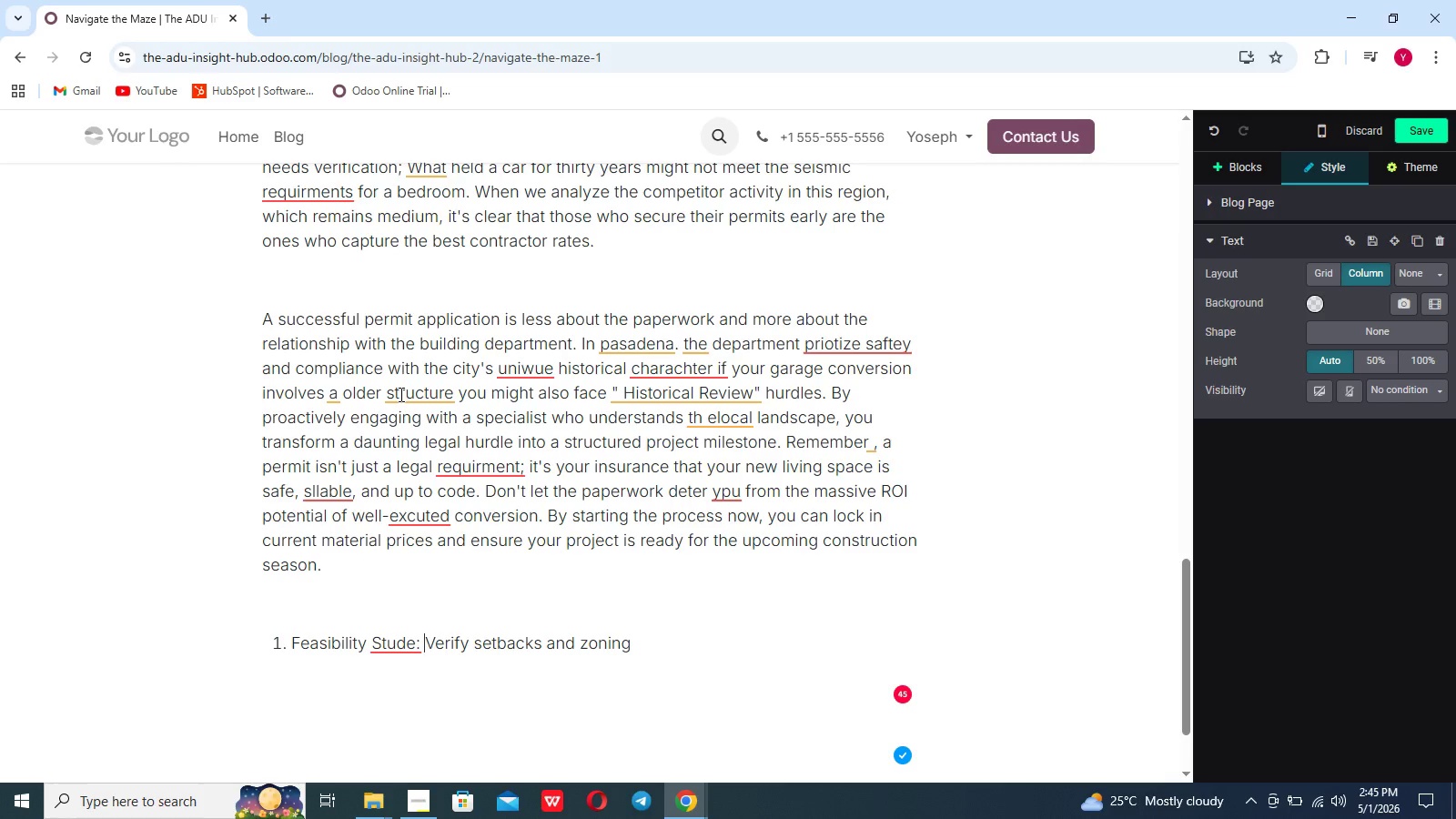 
key(ArrowLeft)
 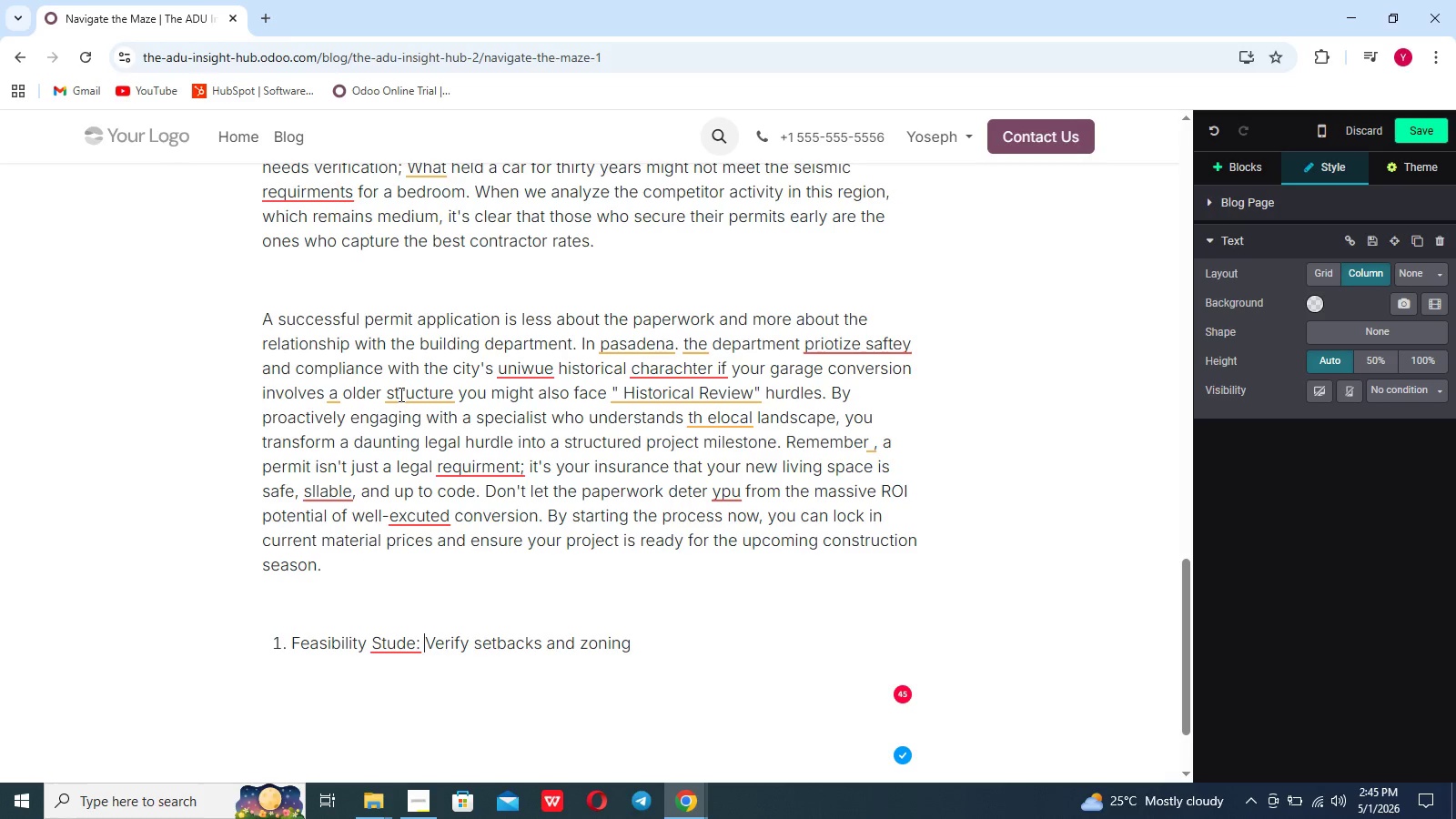 
key(ArrowLeft)
 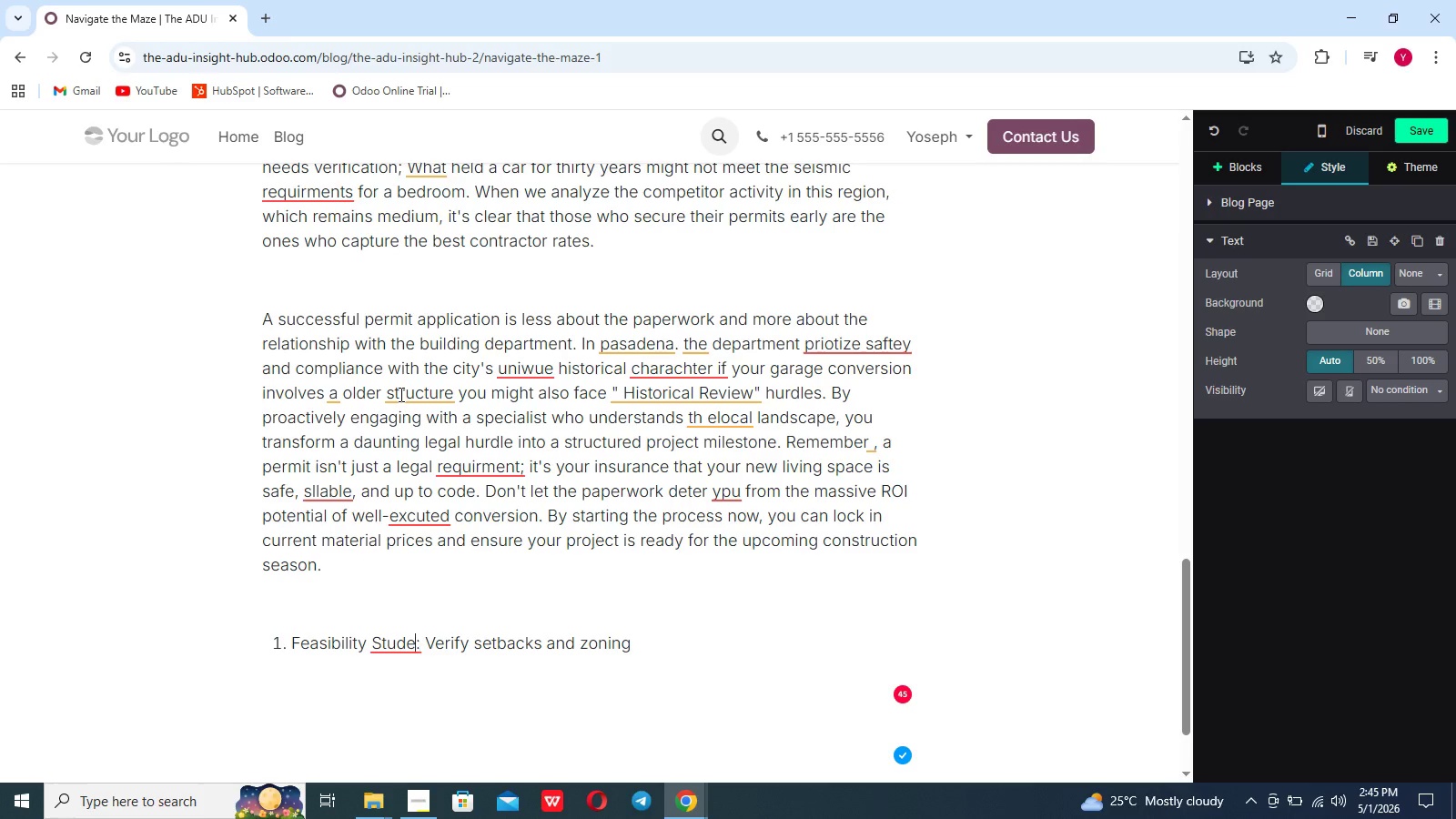 
key(ArrowLeft)
 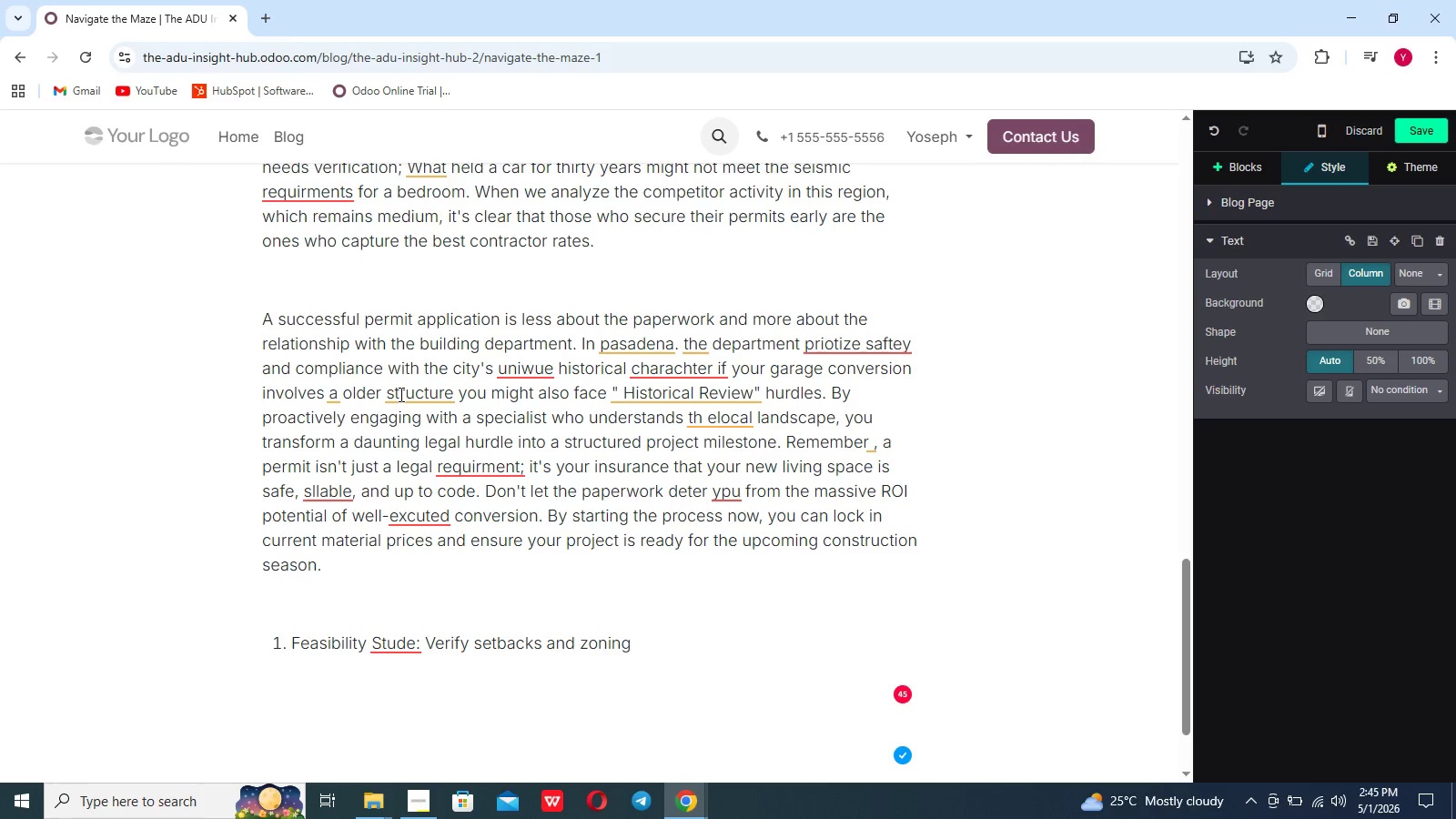 
key(Backspace)
 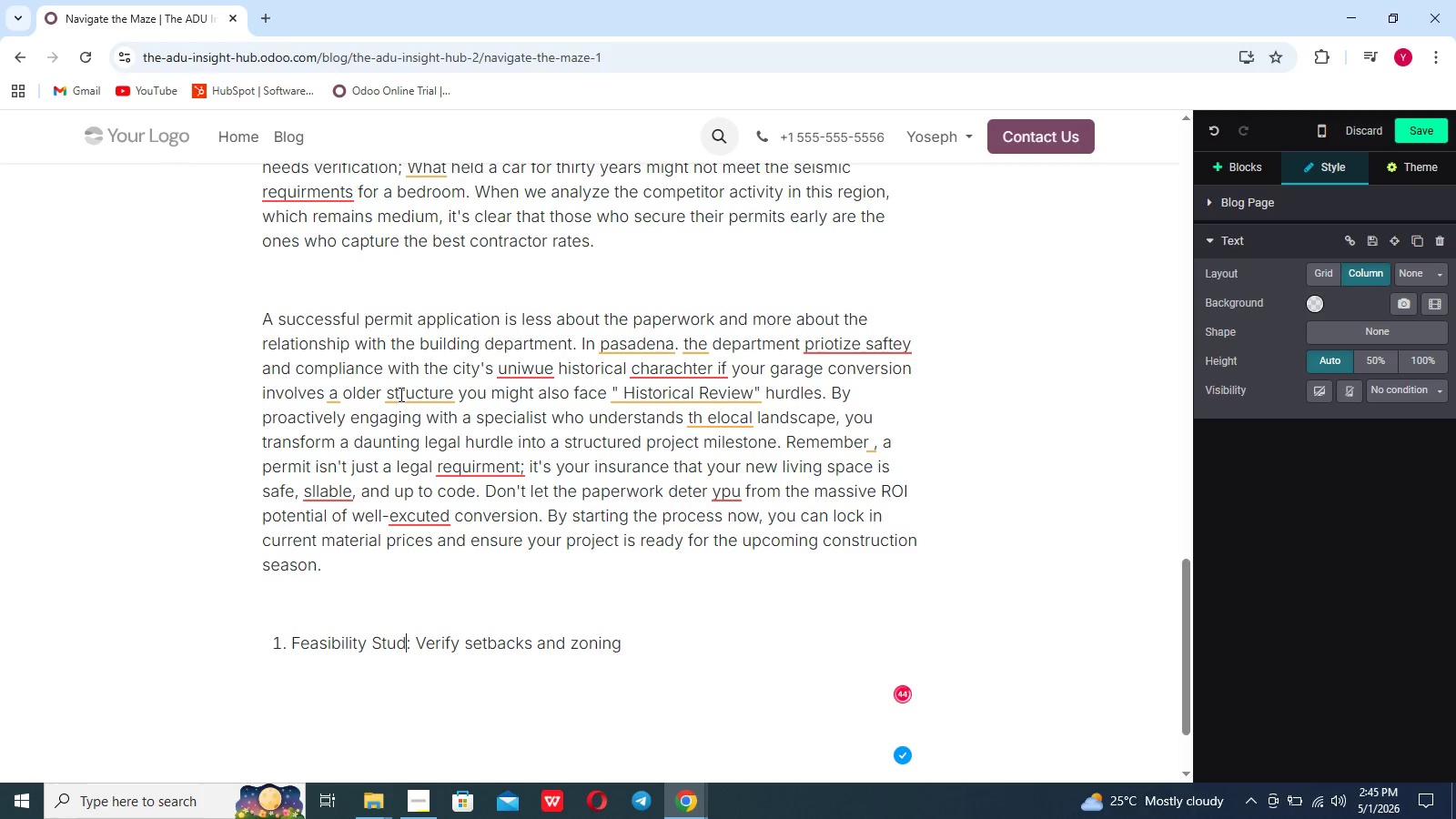 
key(Y)
 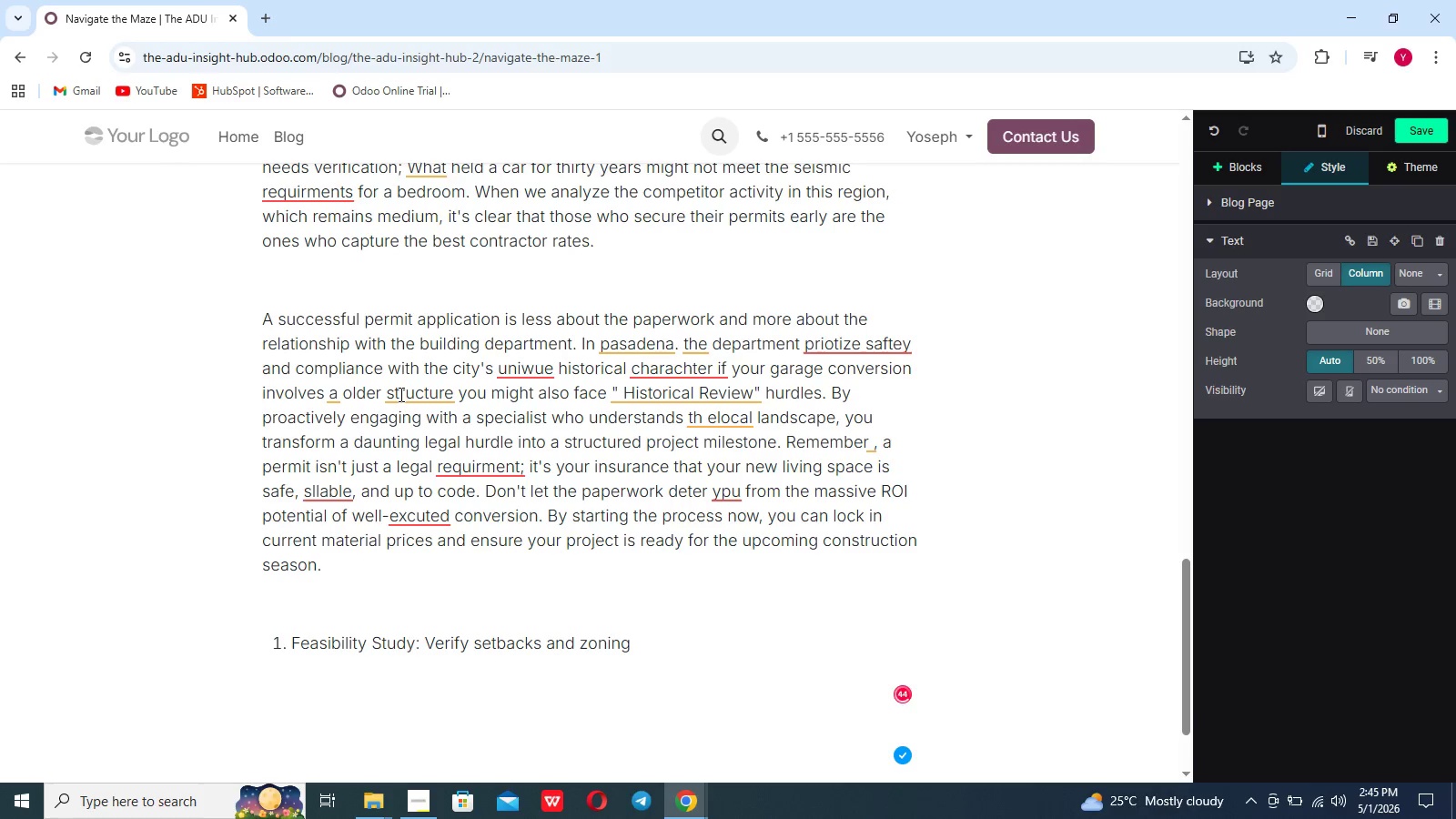 
hold_key(key=ArrowRight, duration=1.17)
 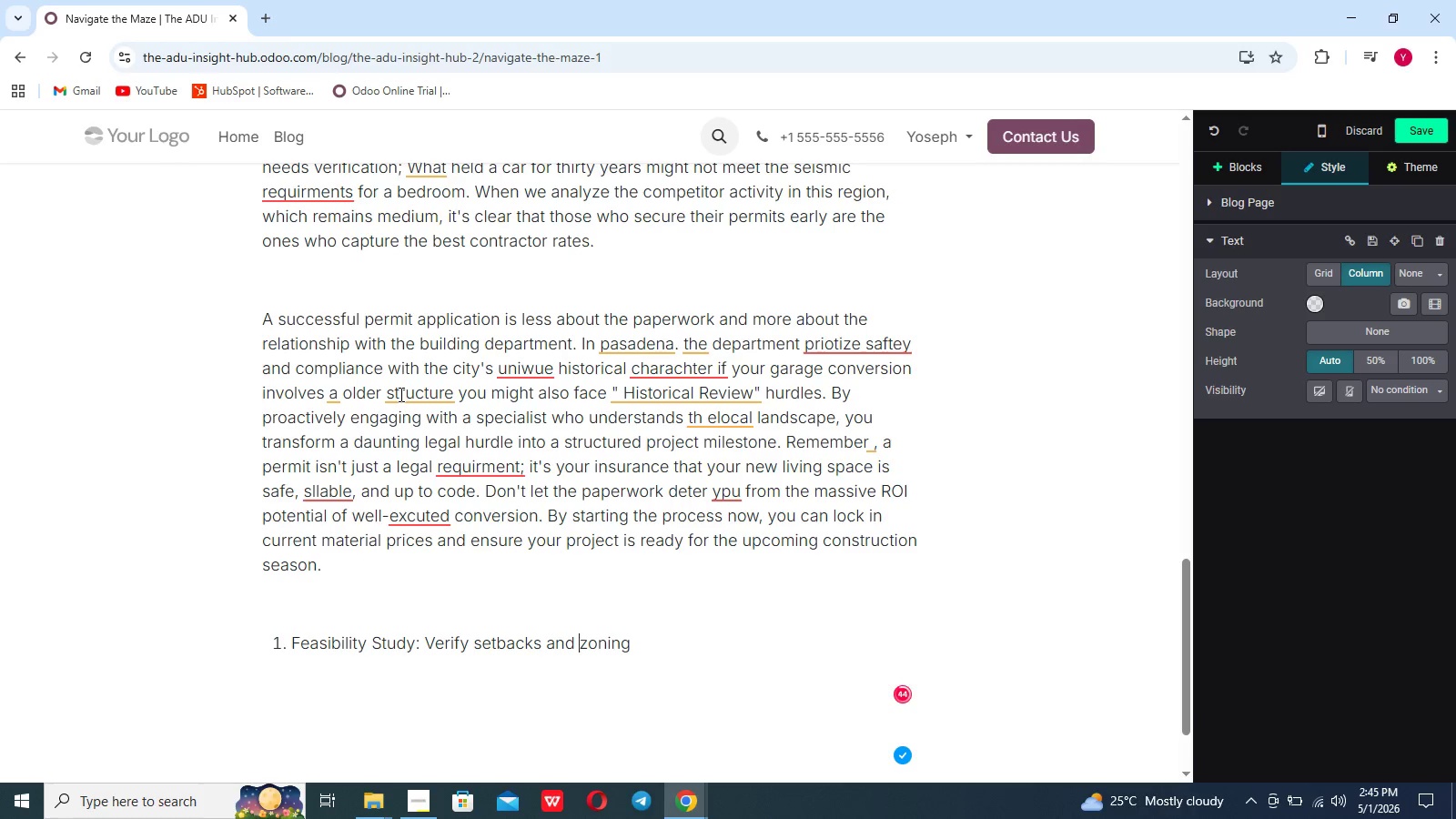 
key(ArrowRight)
 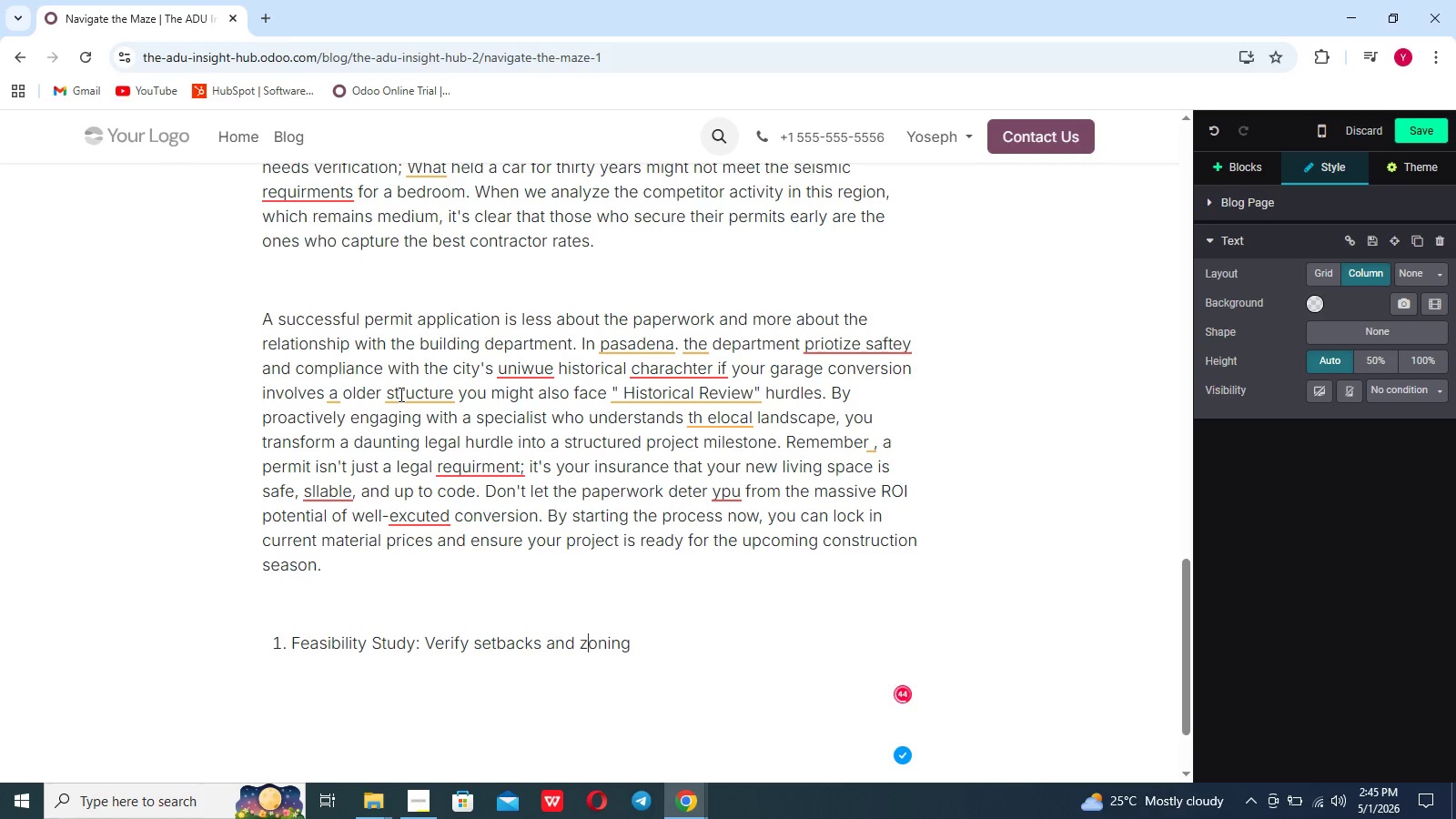 
key(ArrowRight)
 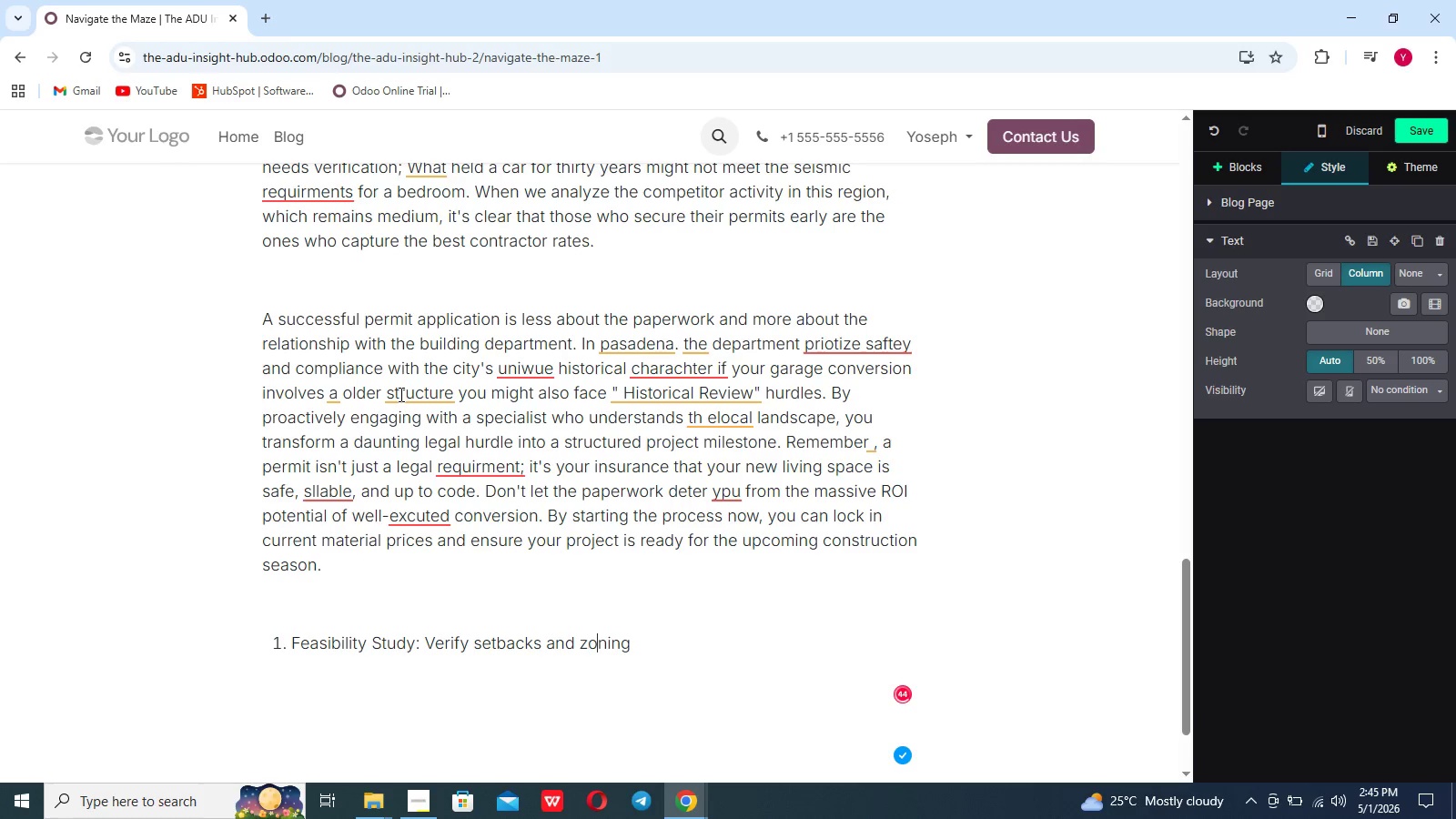 
key(ArrowRight)
 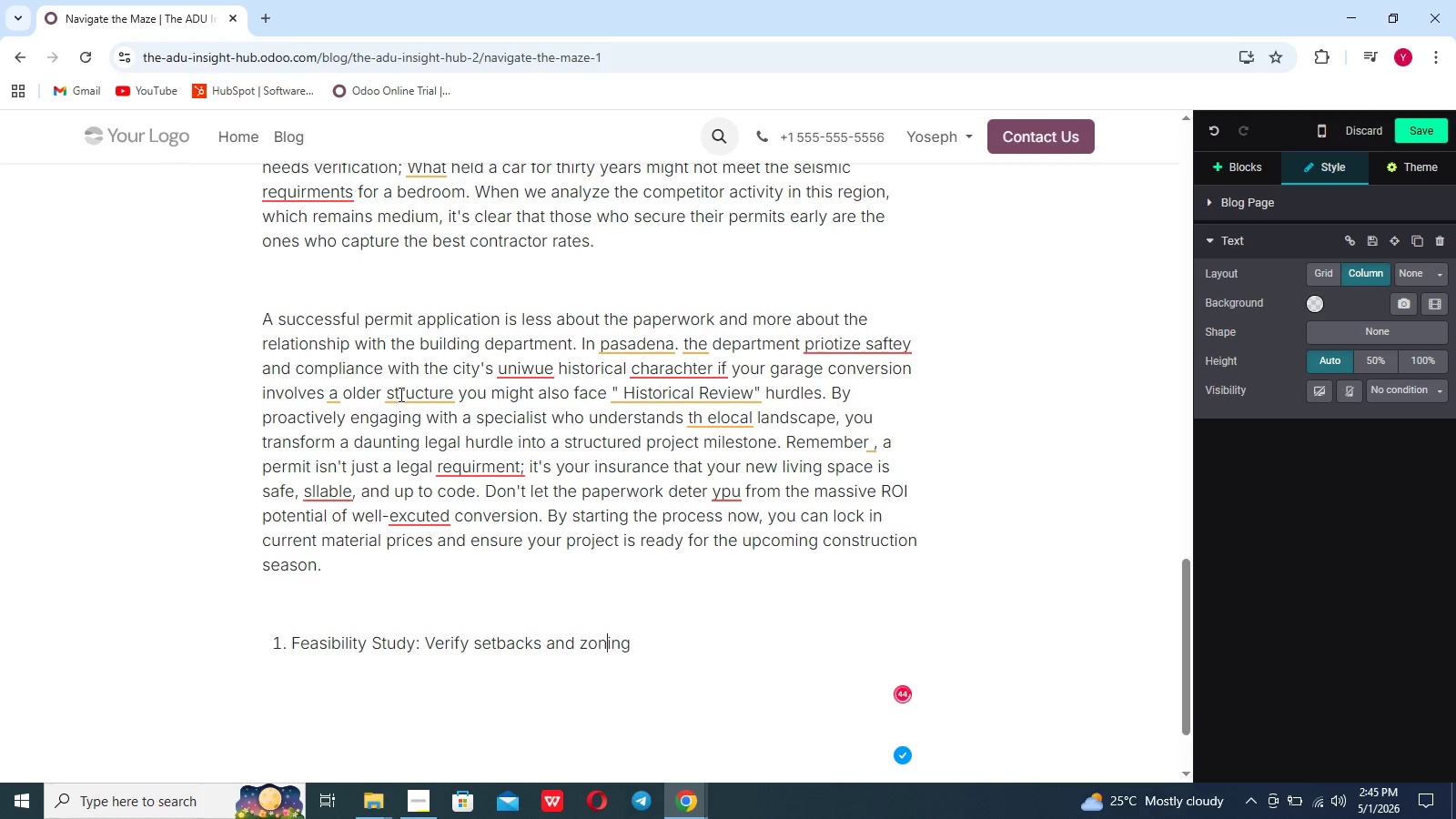 
key(ArrowRight)
 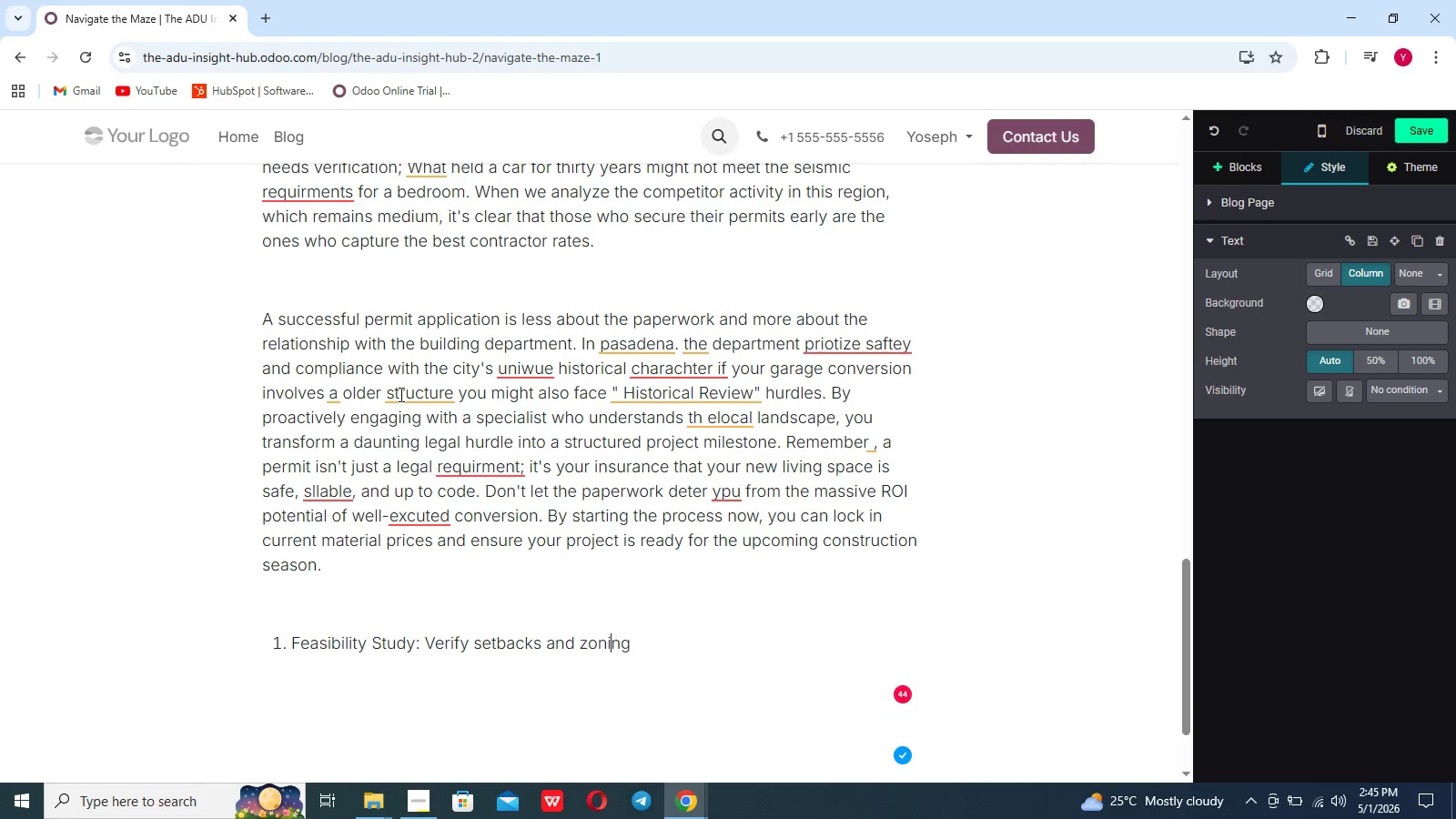 
key(ArrowRight)
 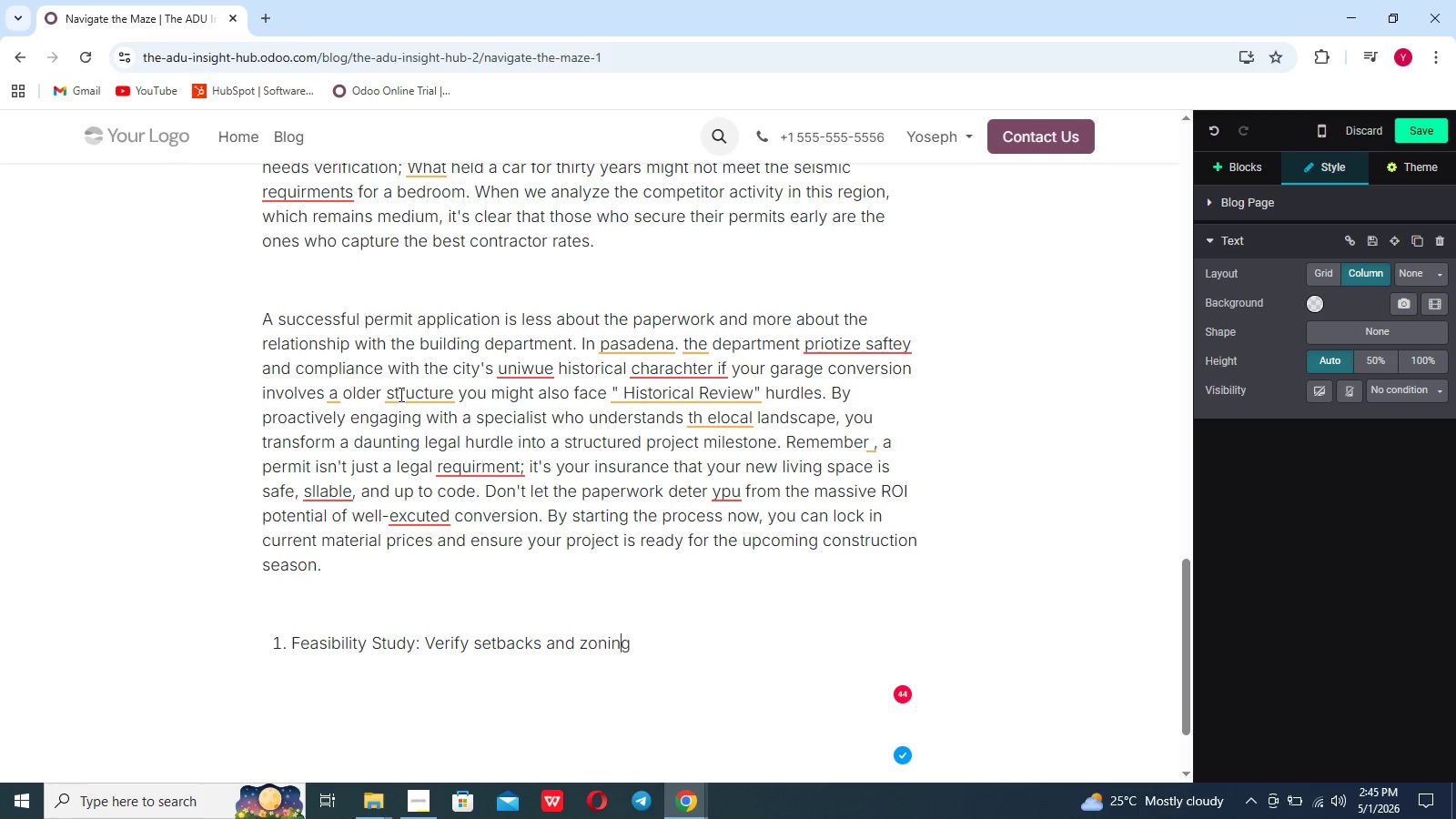 
key(ArrowRight)
 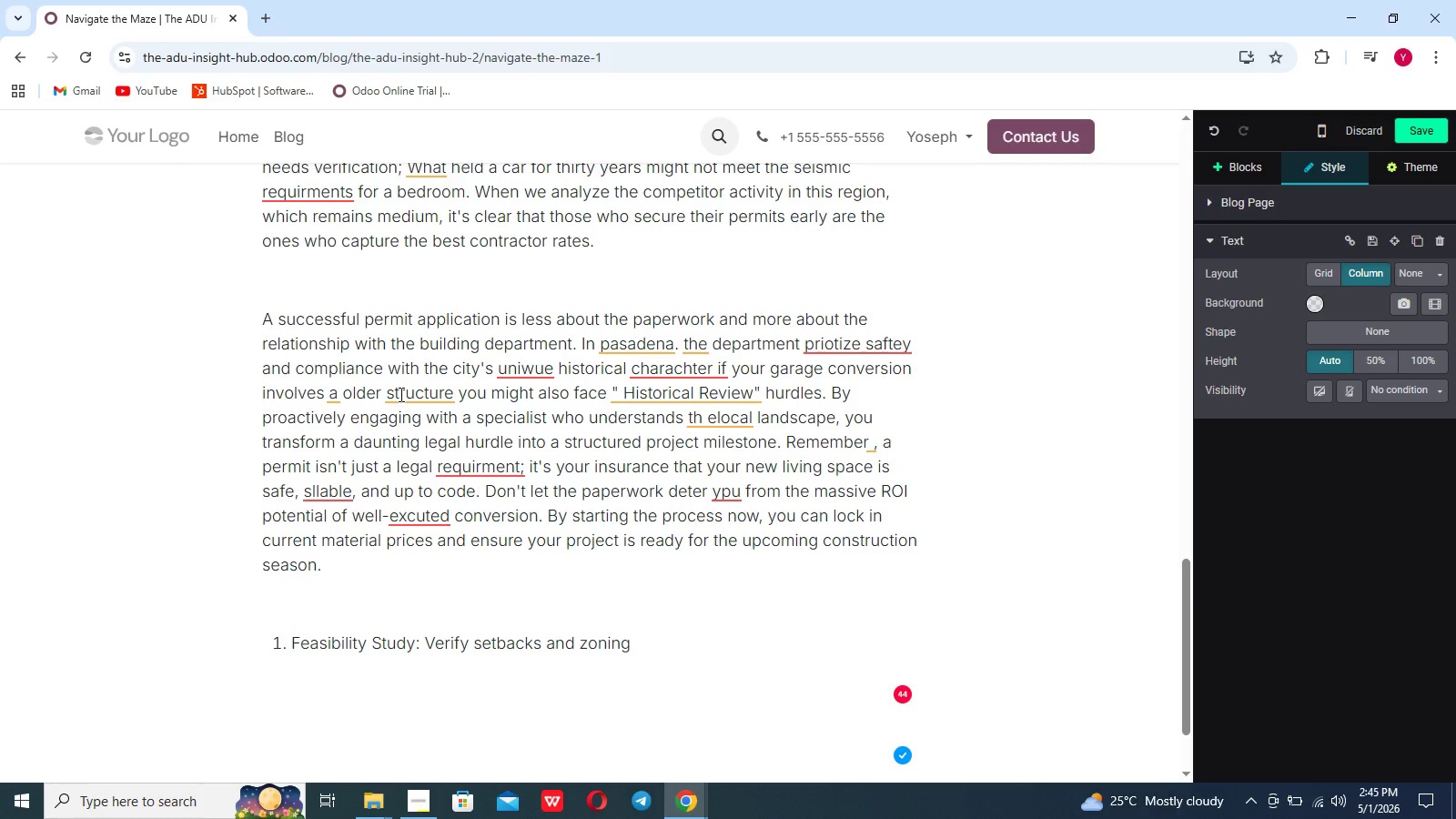 
key(Period)
 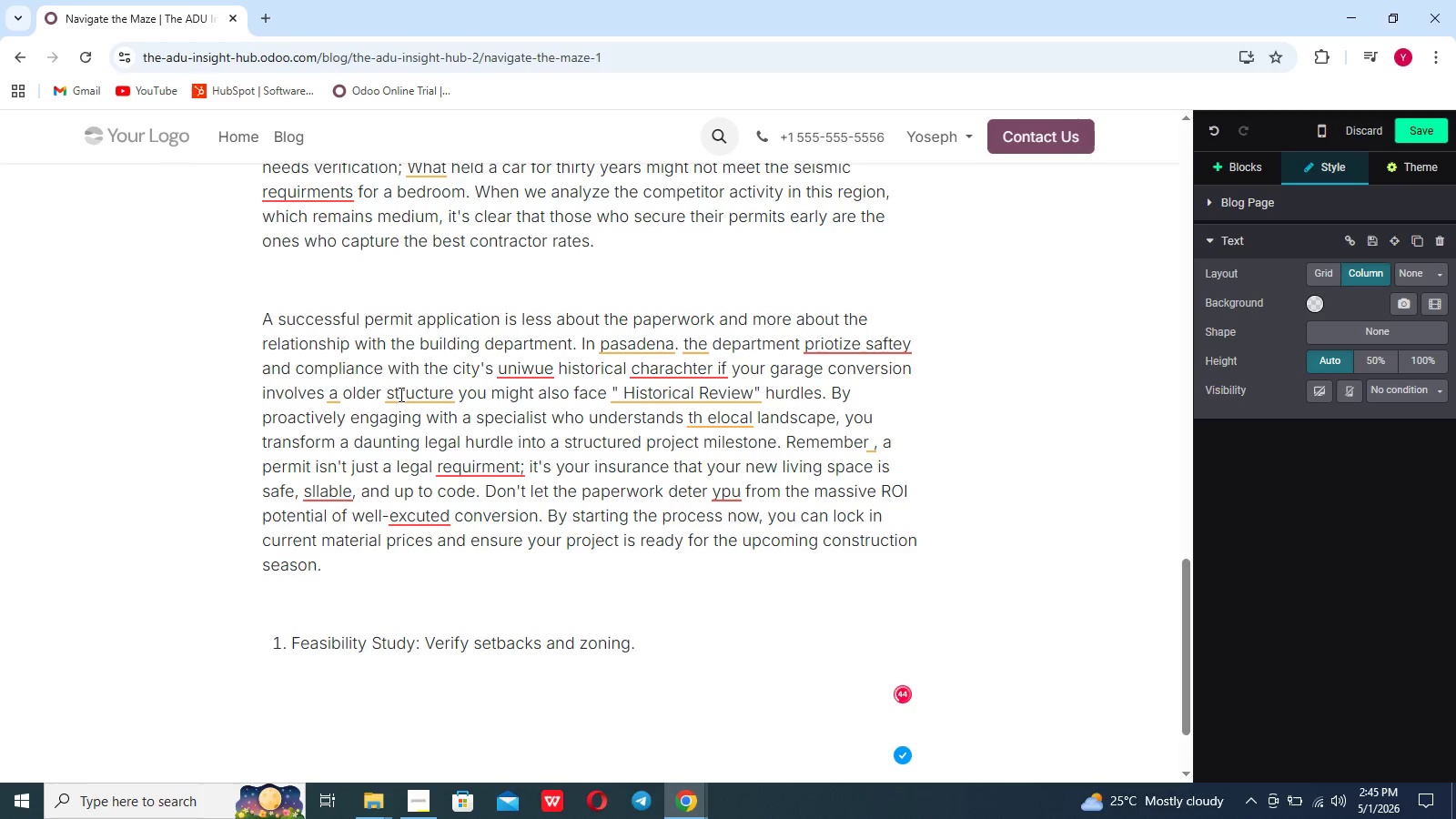 
key(Enter)
 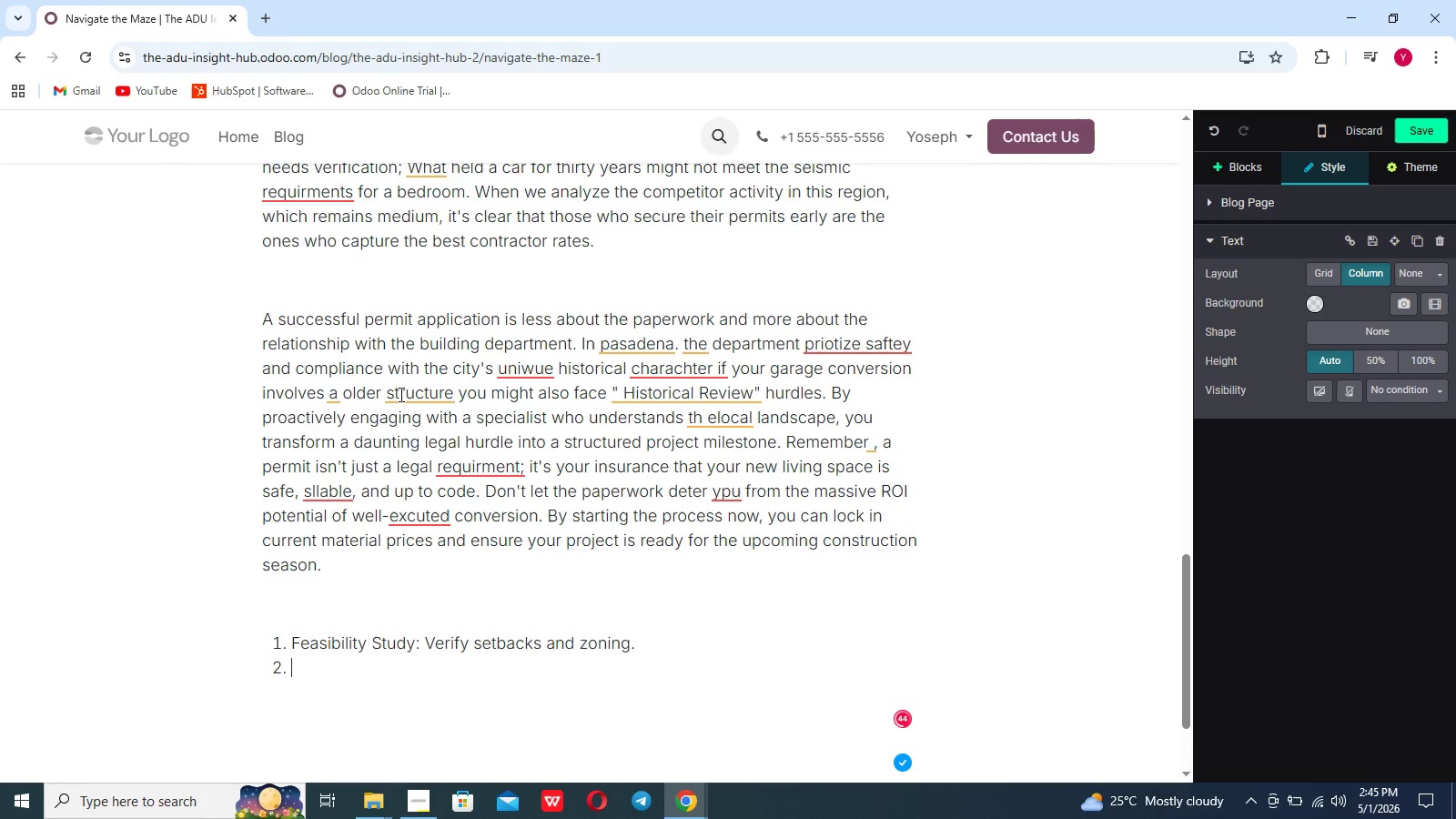 
key(Backspace)
 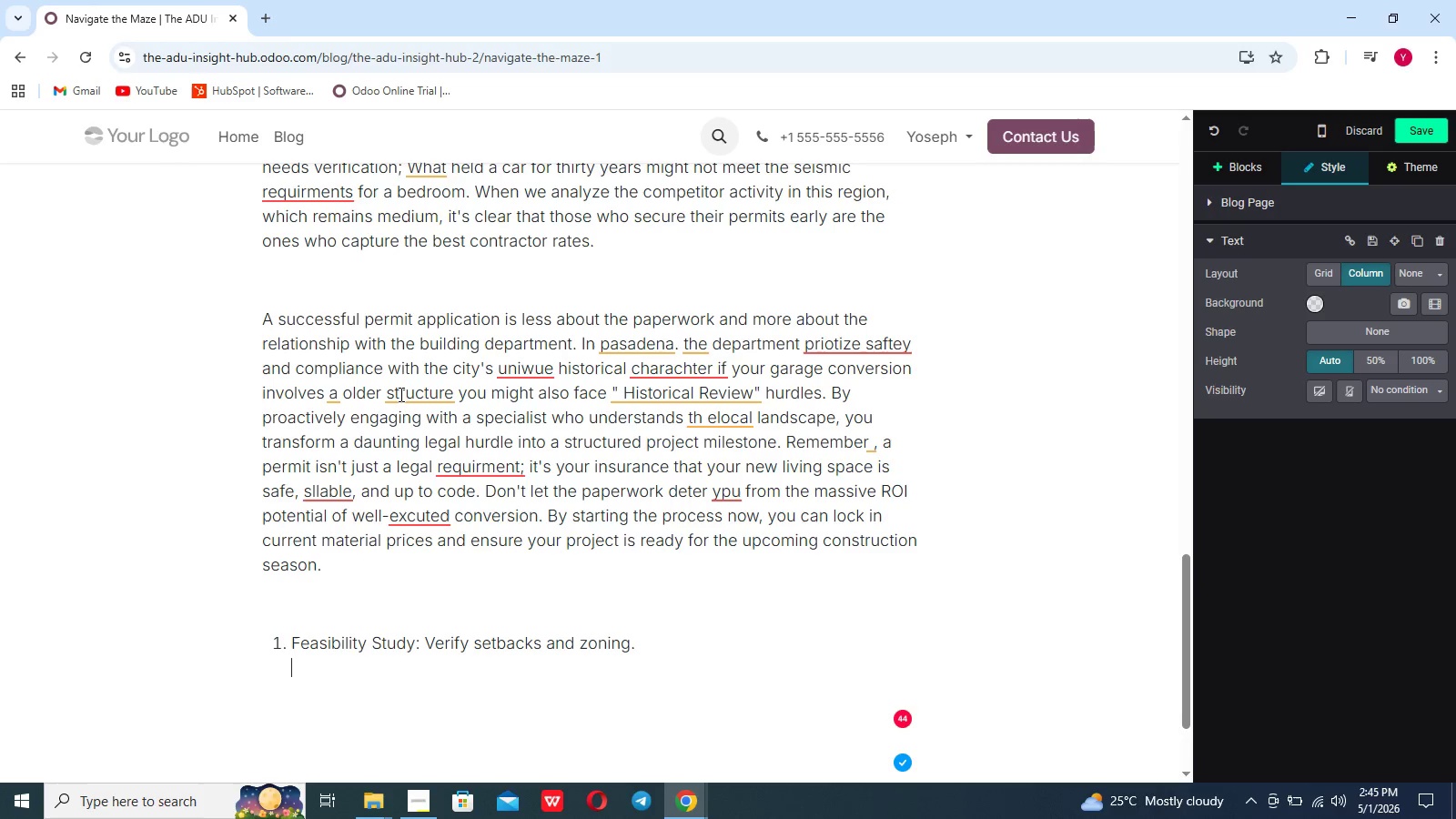 
key(Backspace)
 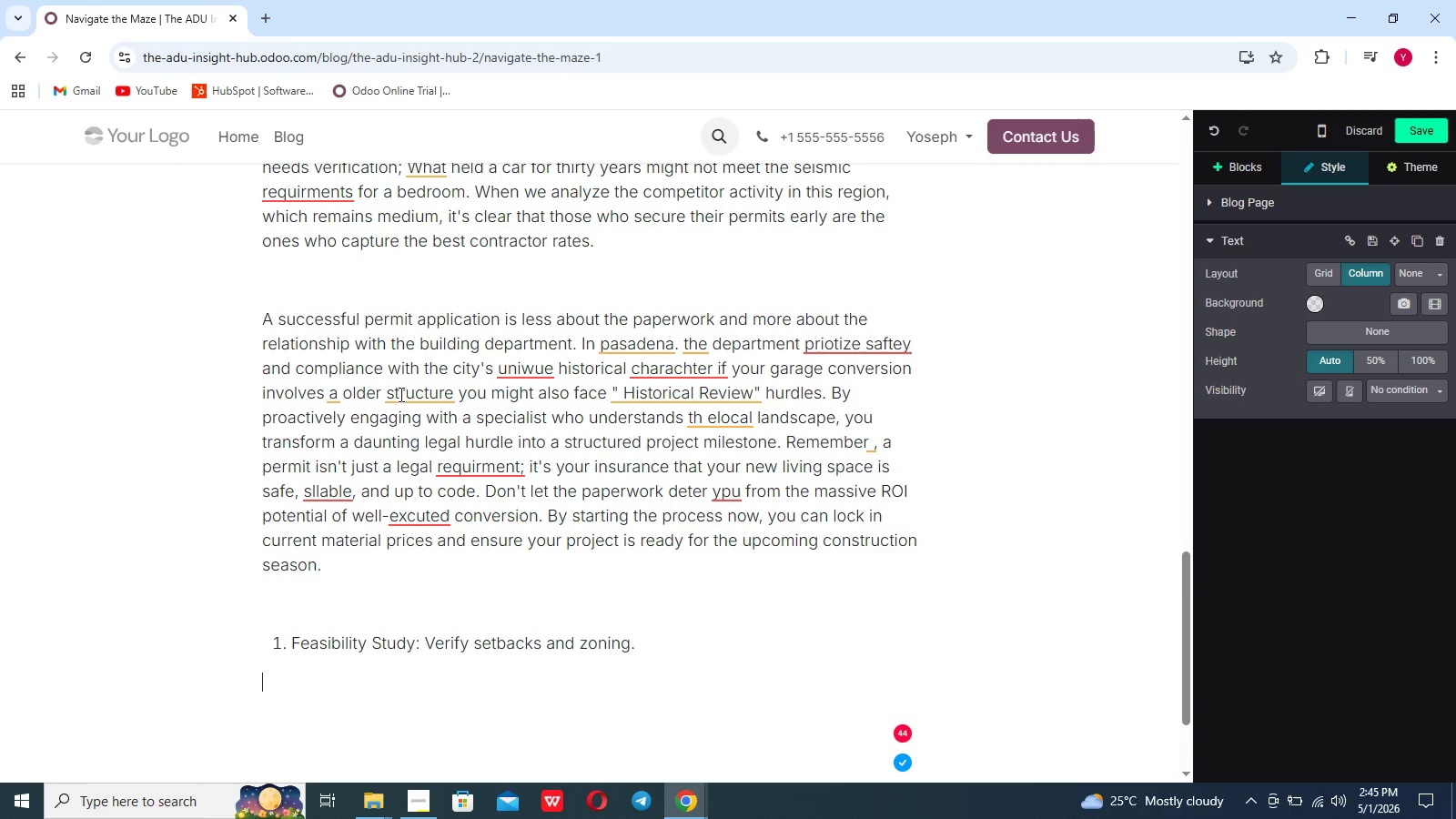 
key(Backspace)
 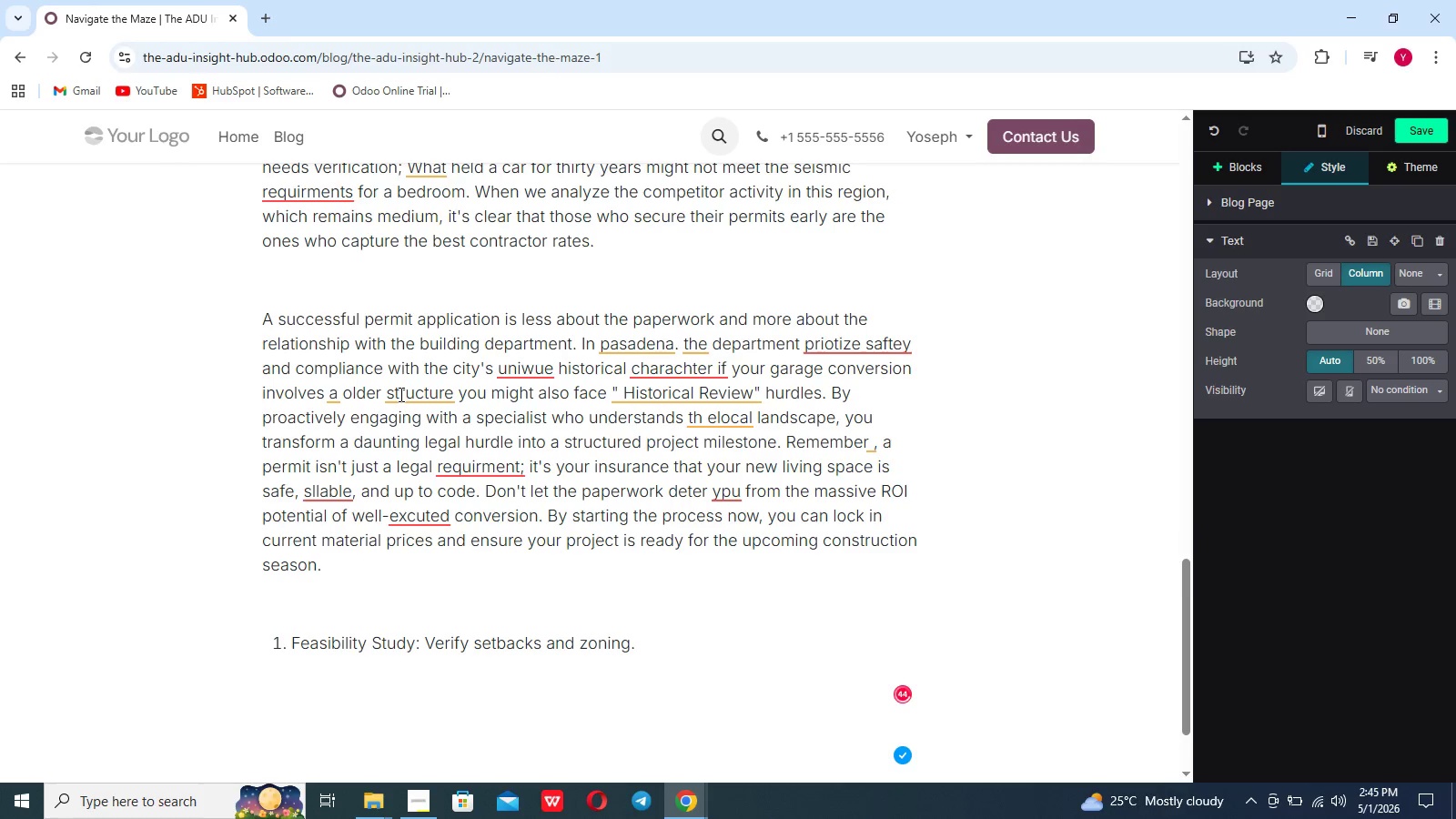 
key(Shift+Enter)
 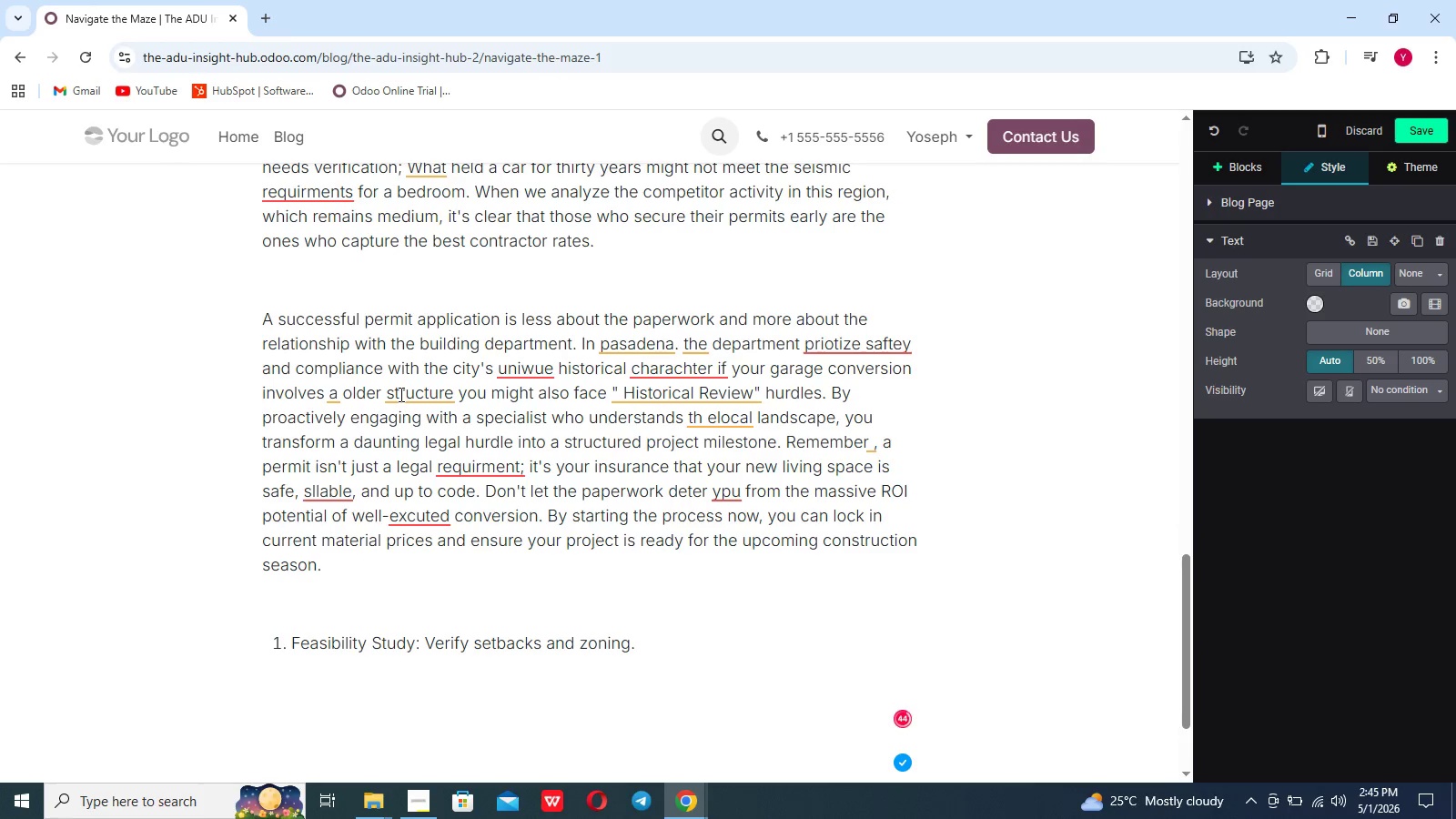 
key(Enter)
 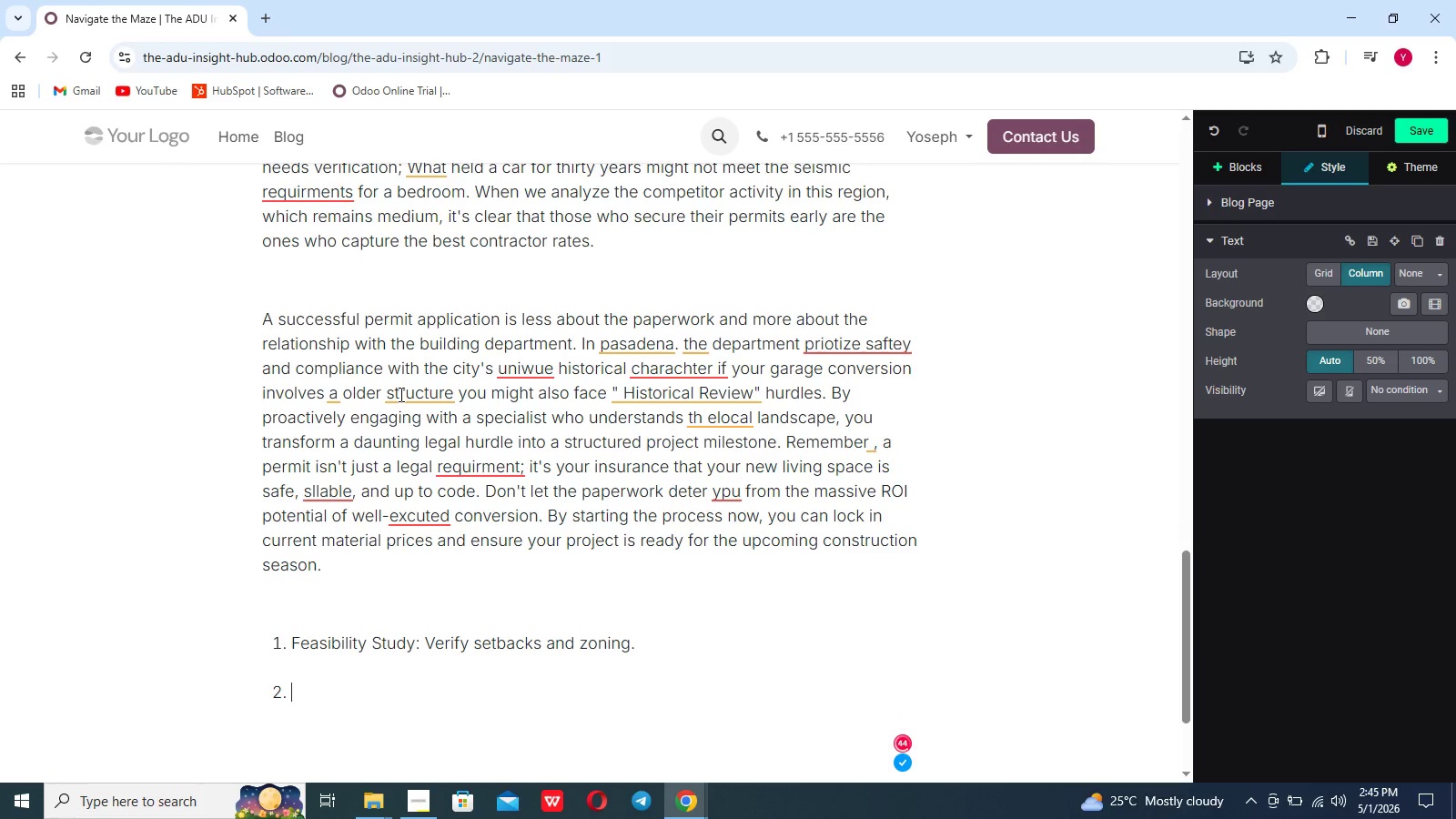 
type(Ae)
key(Backspace)
type(rch)
 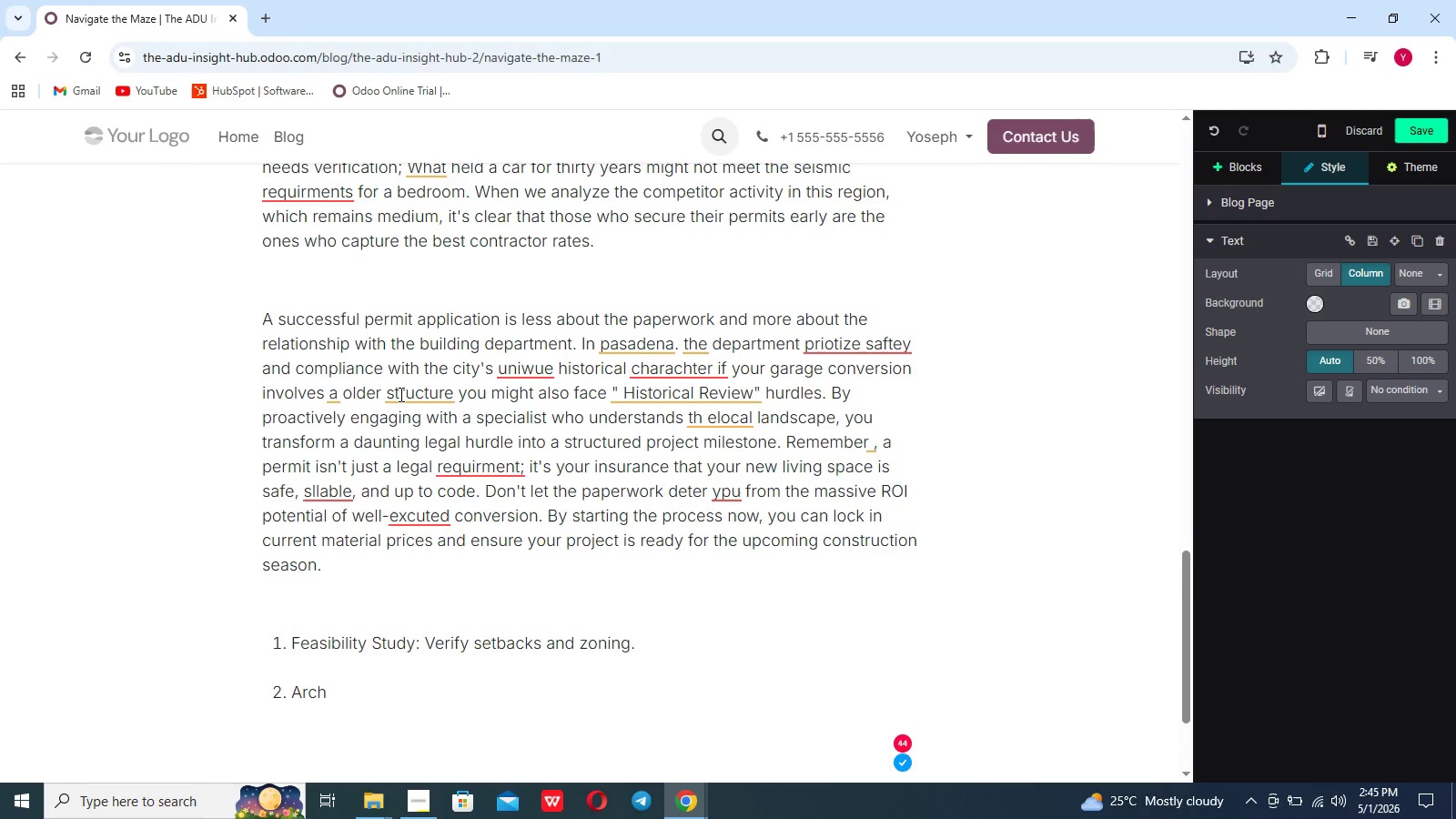 
type(itectural Design: Draft "permit ready" plann)
key(Backspace)
type(s.)
 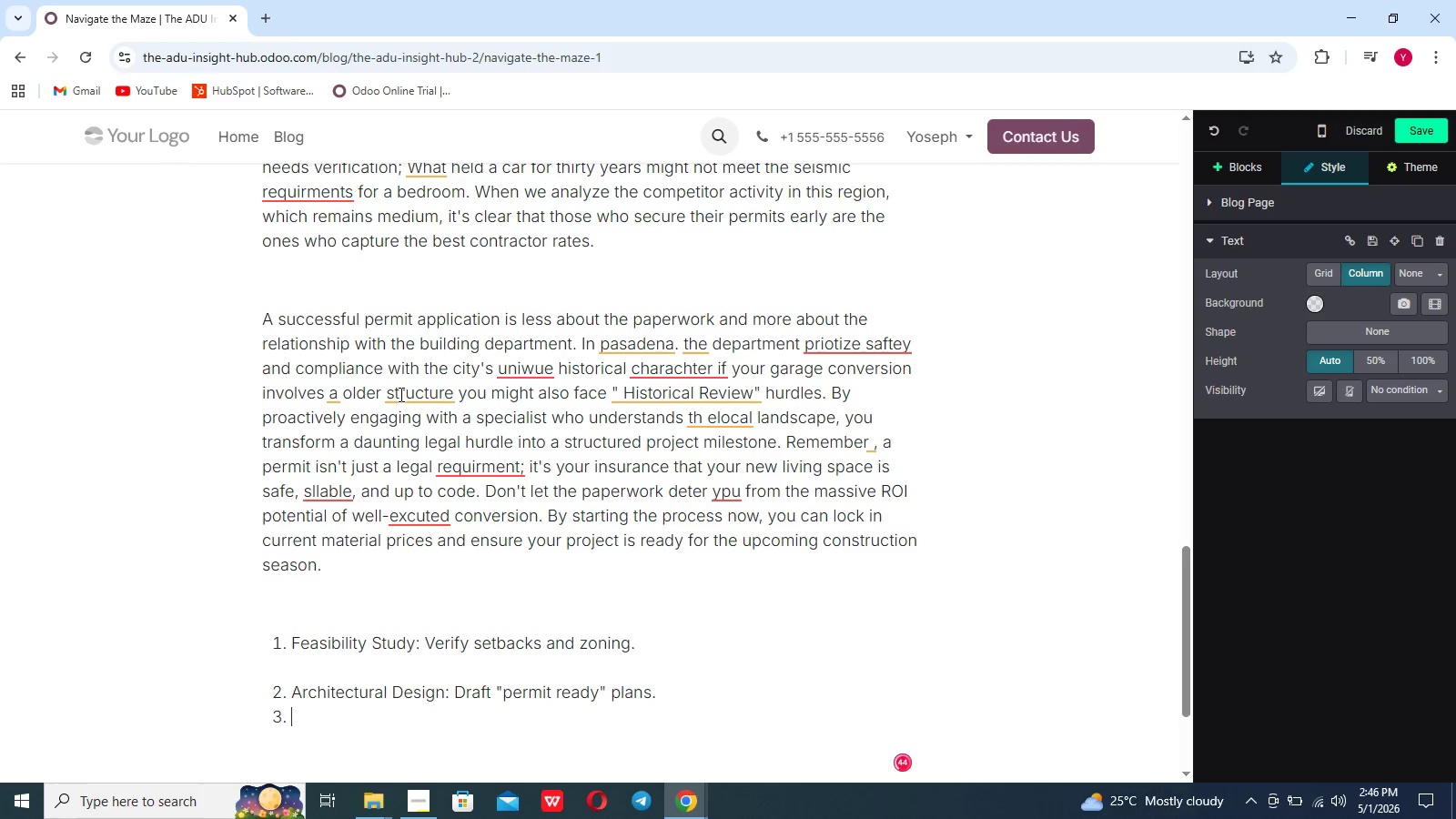 
 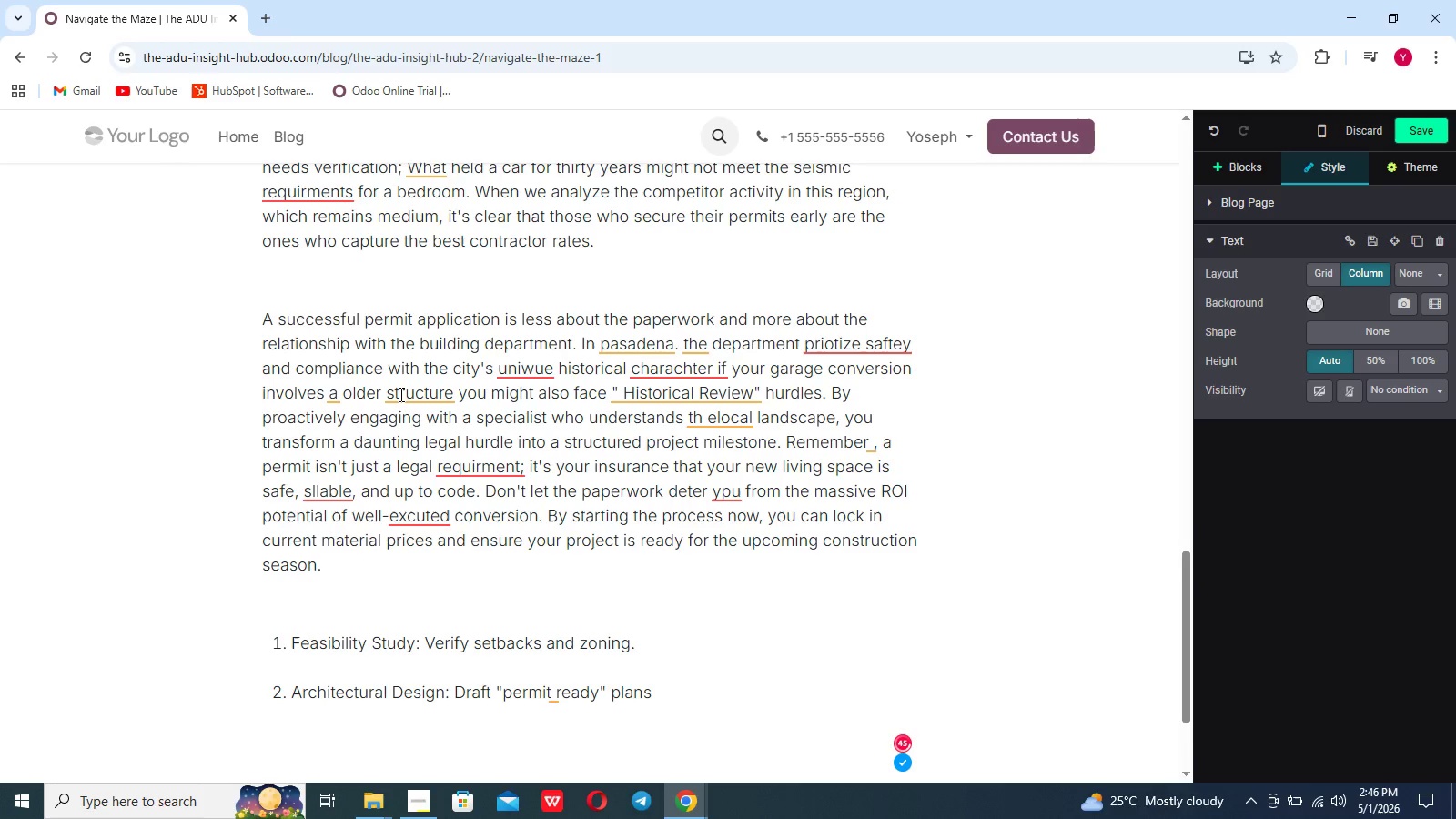 
key(Enter)
 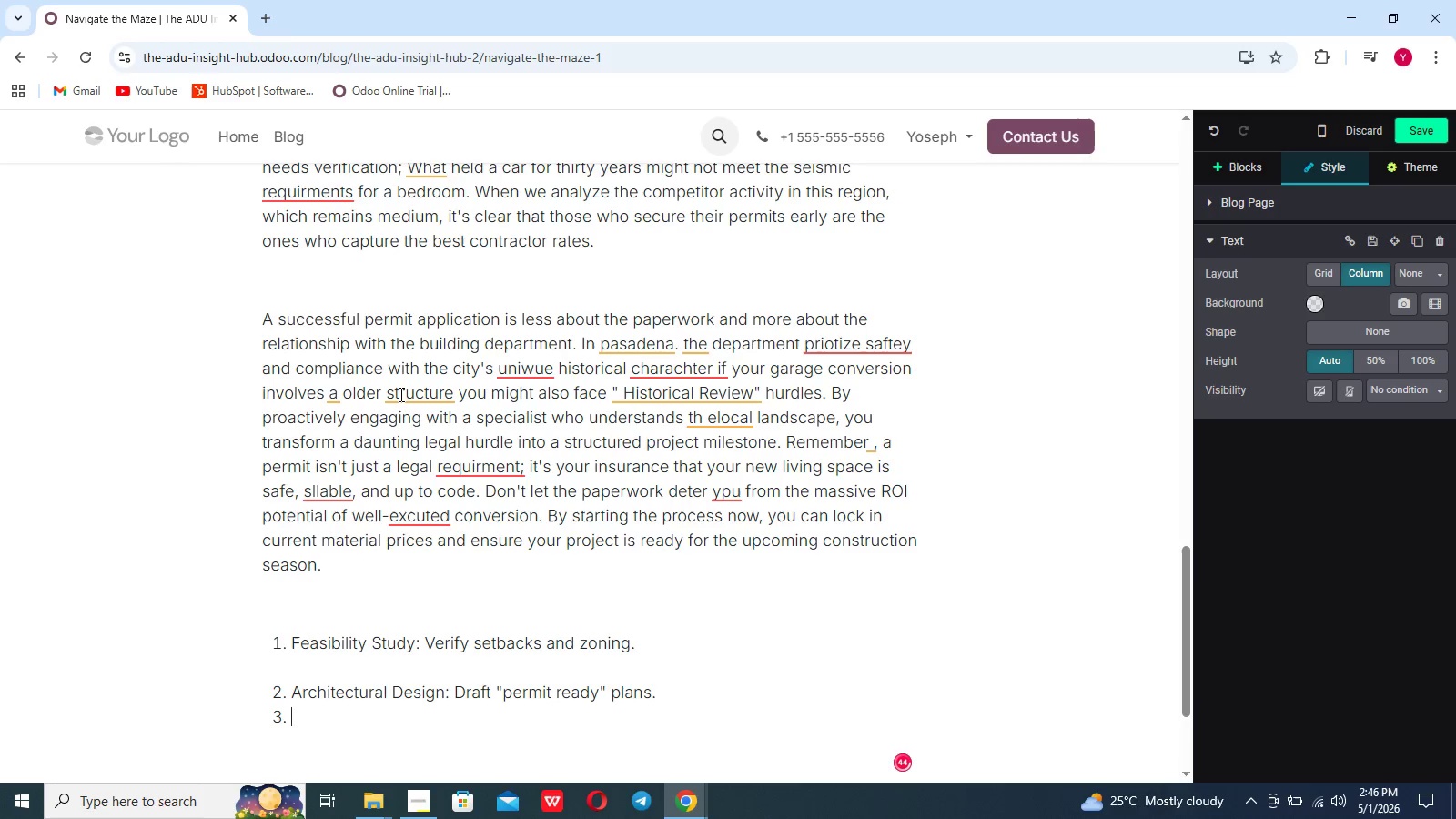 
key(Backspace)
 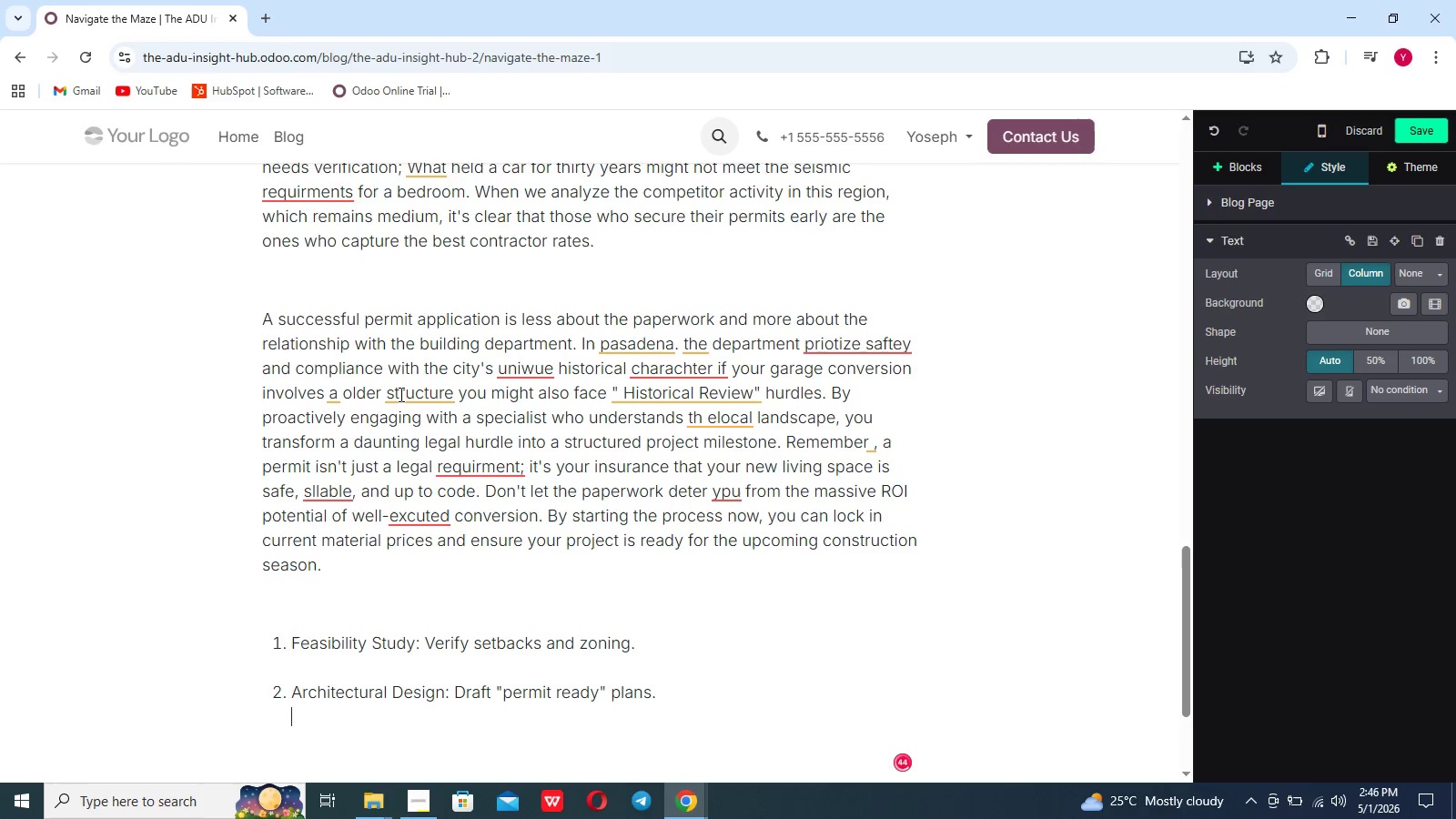 
key(Backspace)
 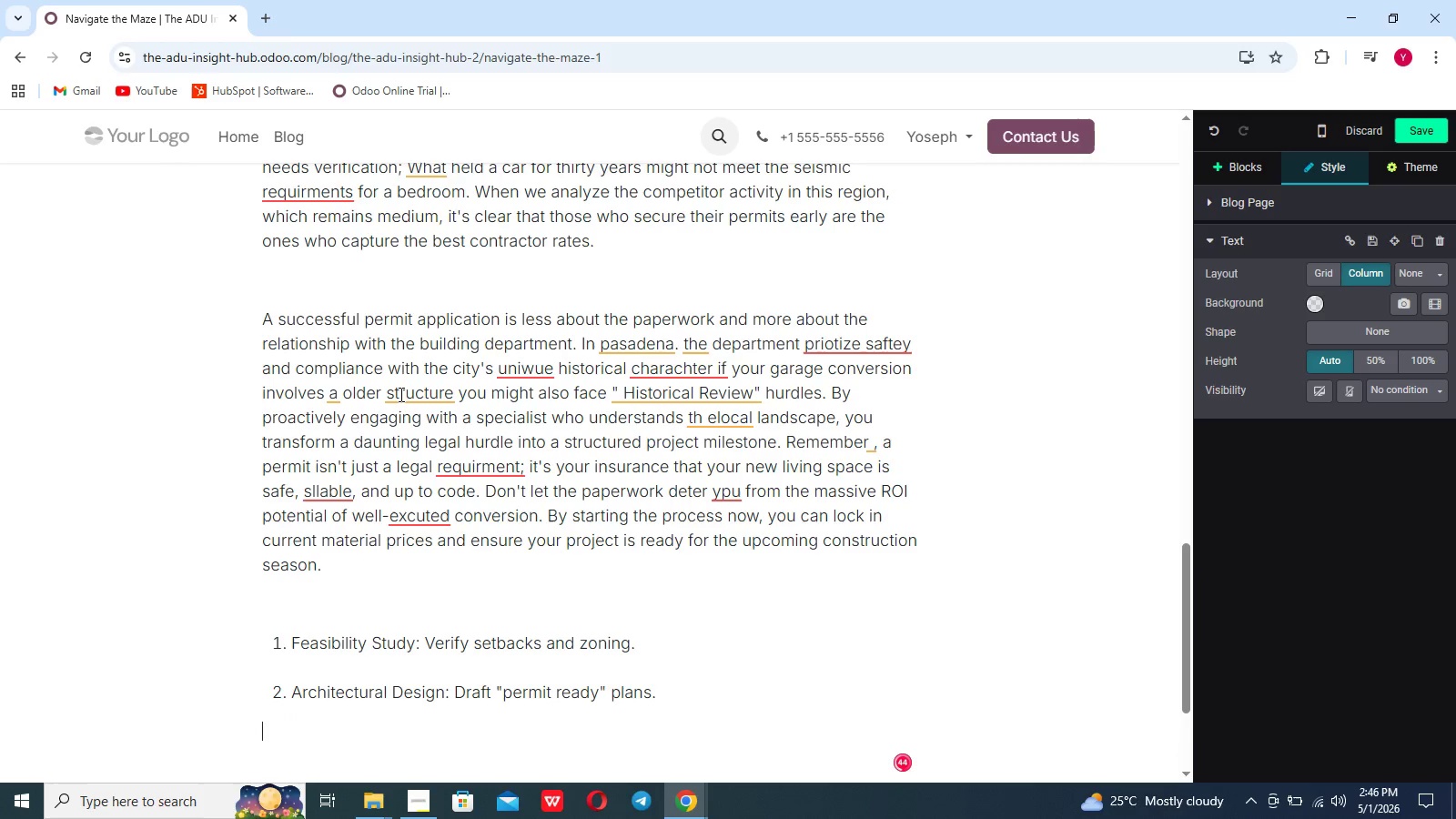 
key(Backspace)
 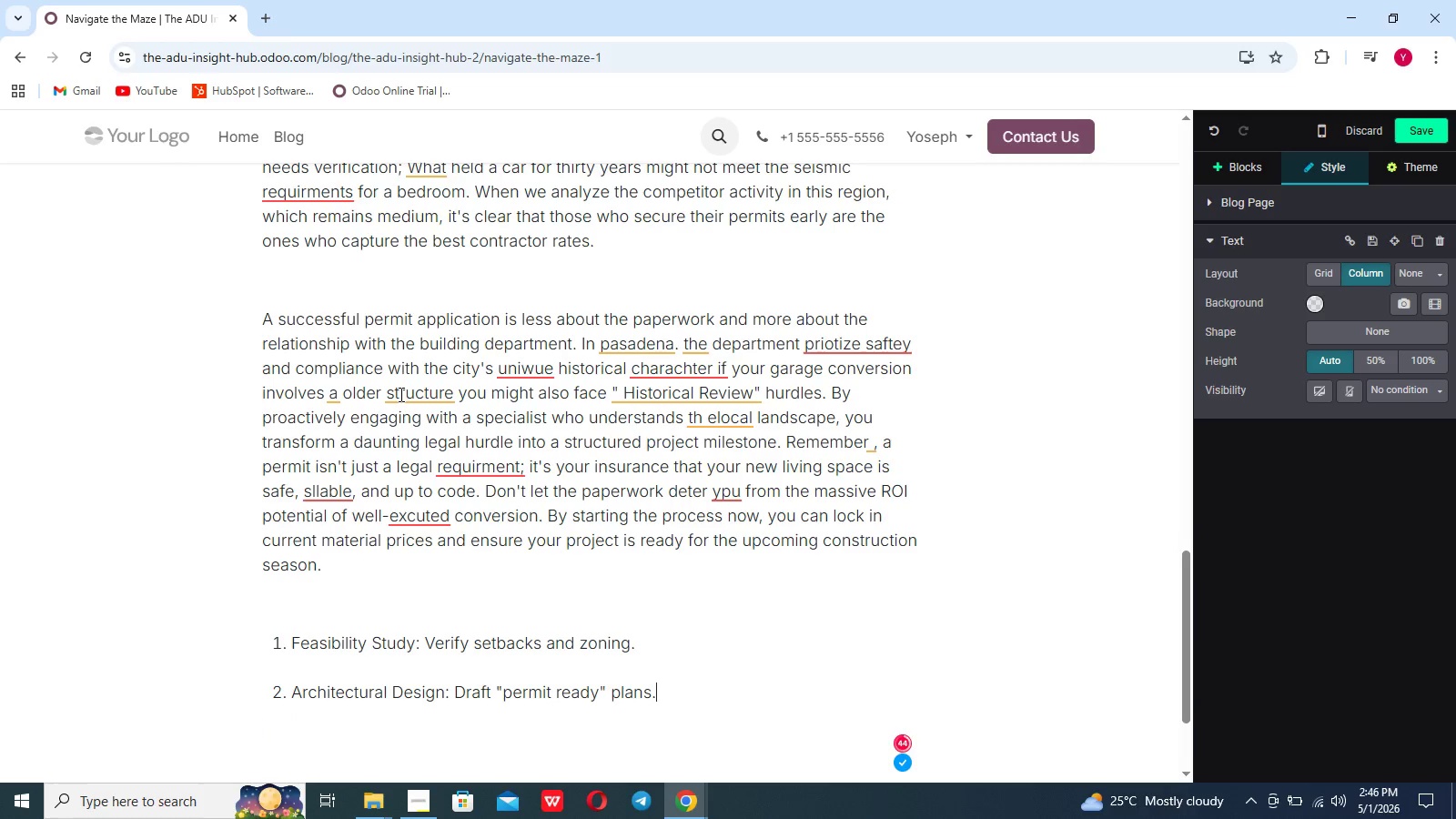 
key(Shift+Enter)
 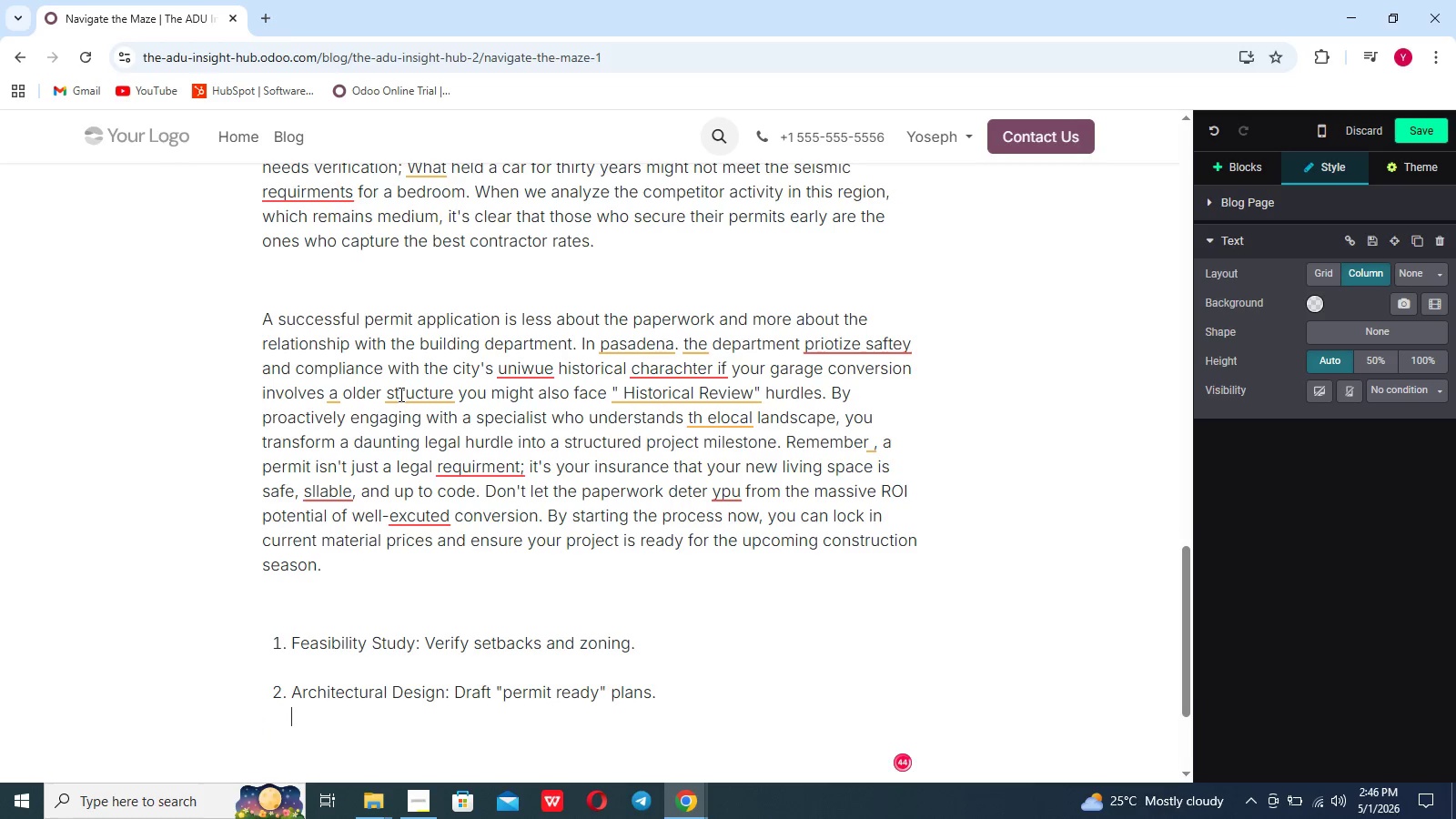 
key(Shift+Enter)
 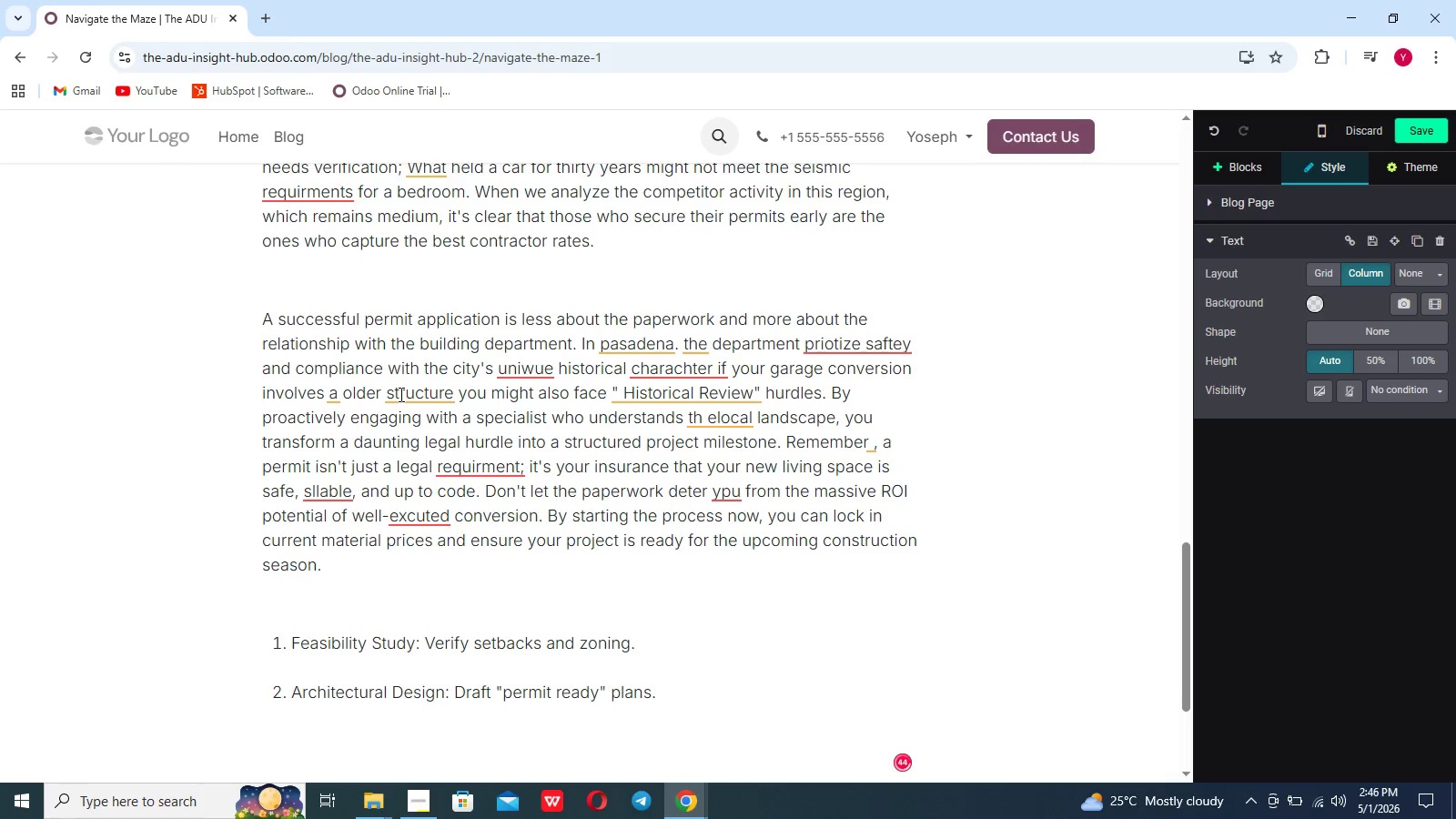 
key(Backspace)
 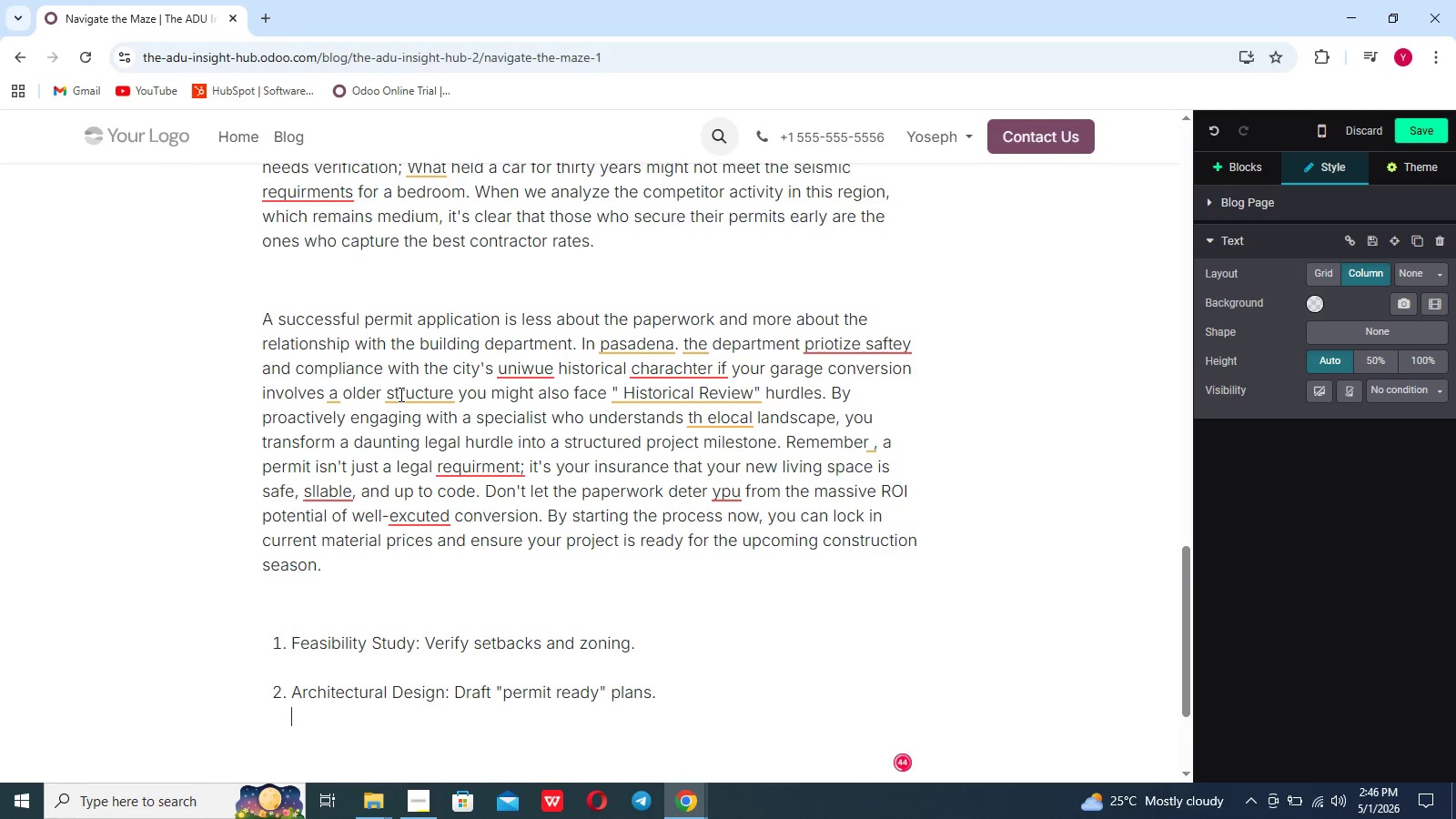 
key(Backspace)
 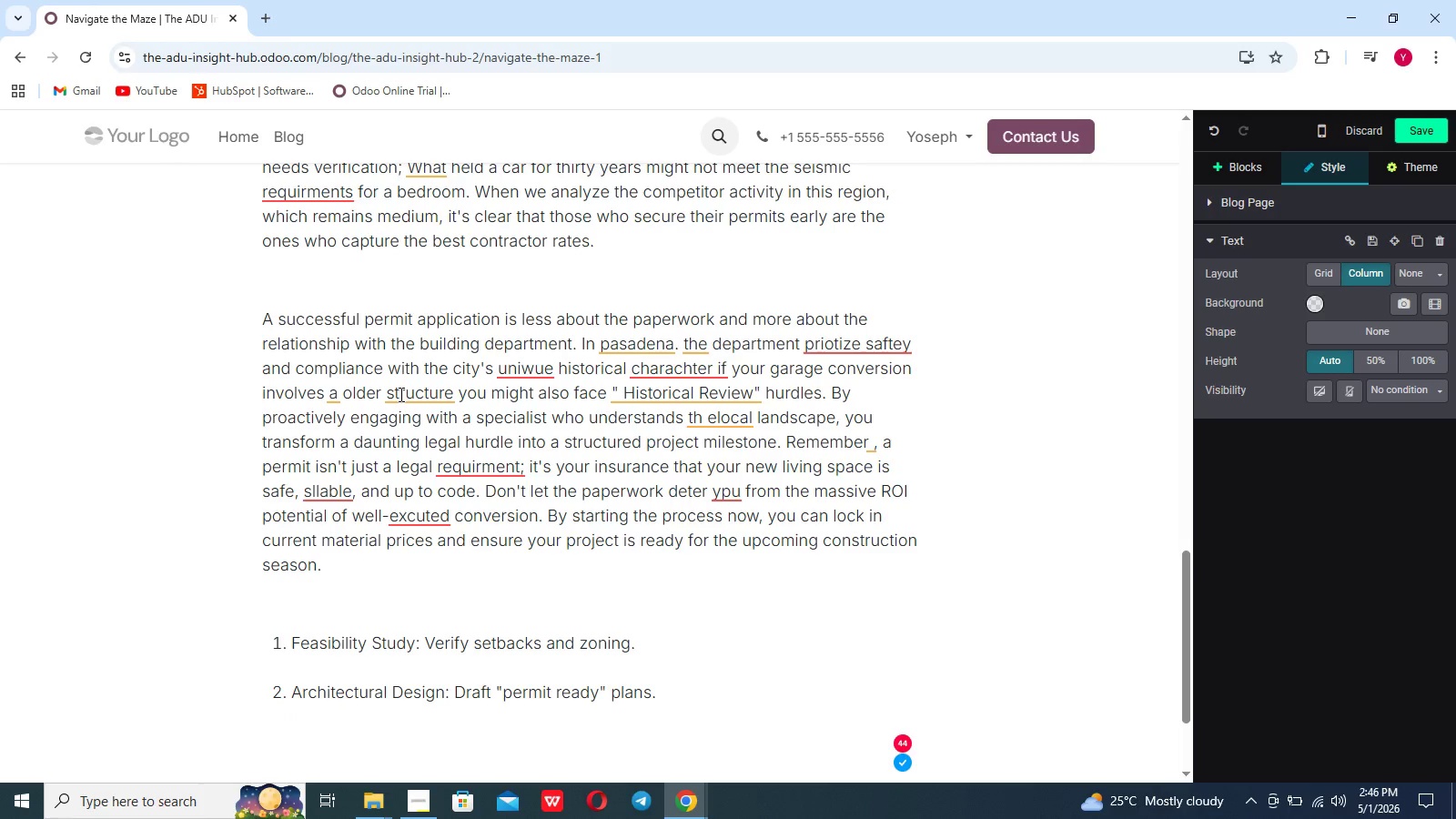 
hold_key(key=ShiftRight, duration=0.67)
 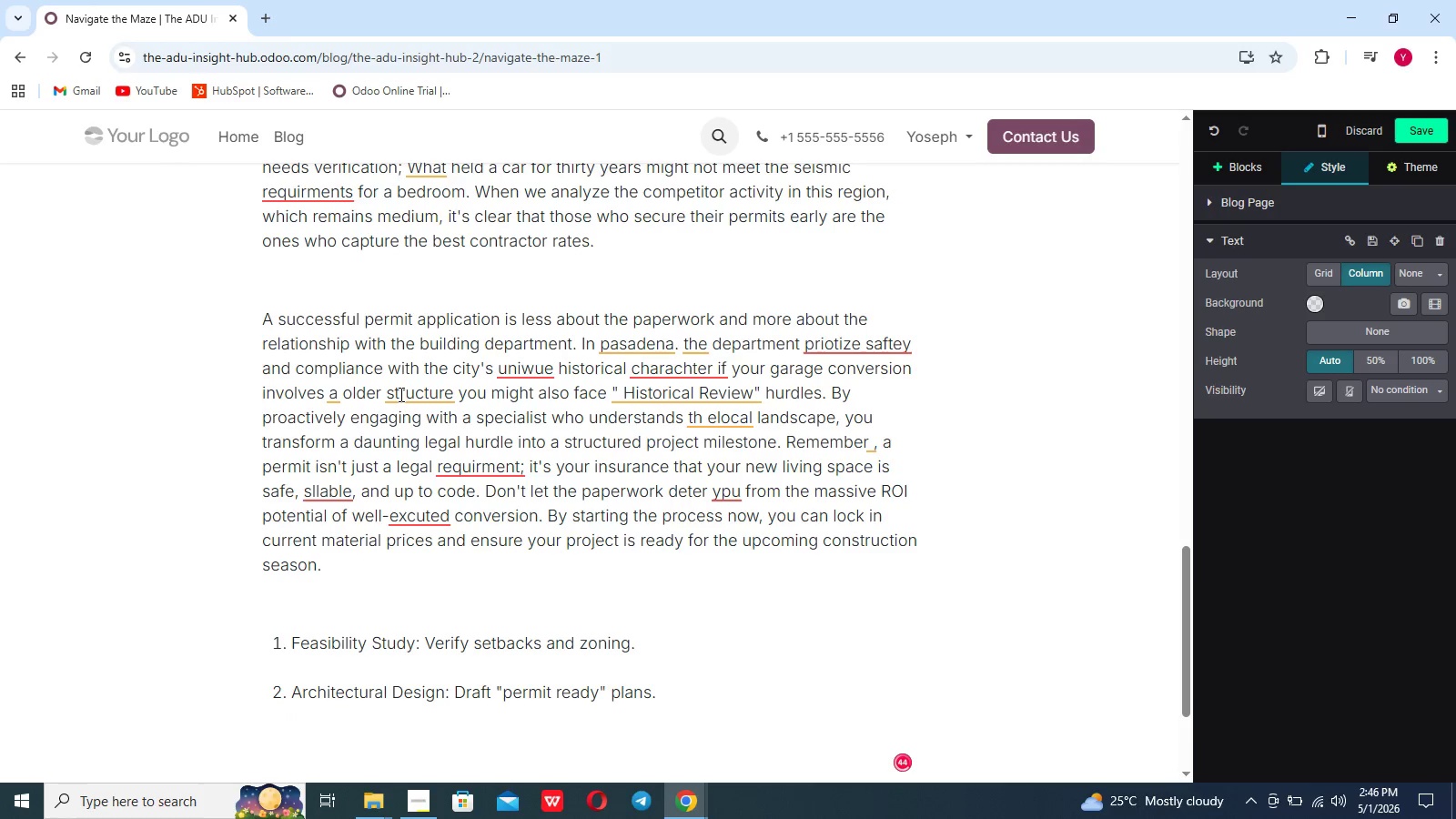 
hold_key(key=Enter, duration=0.34)
 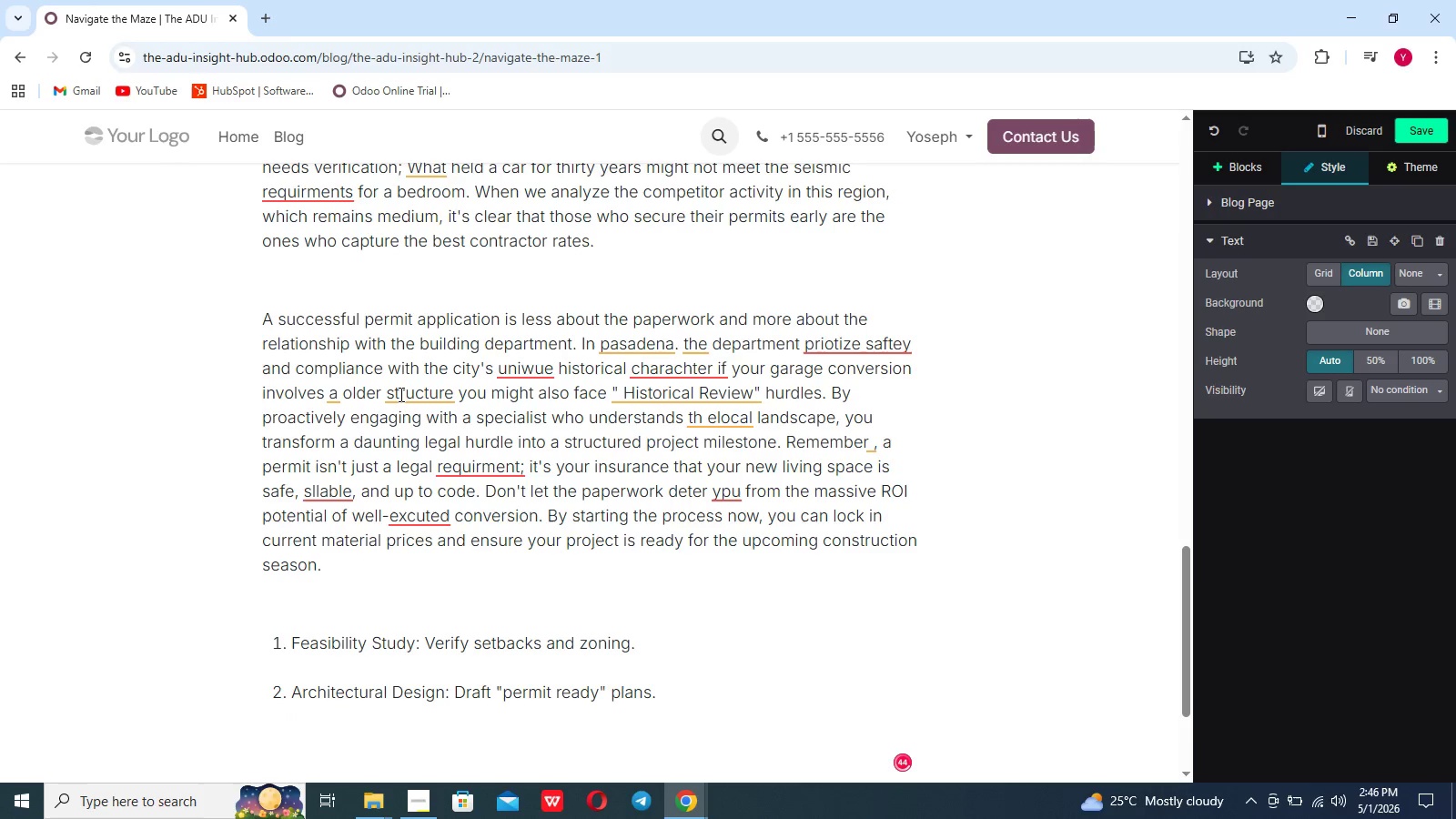 
key(Enter)
 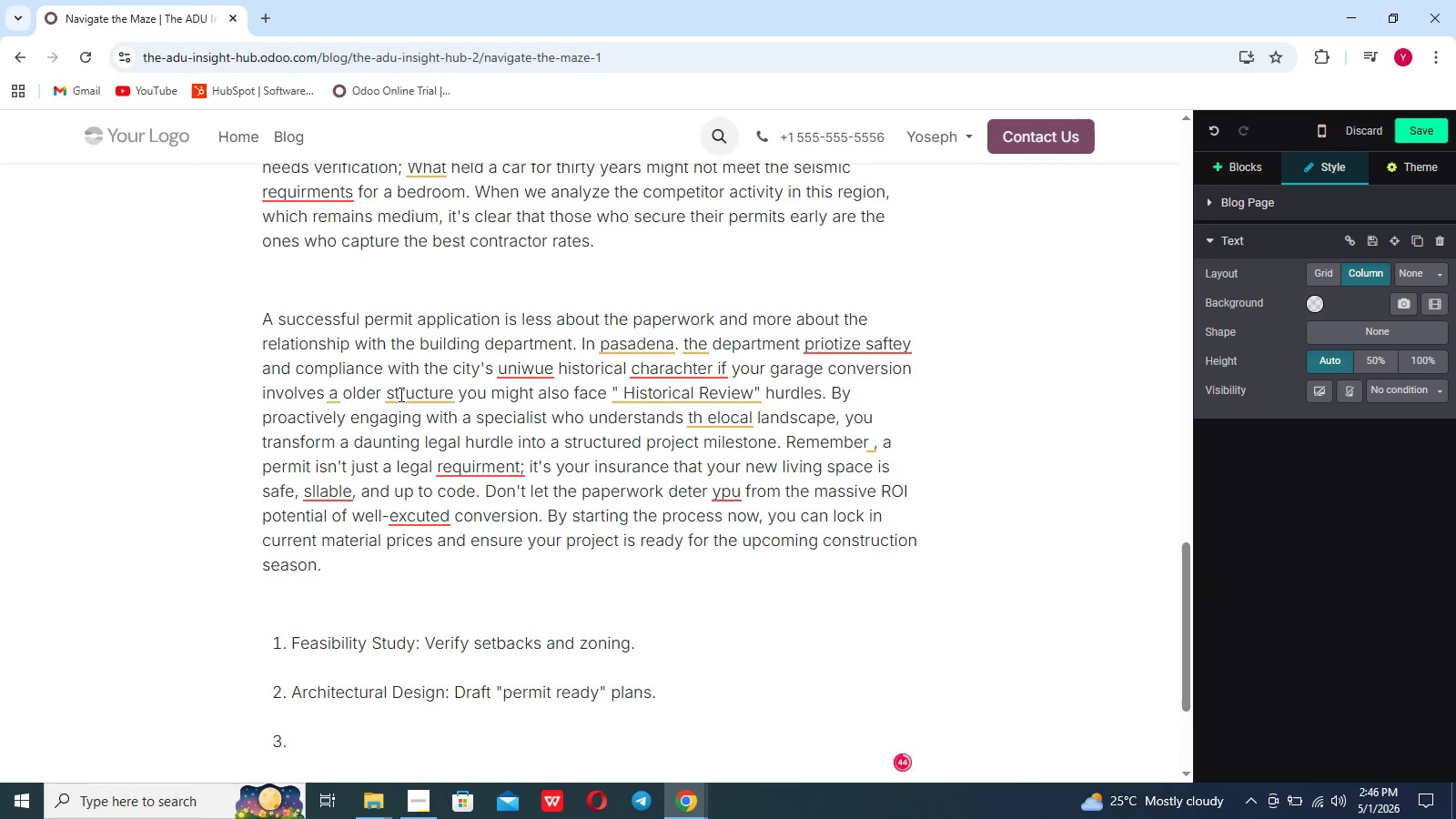 
type(City Submission: Submit to Pasadena Building & Saftey)
 